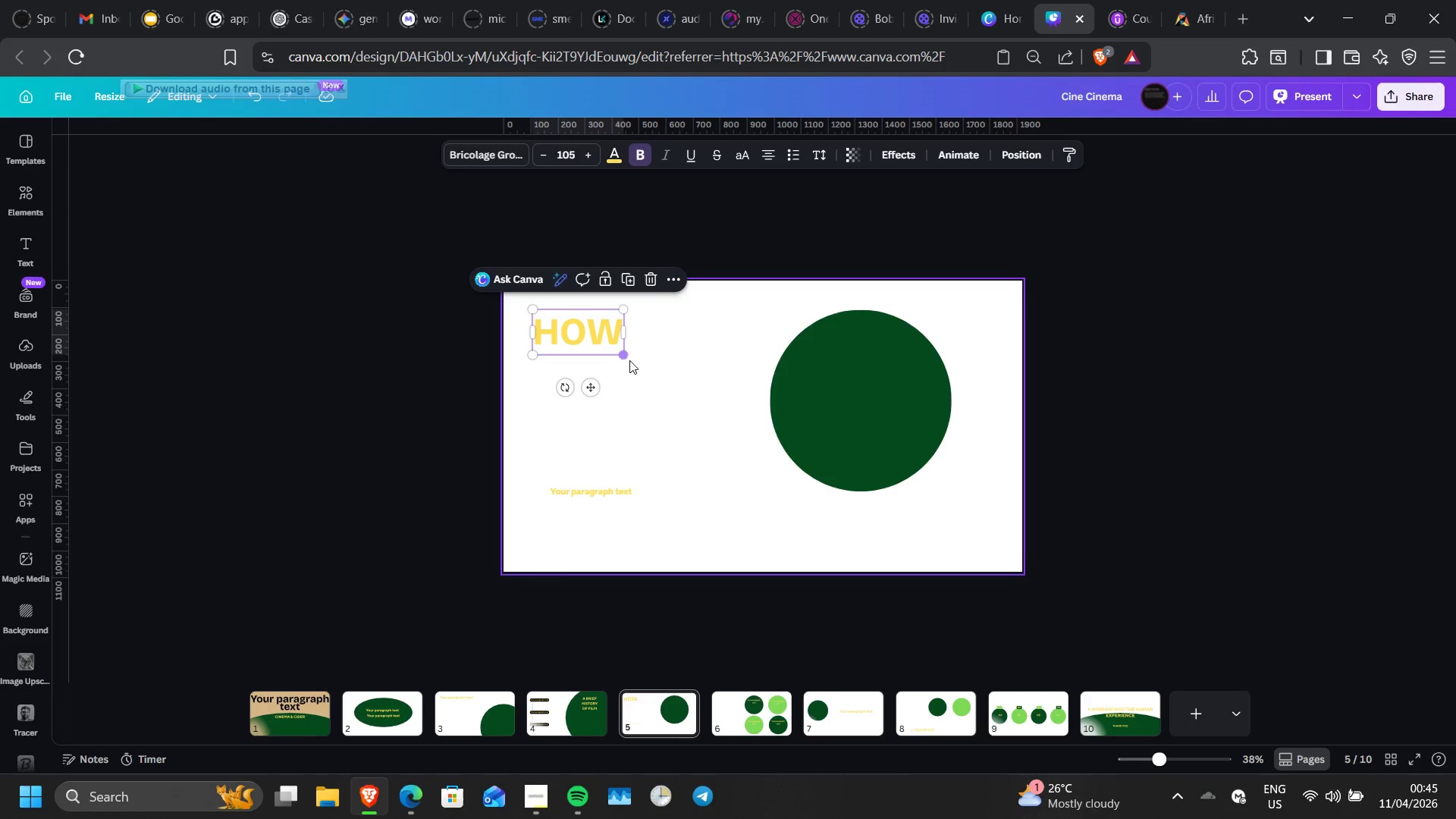 
left_click([629, 360])
 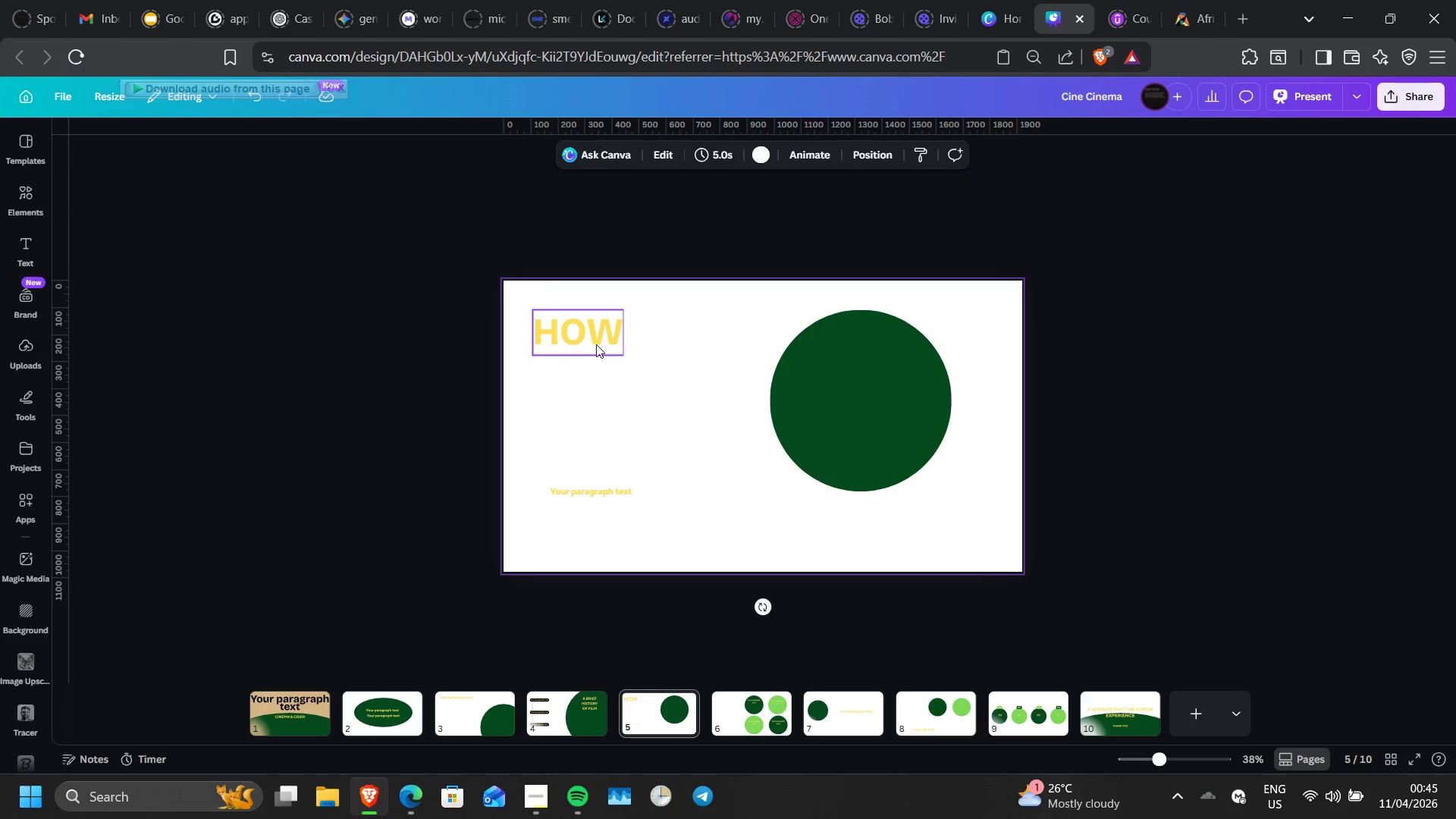 
wait(5.28)
 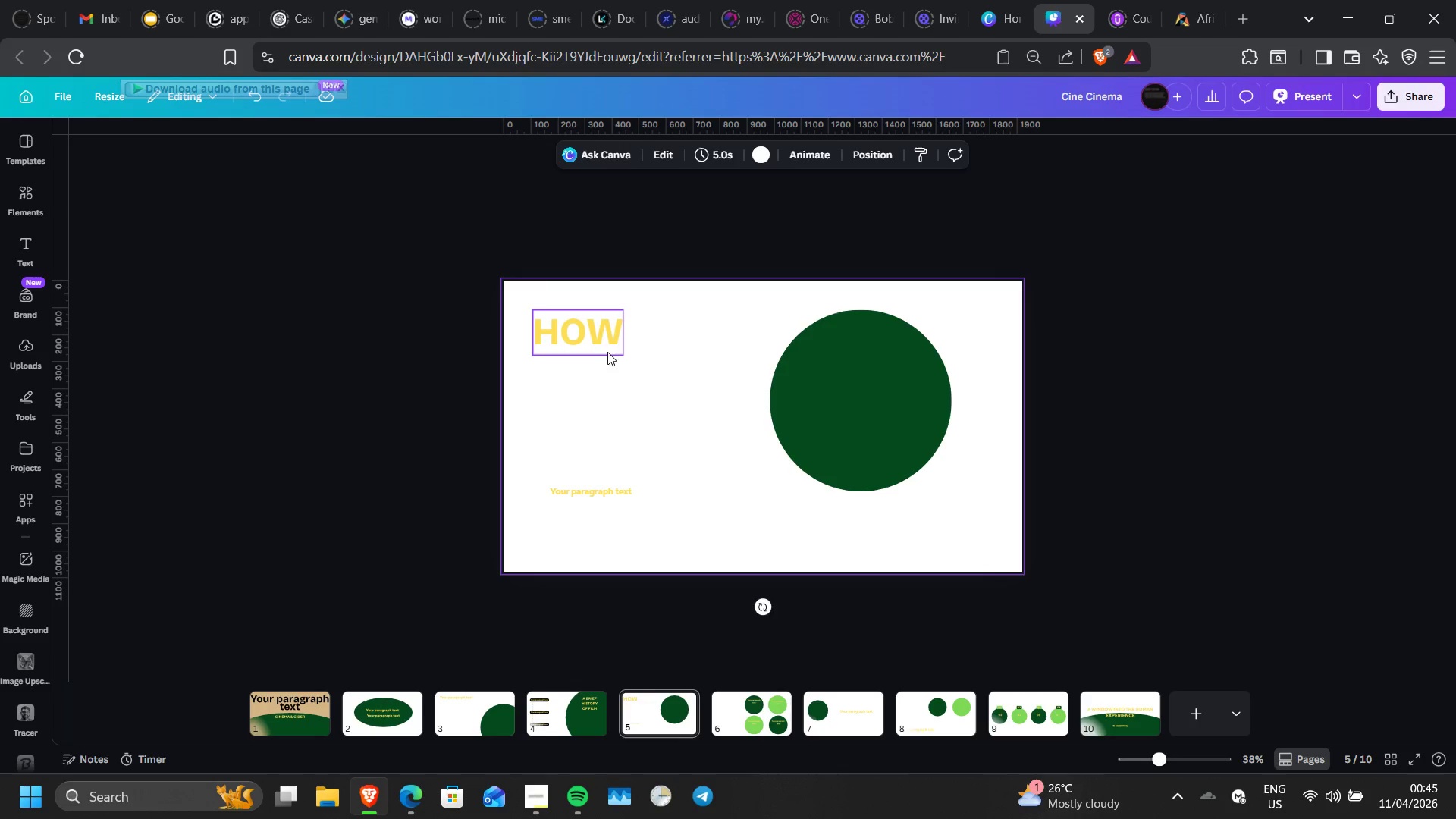 
left_click_drag(start_coordinate=[596, 344], to_coordinate=[614, 341])
 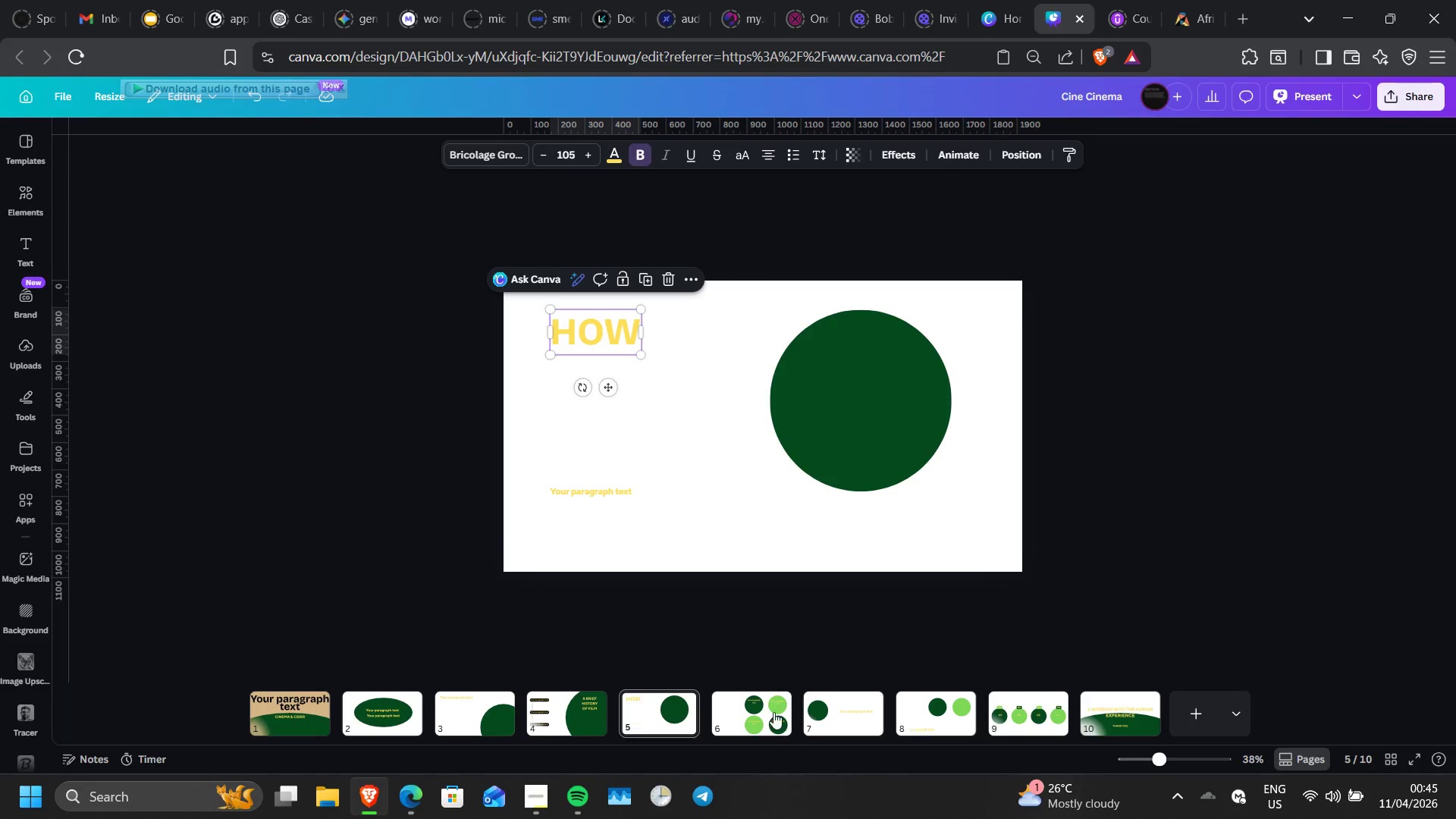 
left_click([774, 712])
 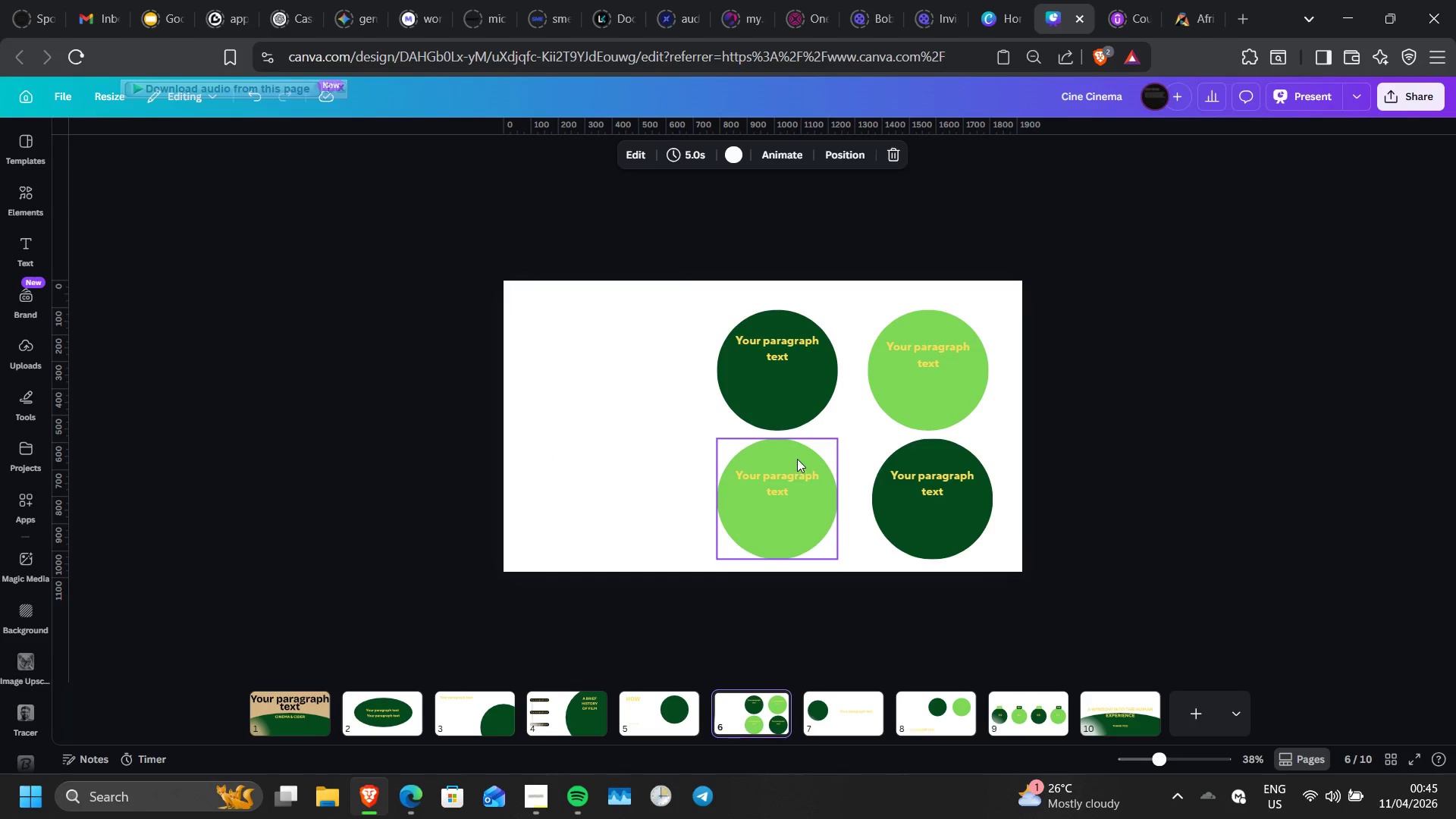 
left_click([797, 456])
 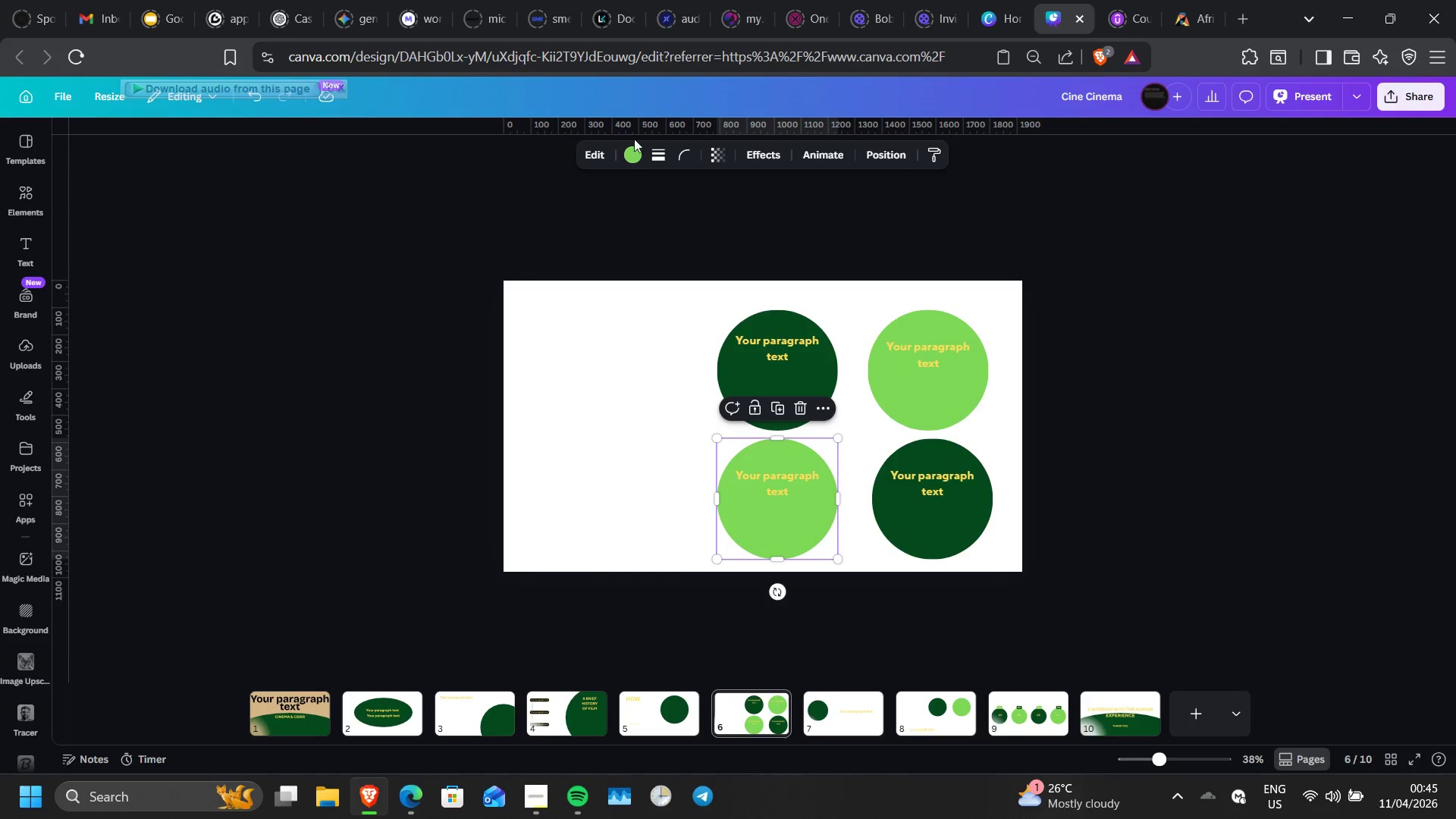 
left_click([637, 155])
 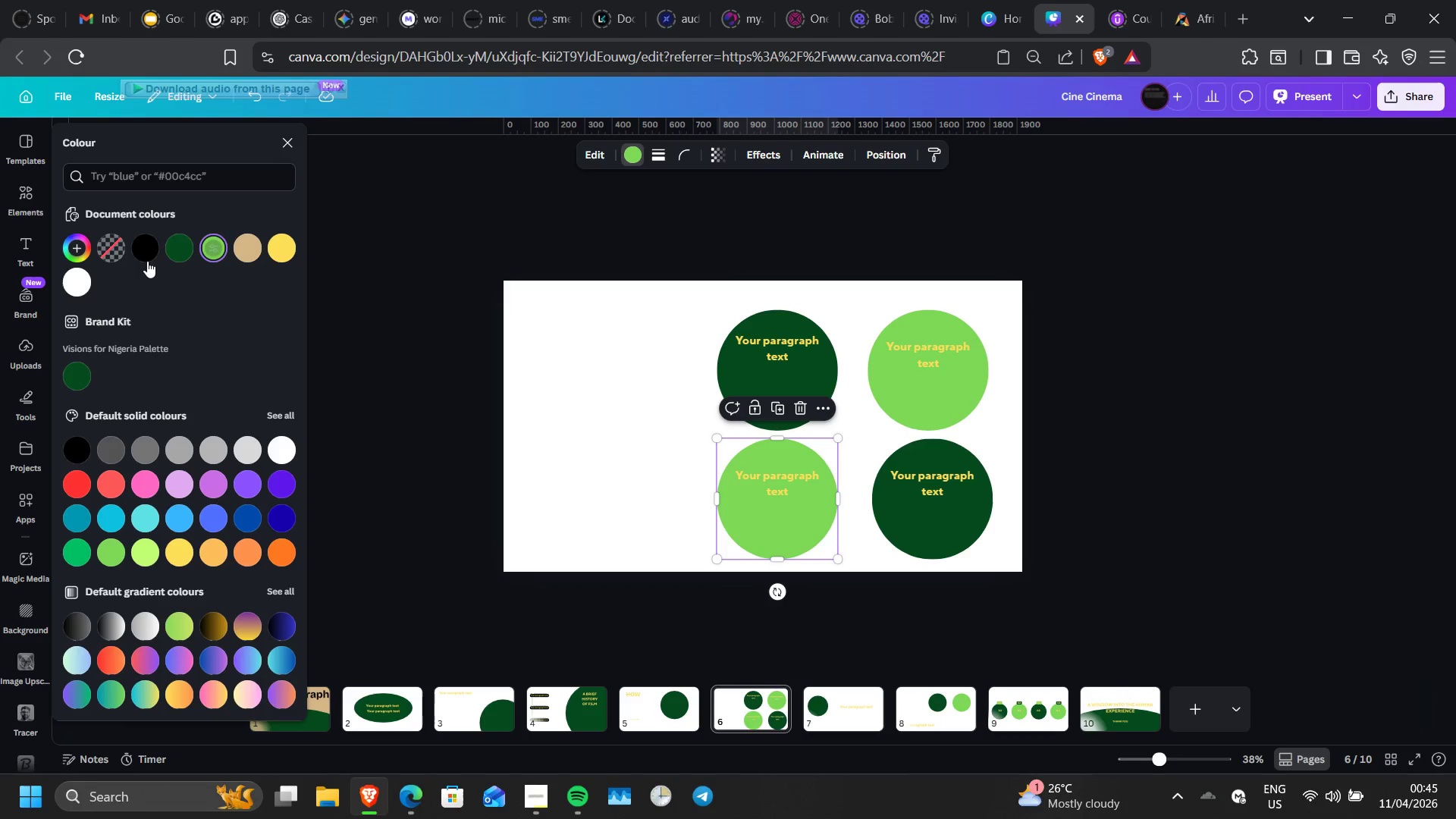 
left_click([143, 257])
 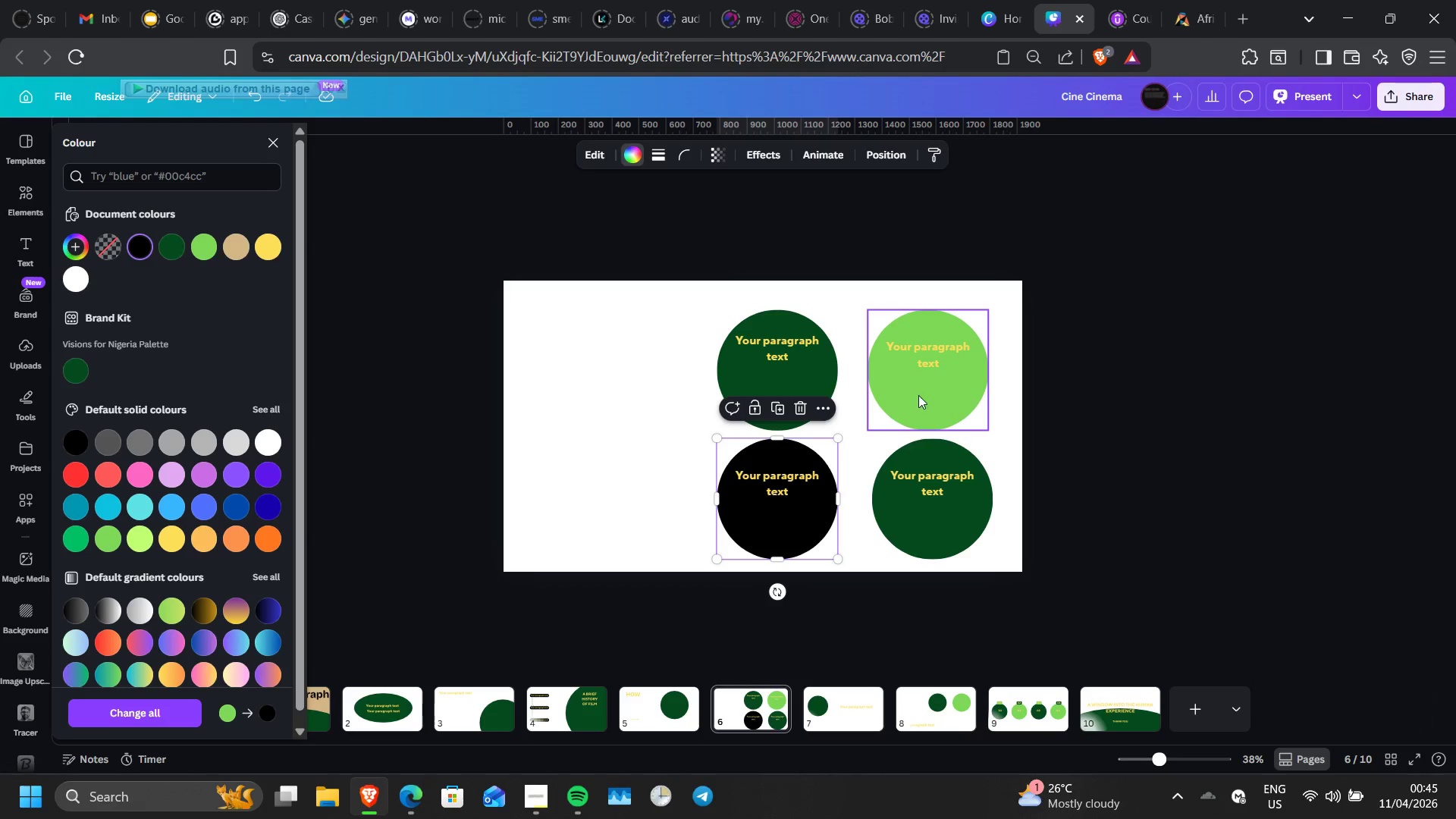 
left_click([916, 398])
 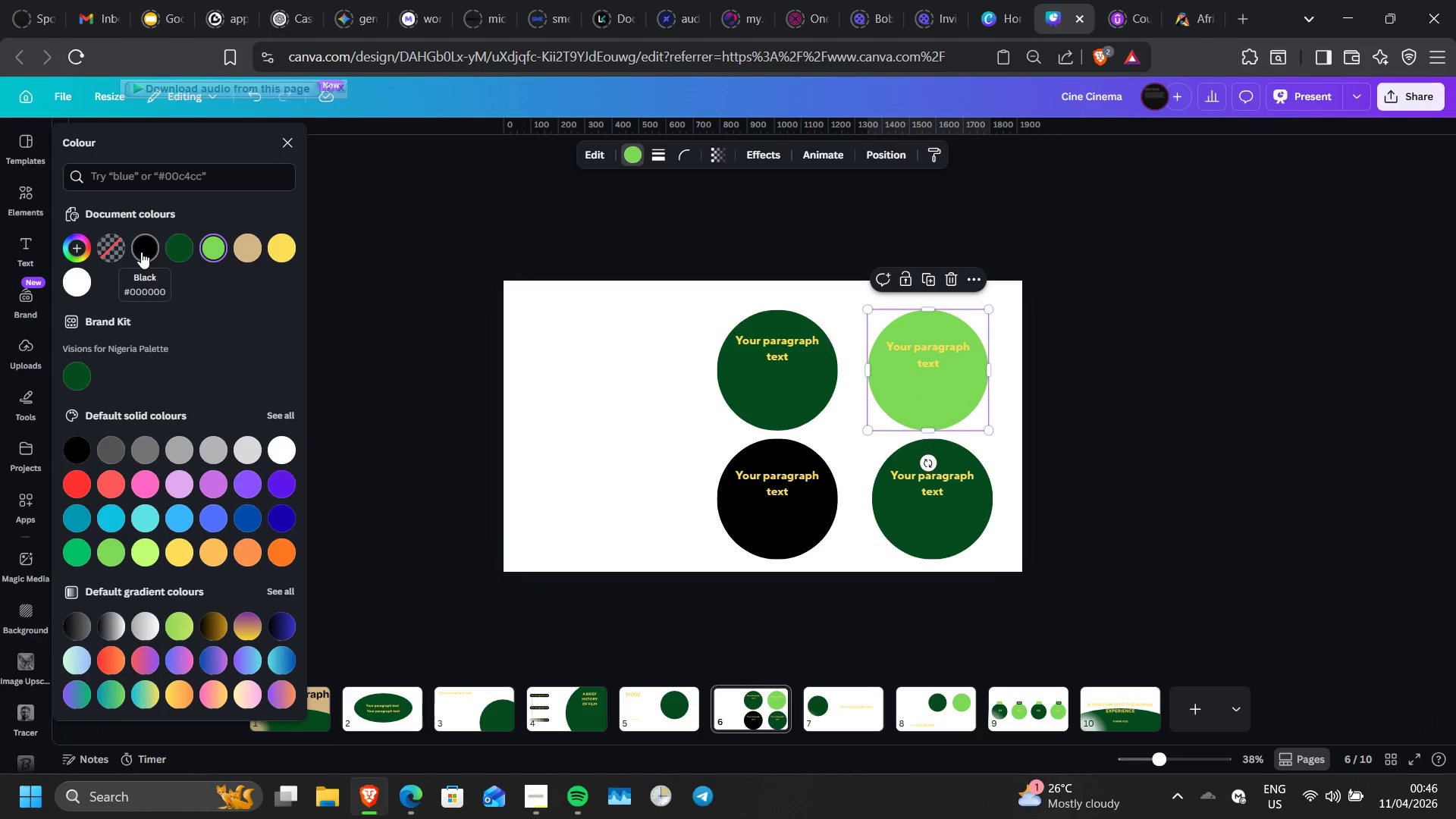 
left_click([141, 252])
 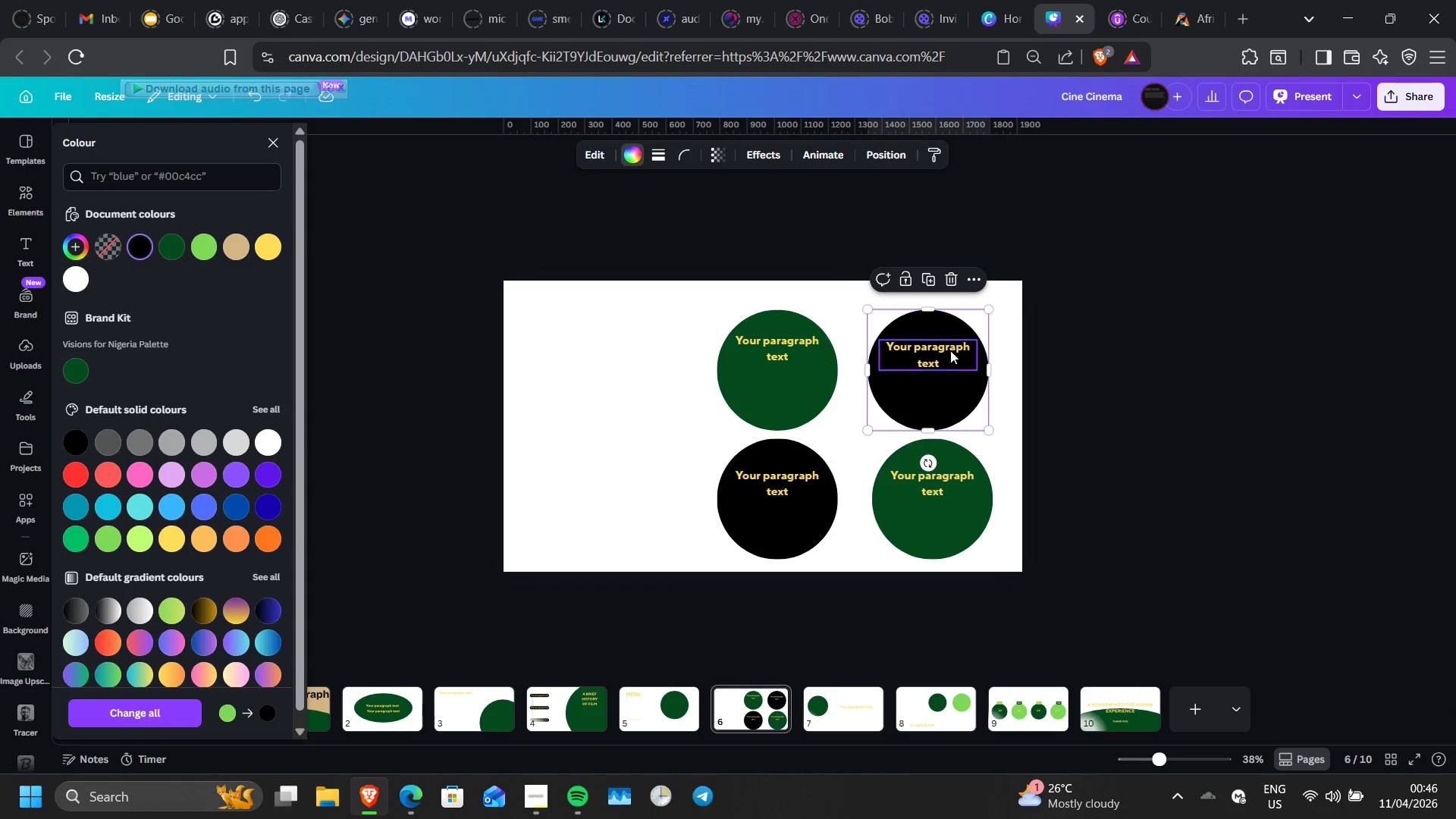 
left_click_drag(start_coordinate=[947, 356], to_coordinate=[943, 356])
 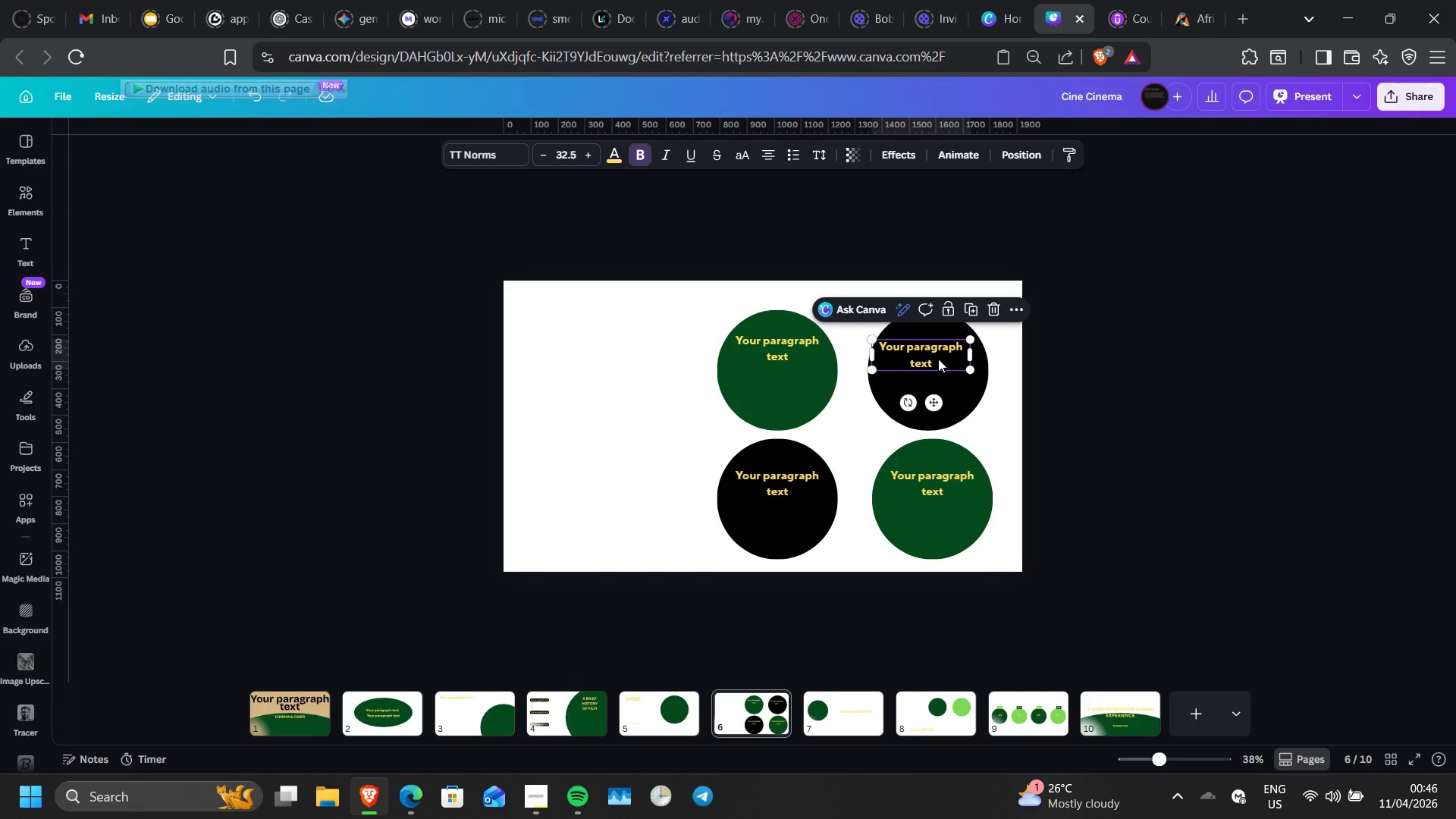 
key(Control+V)
 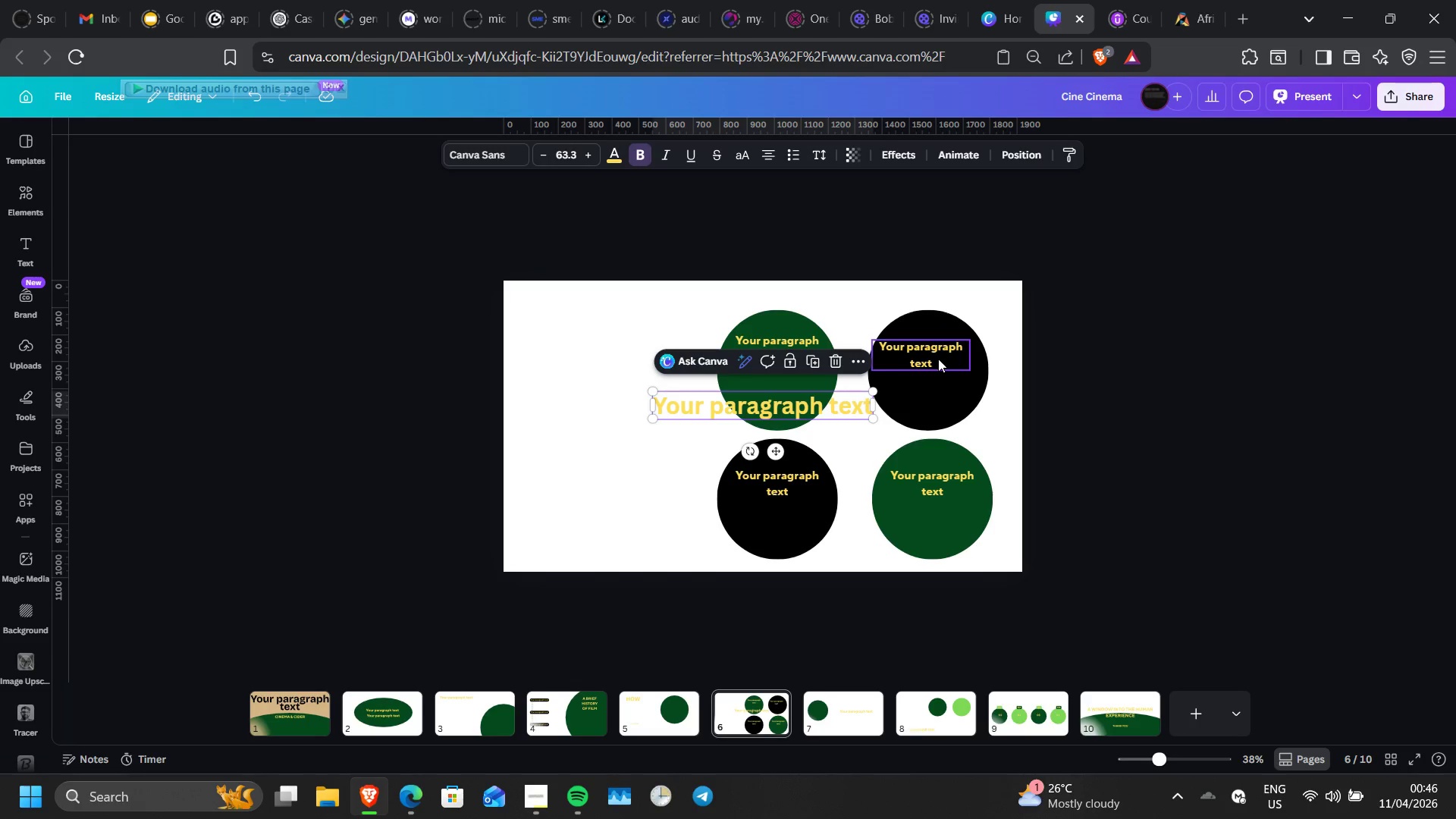 
key(Control+Z)
 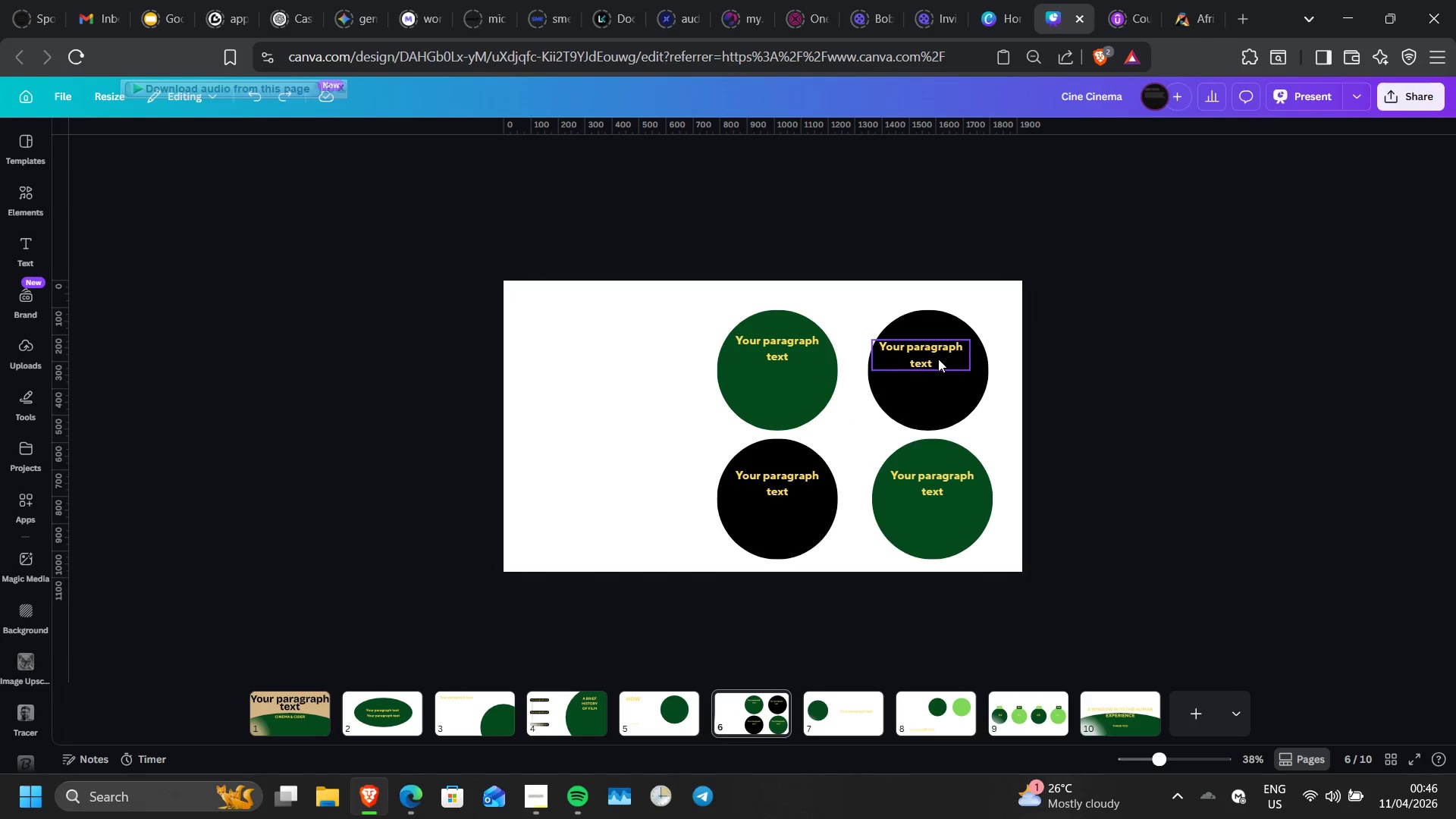 
key(Control+Z)
 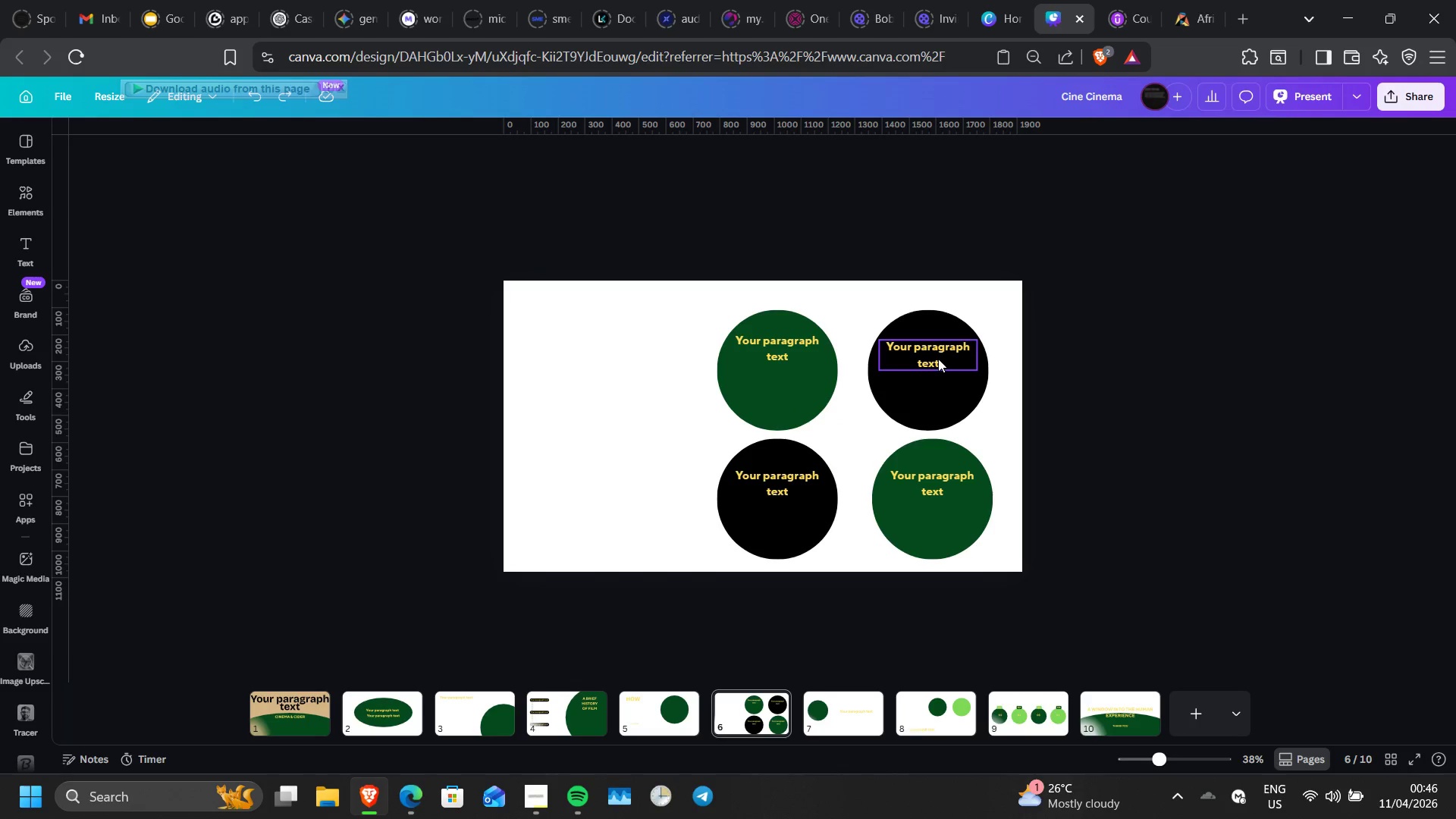 
left_click_drag(start_coordinate=[938, 359], to_coordinate=[938, 353])
 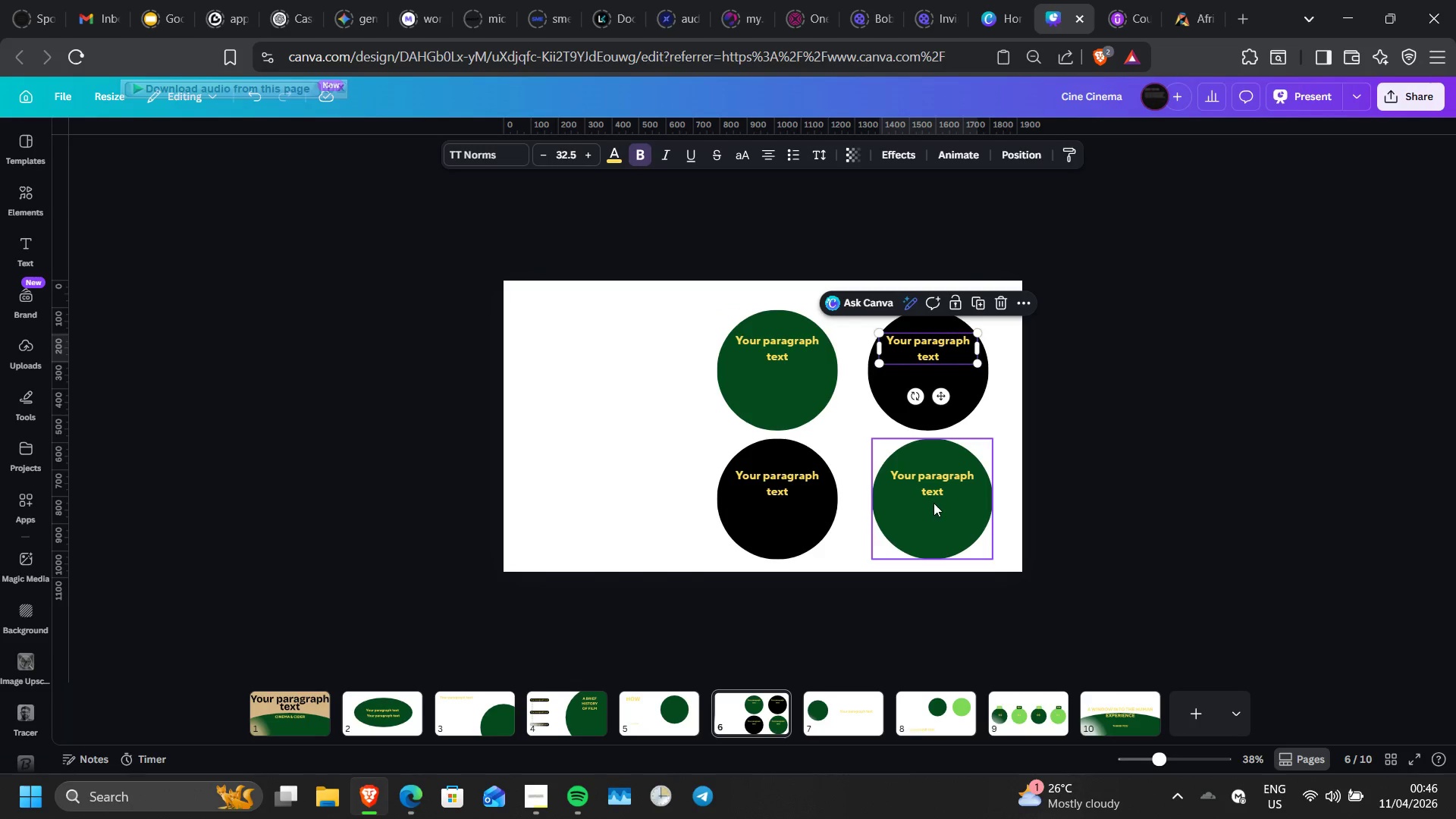 
left_click_drag(start_coordinate=[946, 491], to_coordinate=[946, 486])
 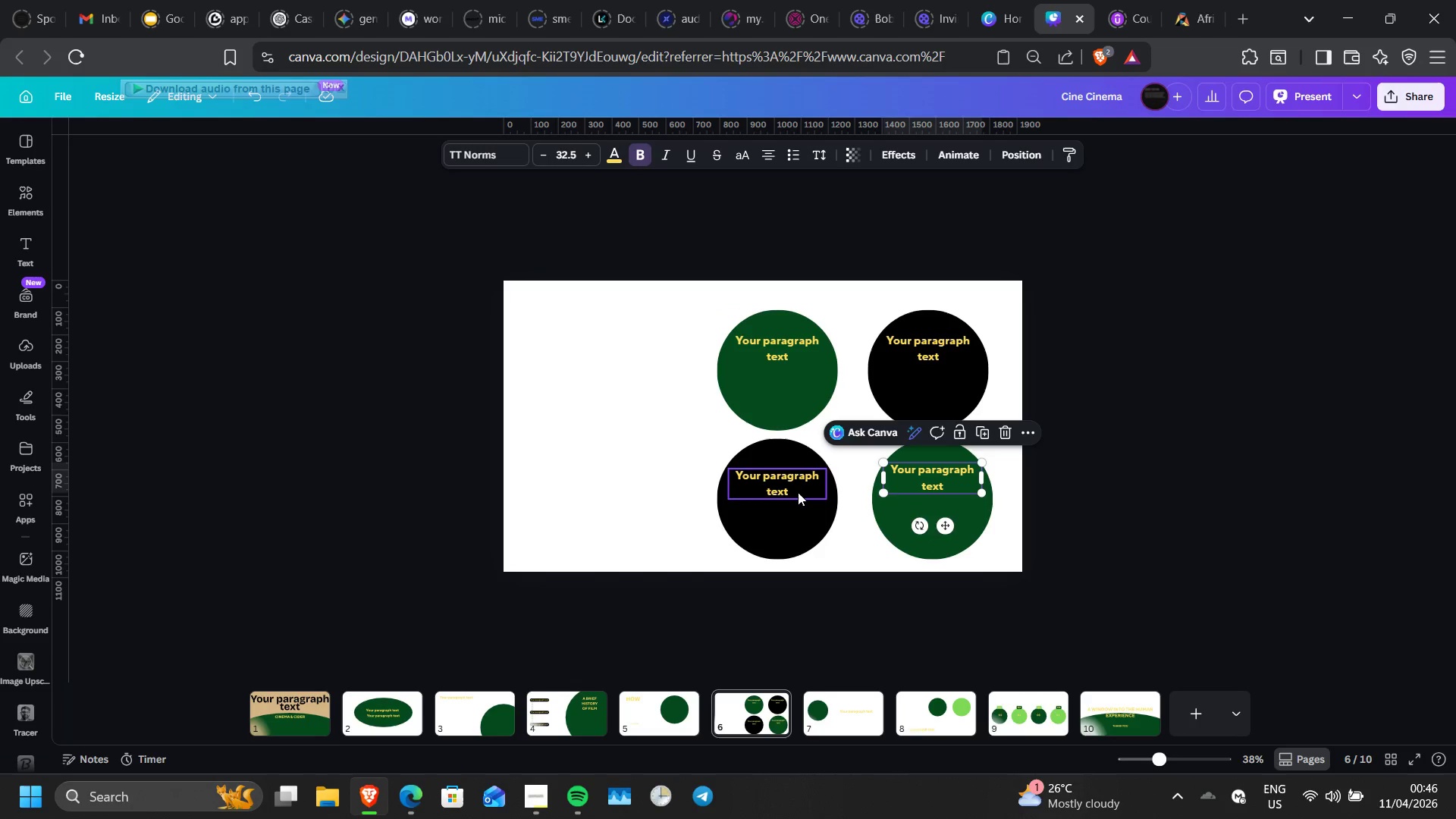 
left_click_drag(start_coordinate=[798, 492], to_coordinate=[798, 486])
 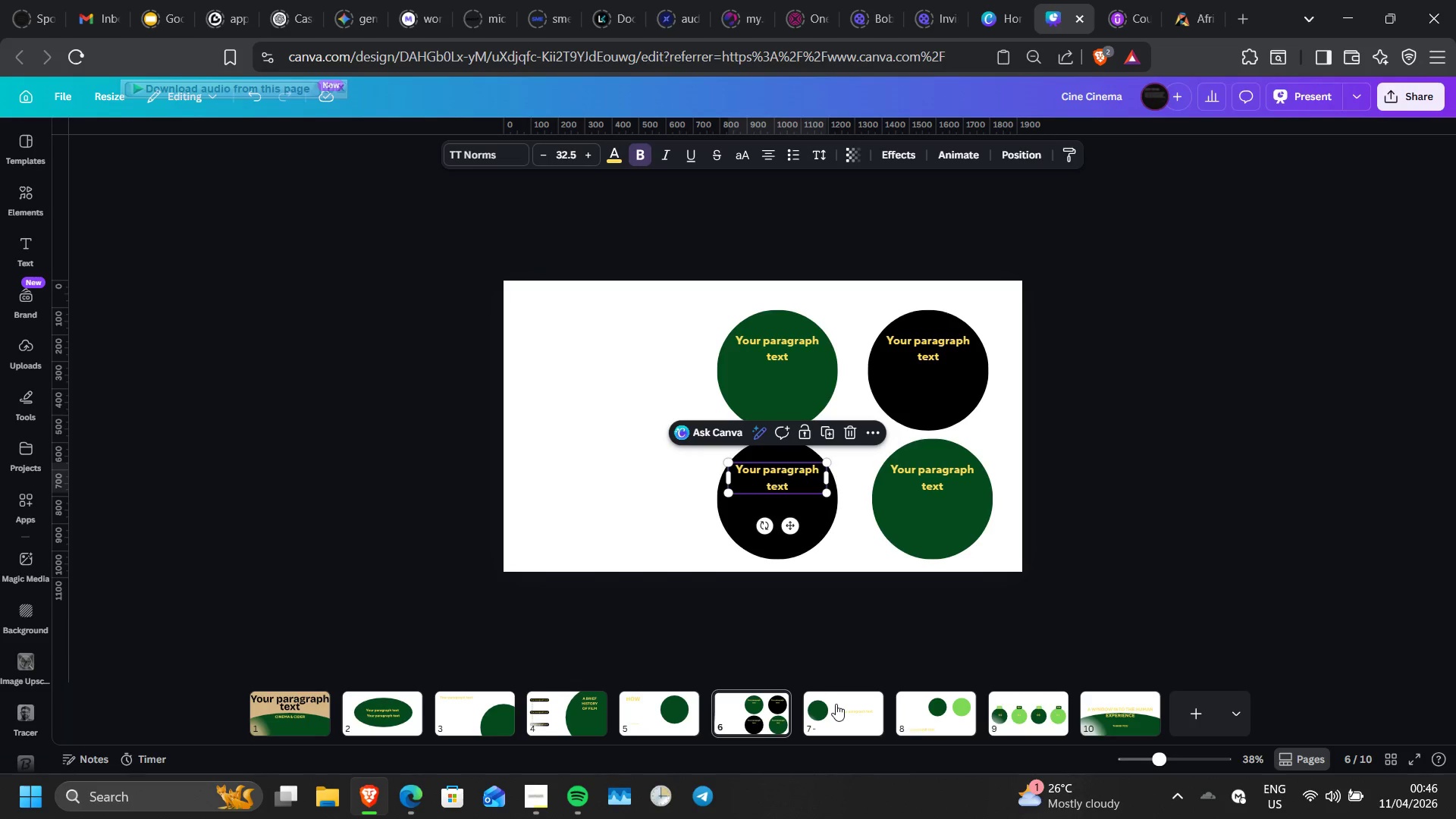 
wait(14.33)
 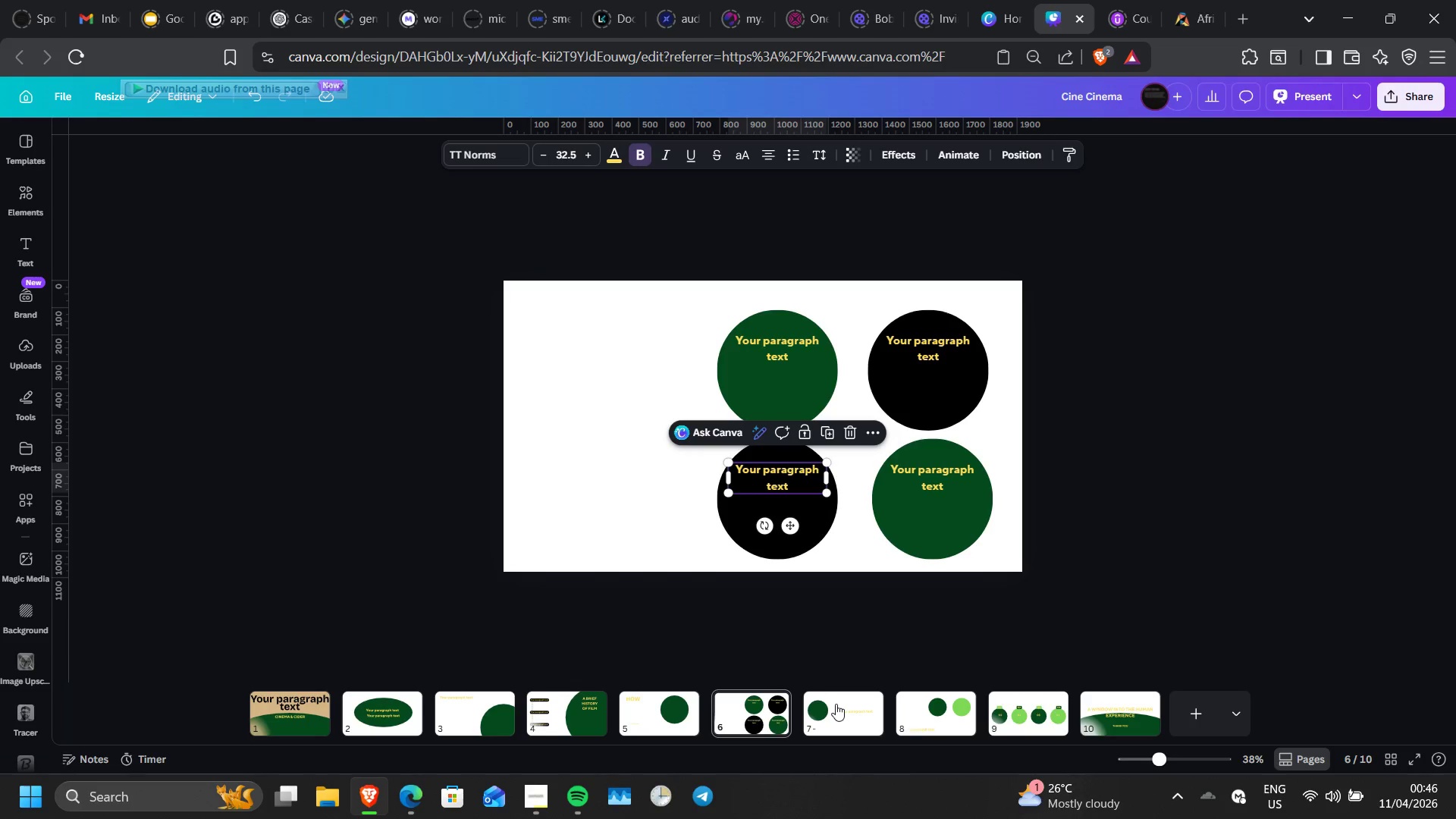 
left_click([831, 730])
 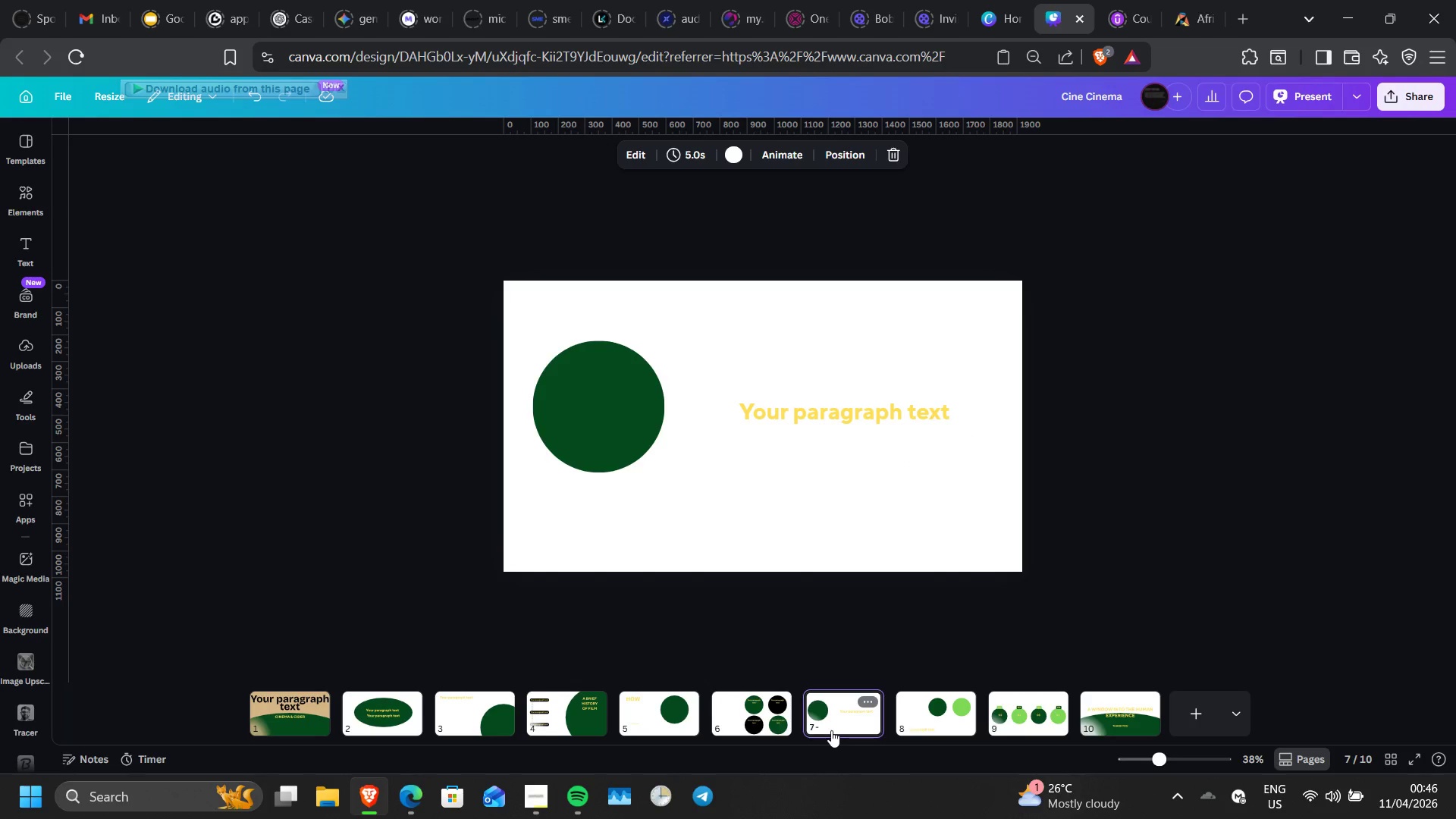 
wait(8.44)
 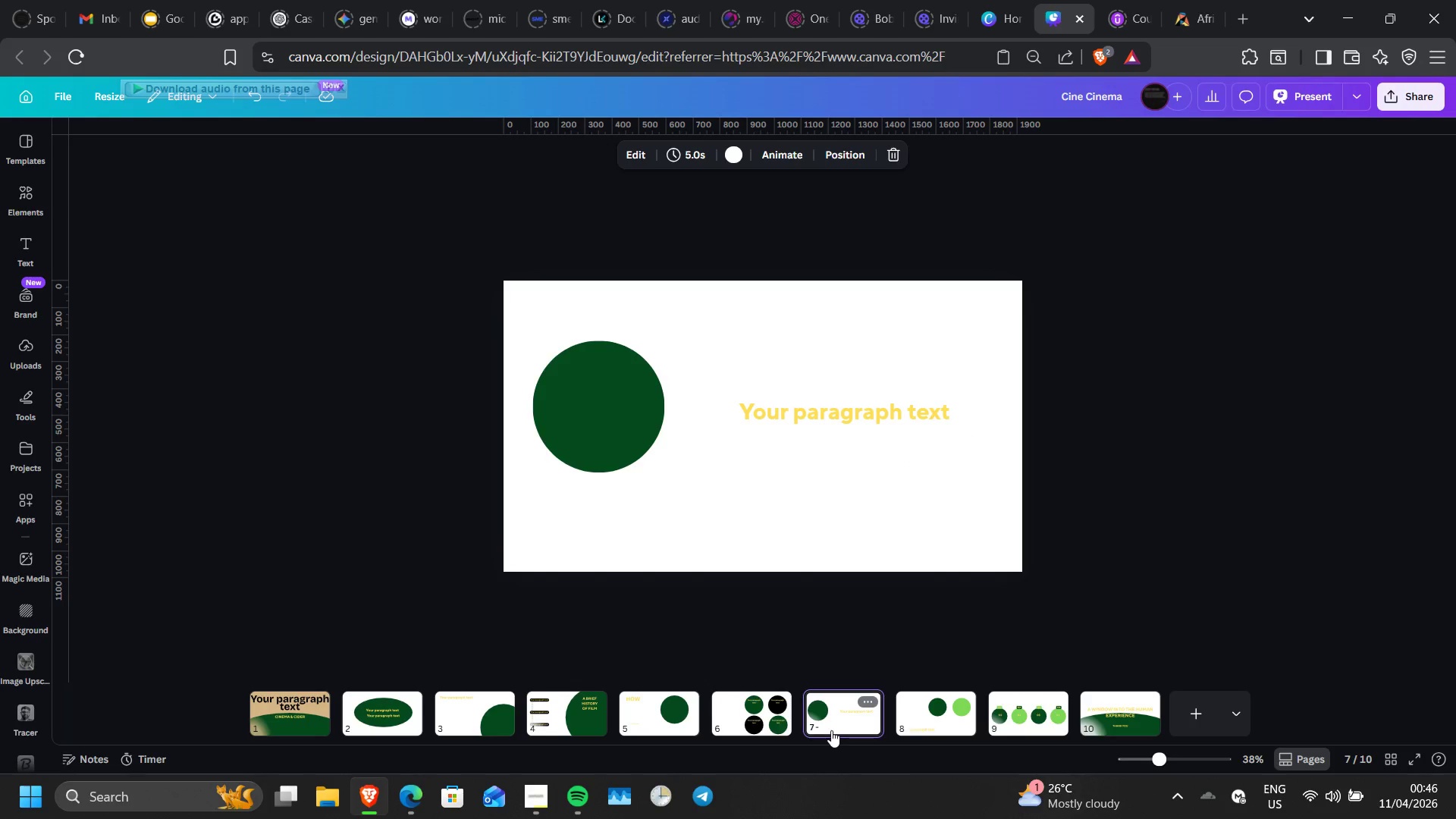 
left_click([573, 712])
 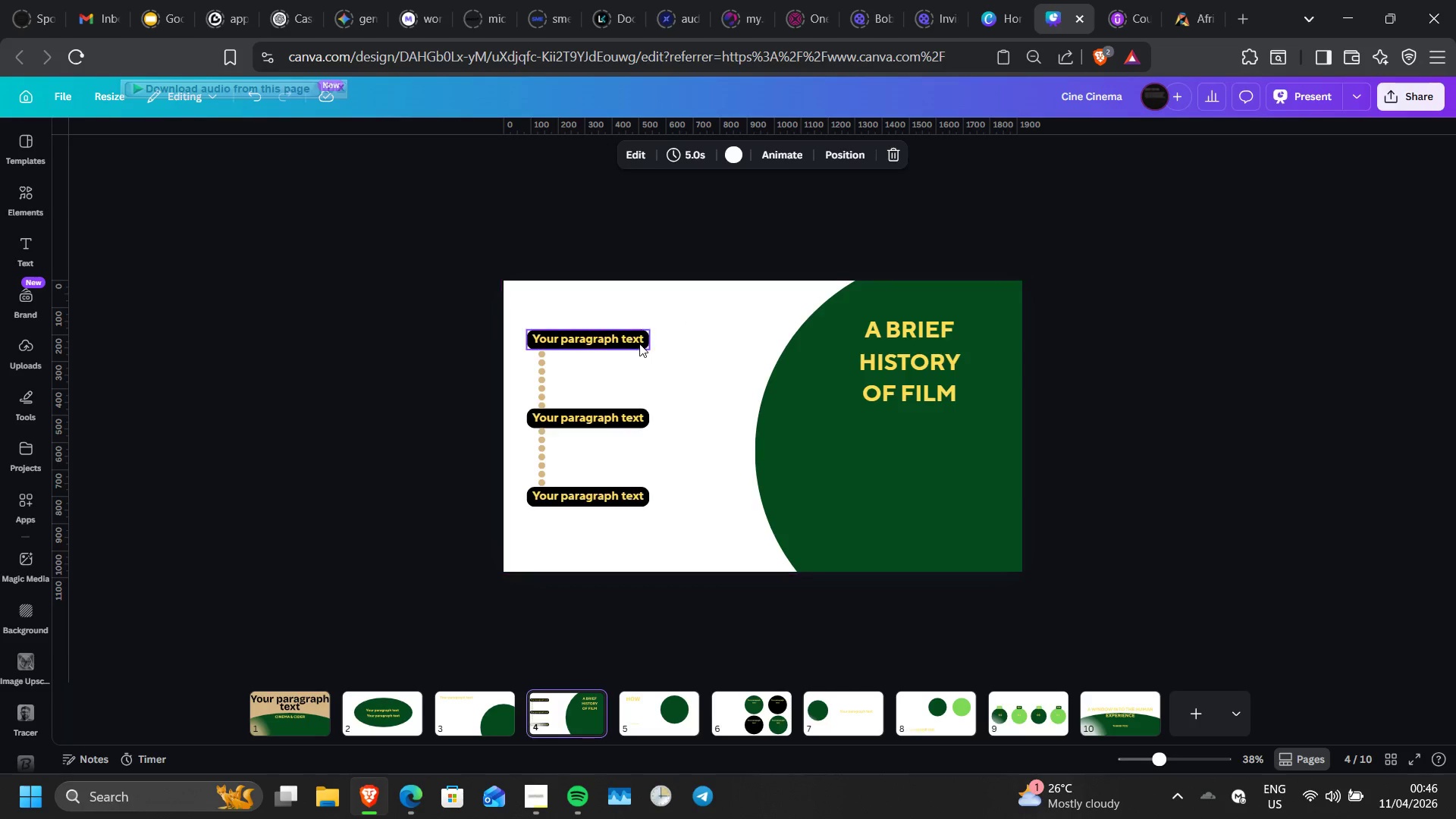 
left_click([634, 346])
 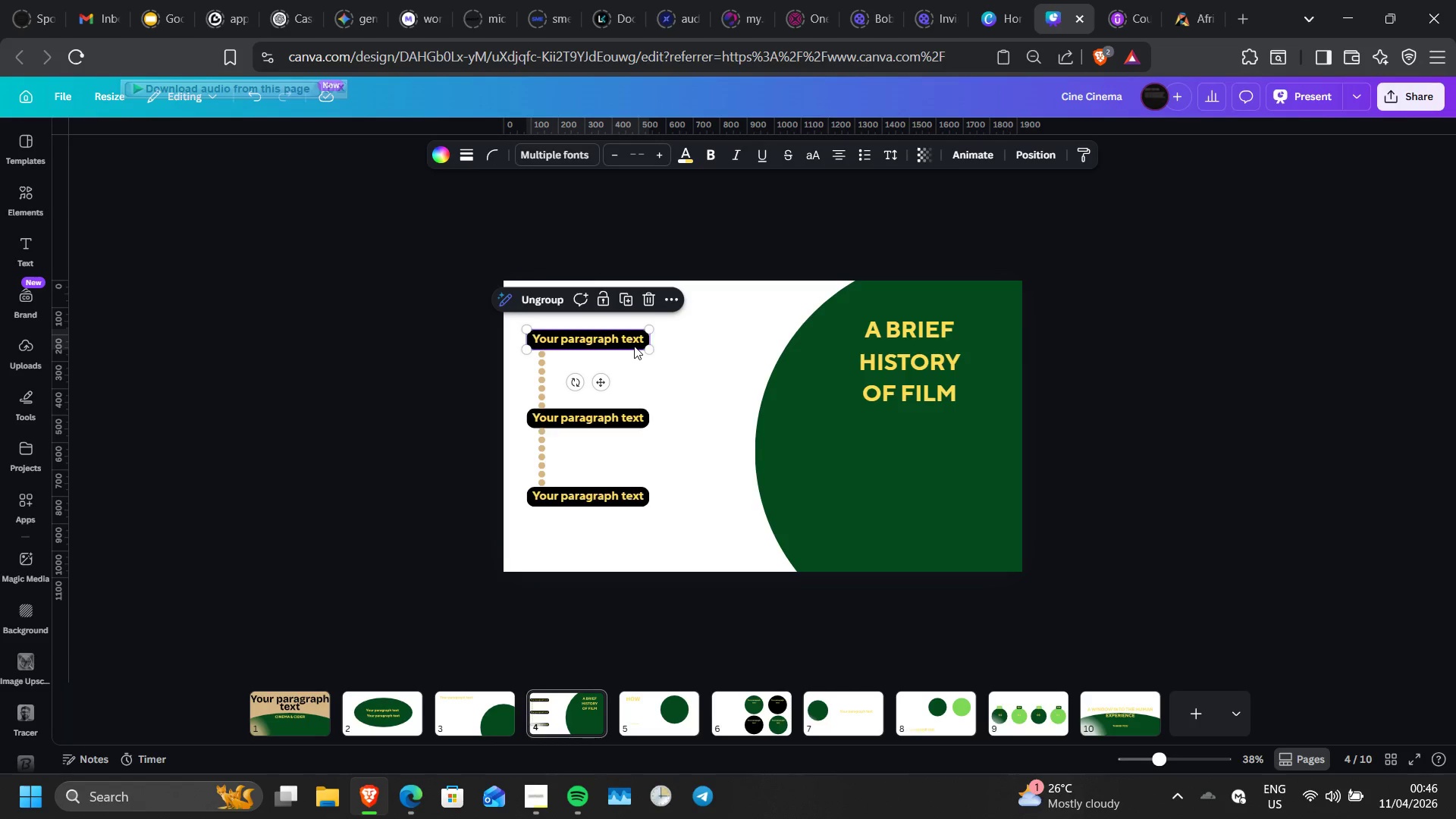 
right_click([634, 346])
 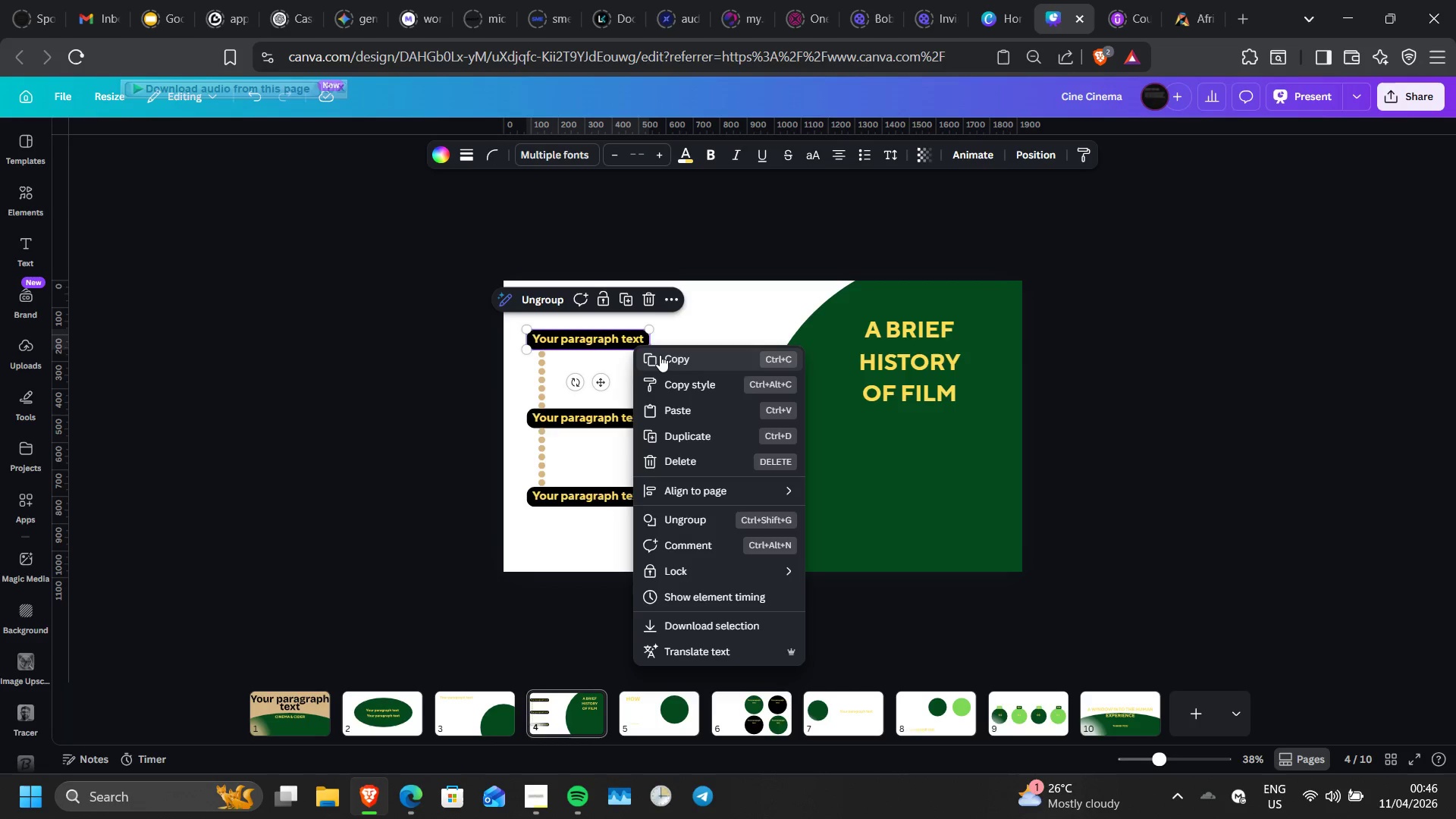 
left_click([660, 355])
 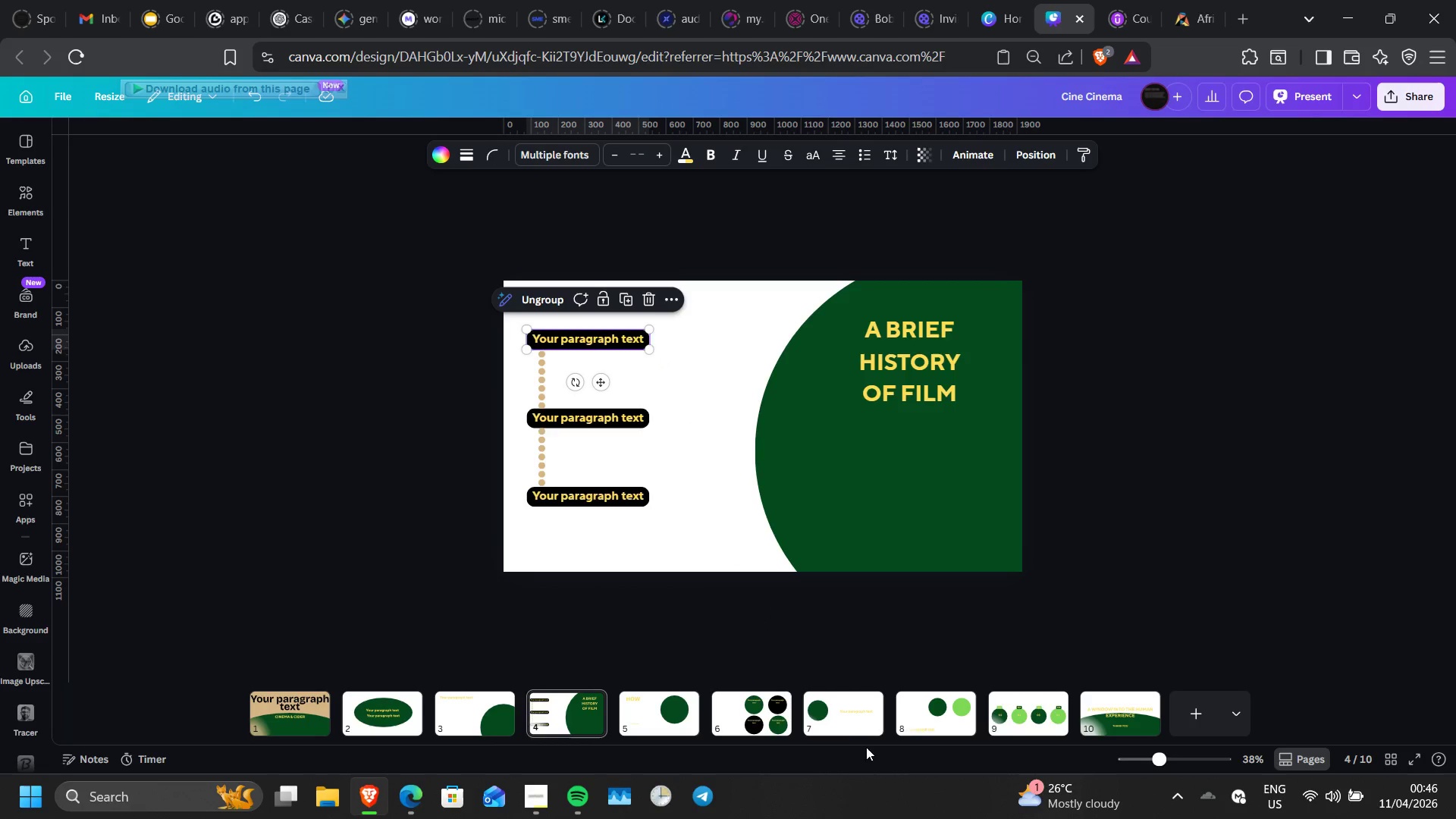 
left_click([833, 721])
 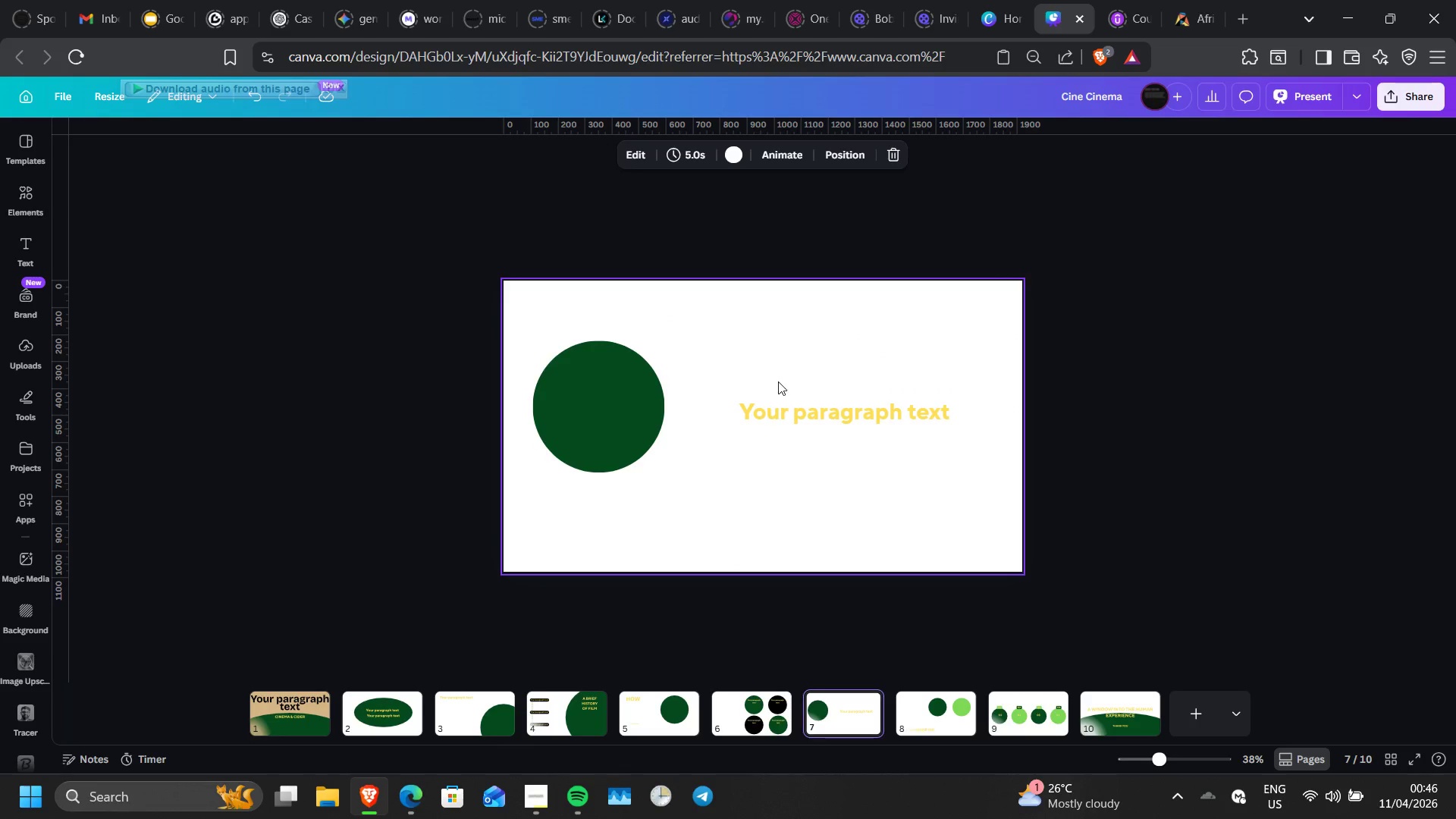 
left_click([778, 381])
 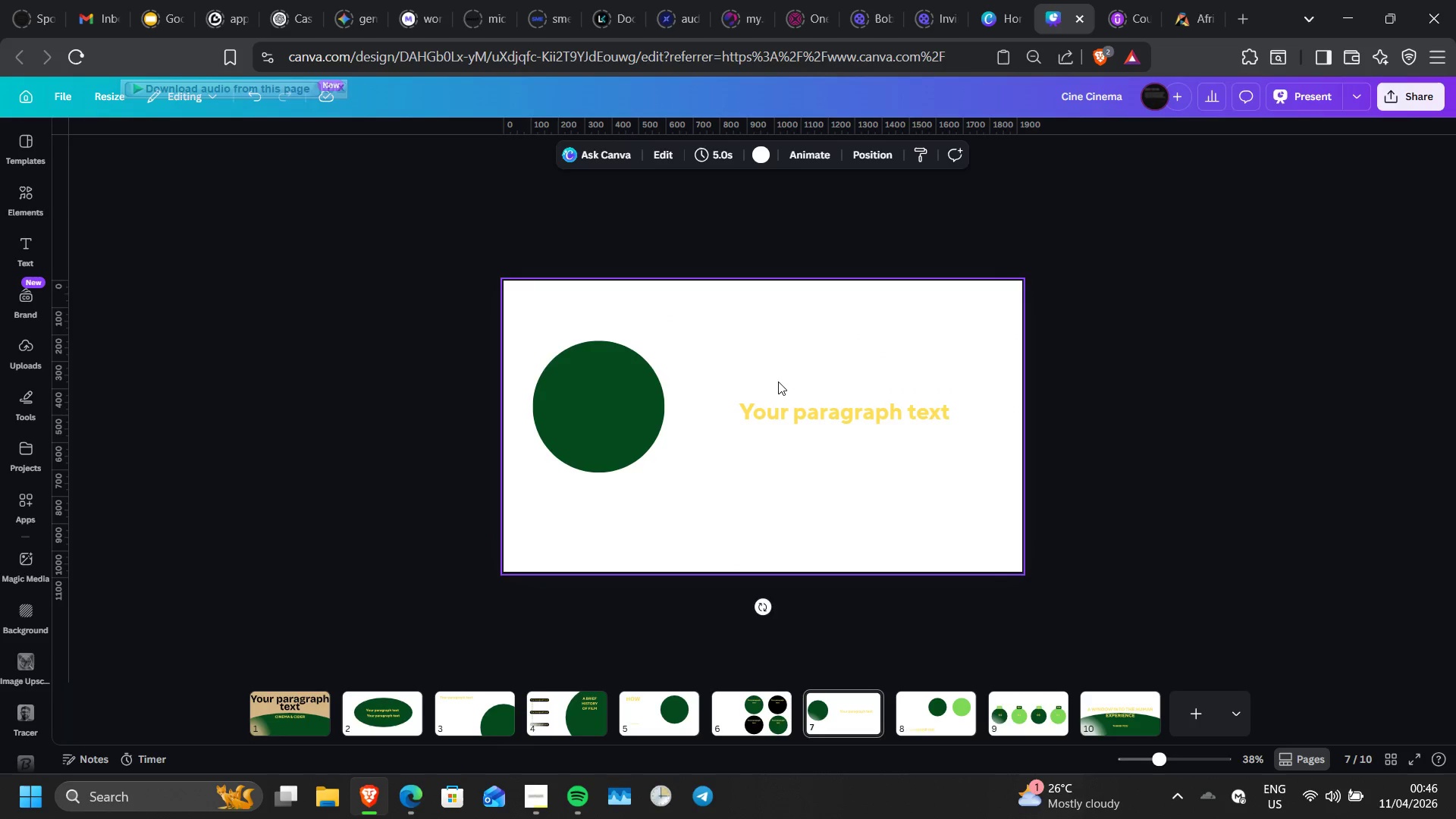 
key(Control+V)
 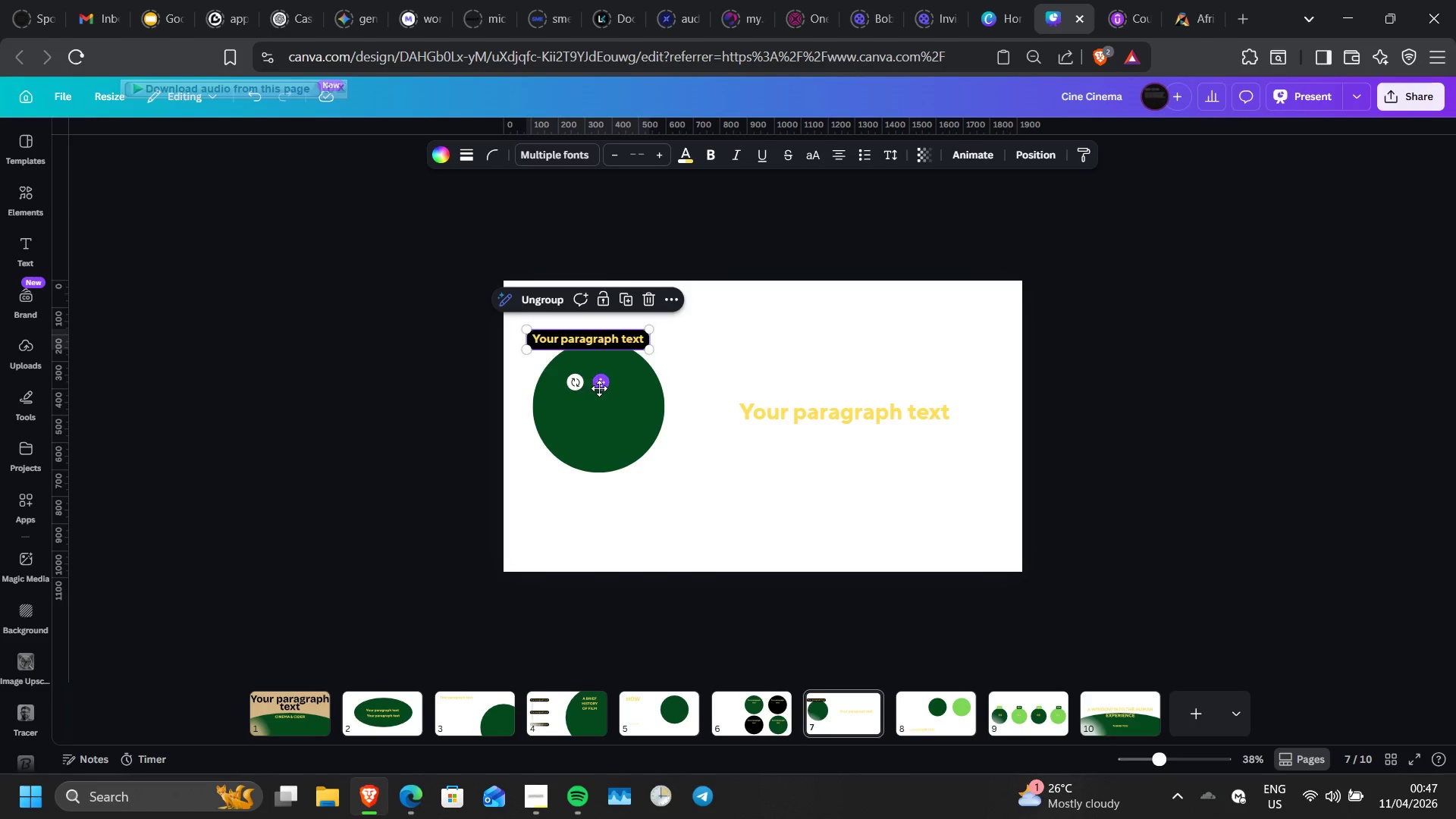 
left_click_drag(start_coordinate=[599, 388], to_coordinate=[813, 366])
 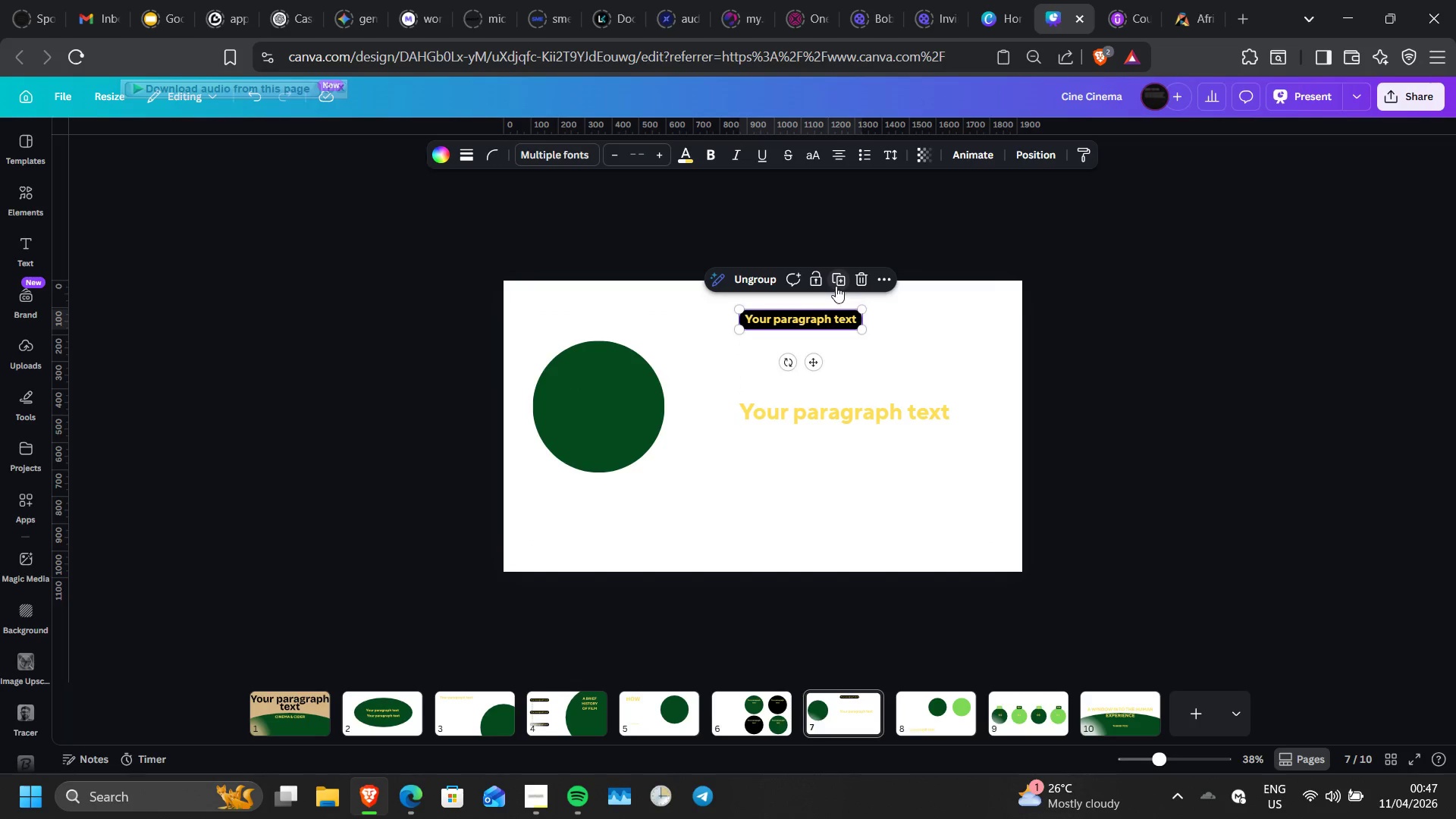 
left_click([836, 286])
 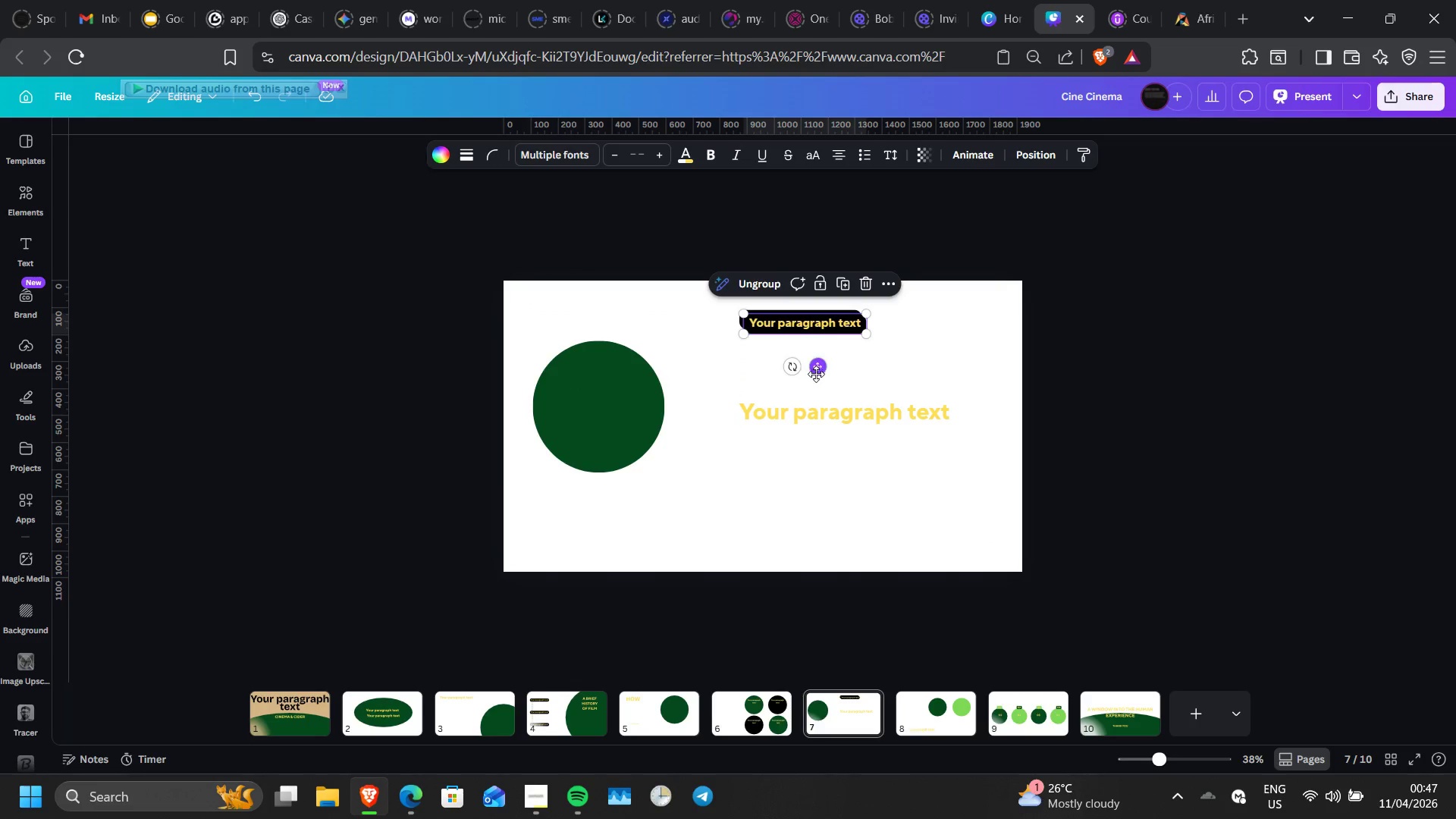 
left_click_drag(start_coordinate=[814, 375], to_coordinate=[965, 368])
 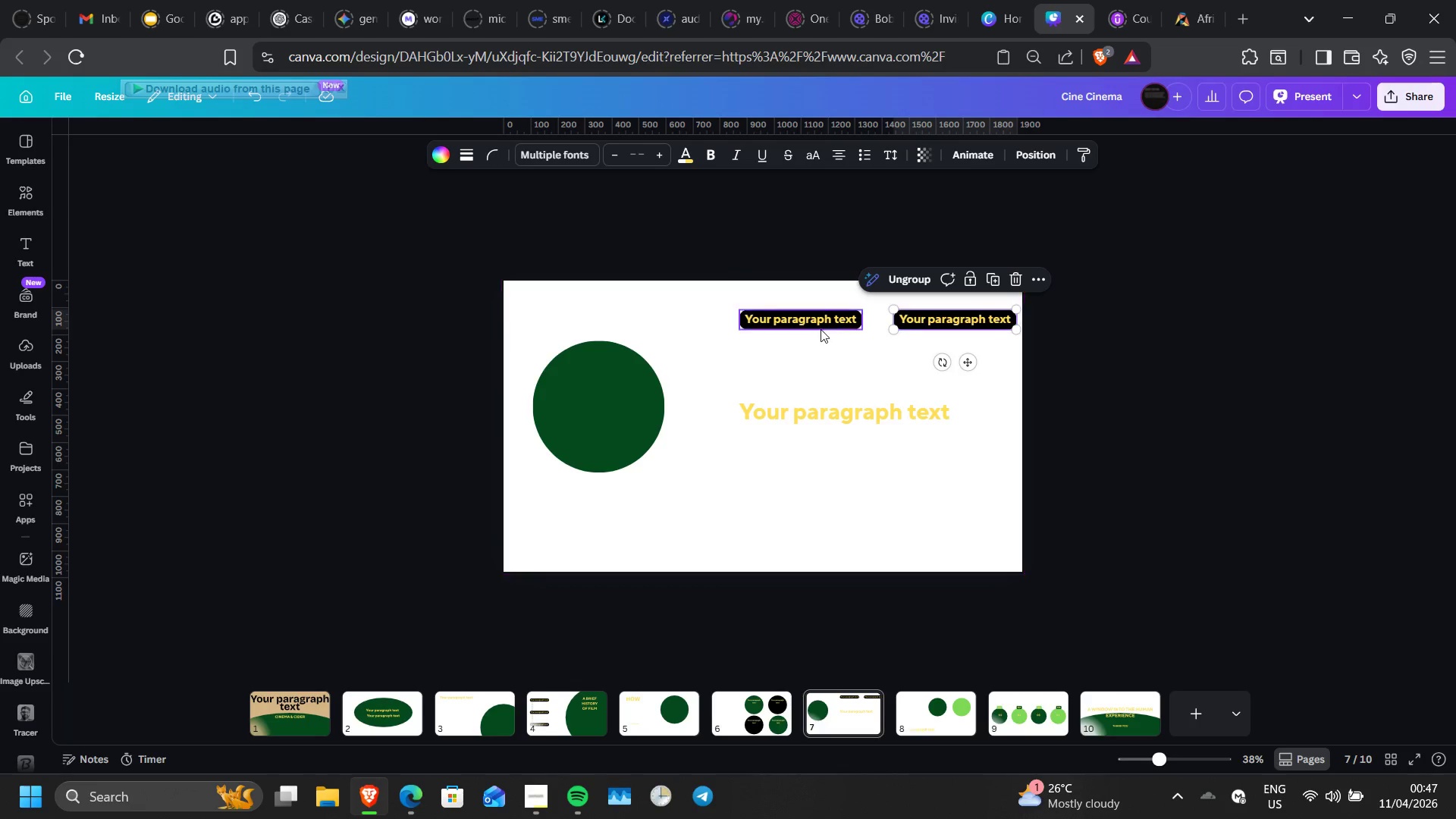 
wait(5.47)
 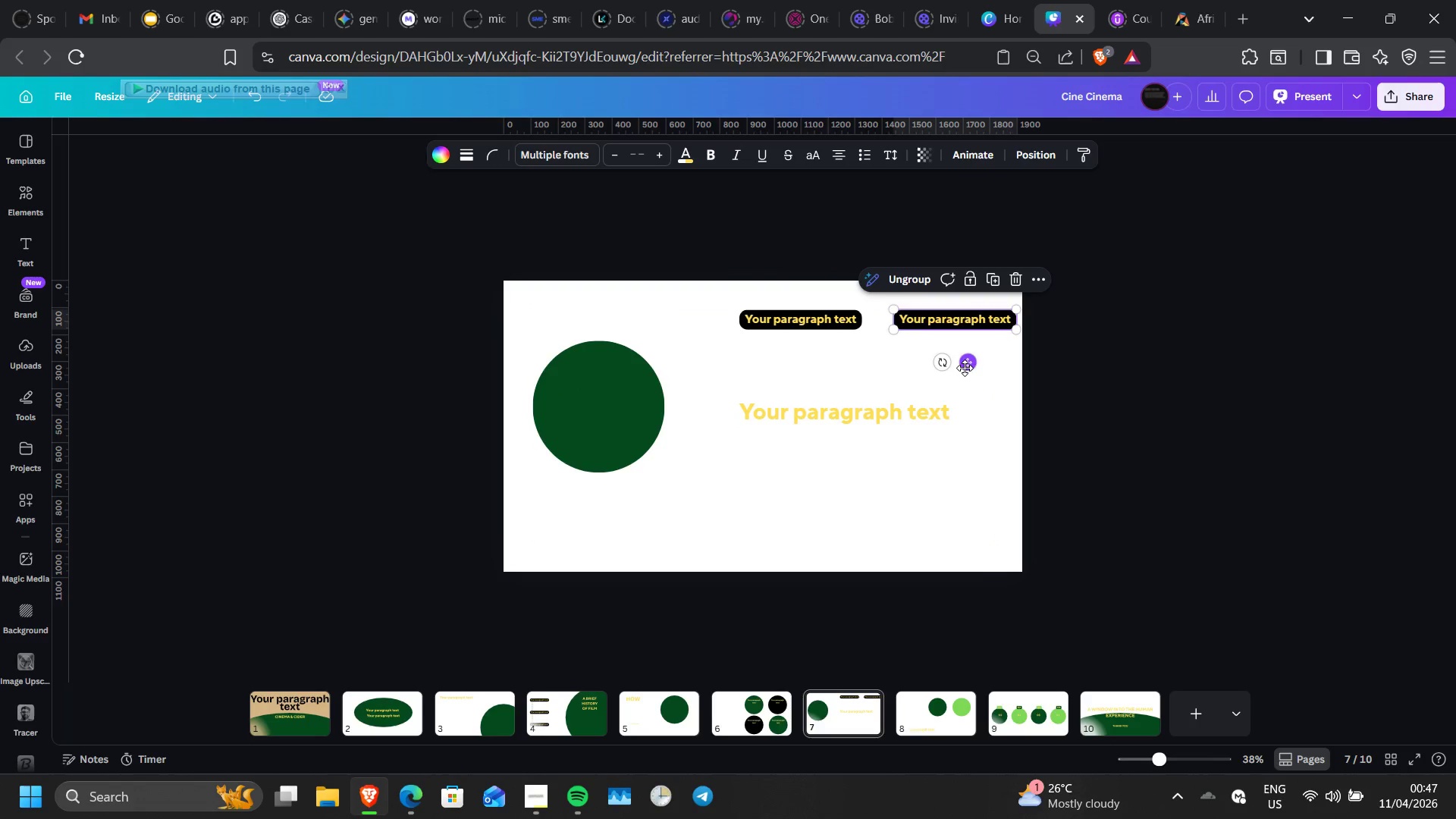 
left_click_drag(start_coordinate=[820, 329], to_coordinate=[791, 328])
 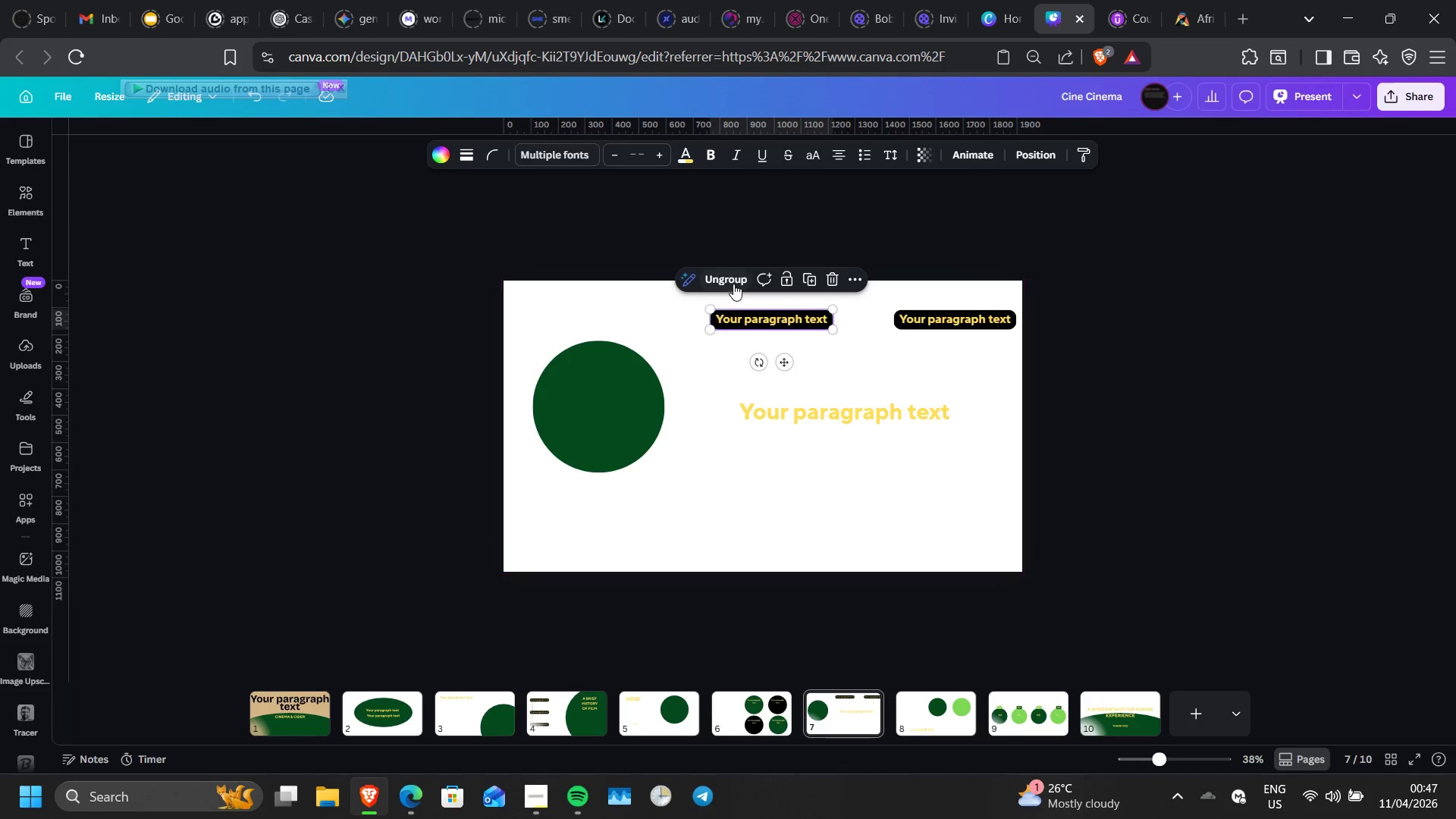 
left_click([733, 284])
 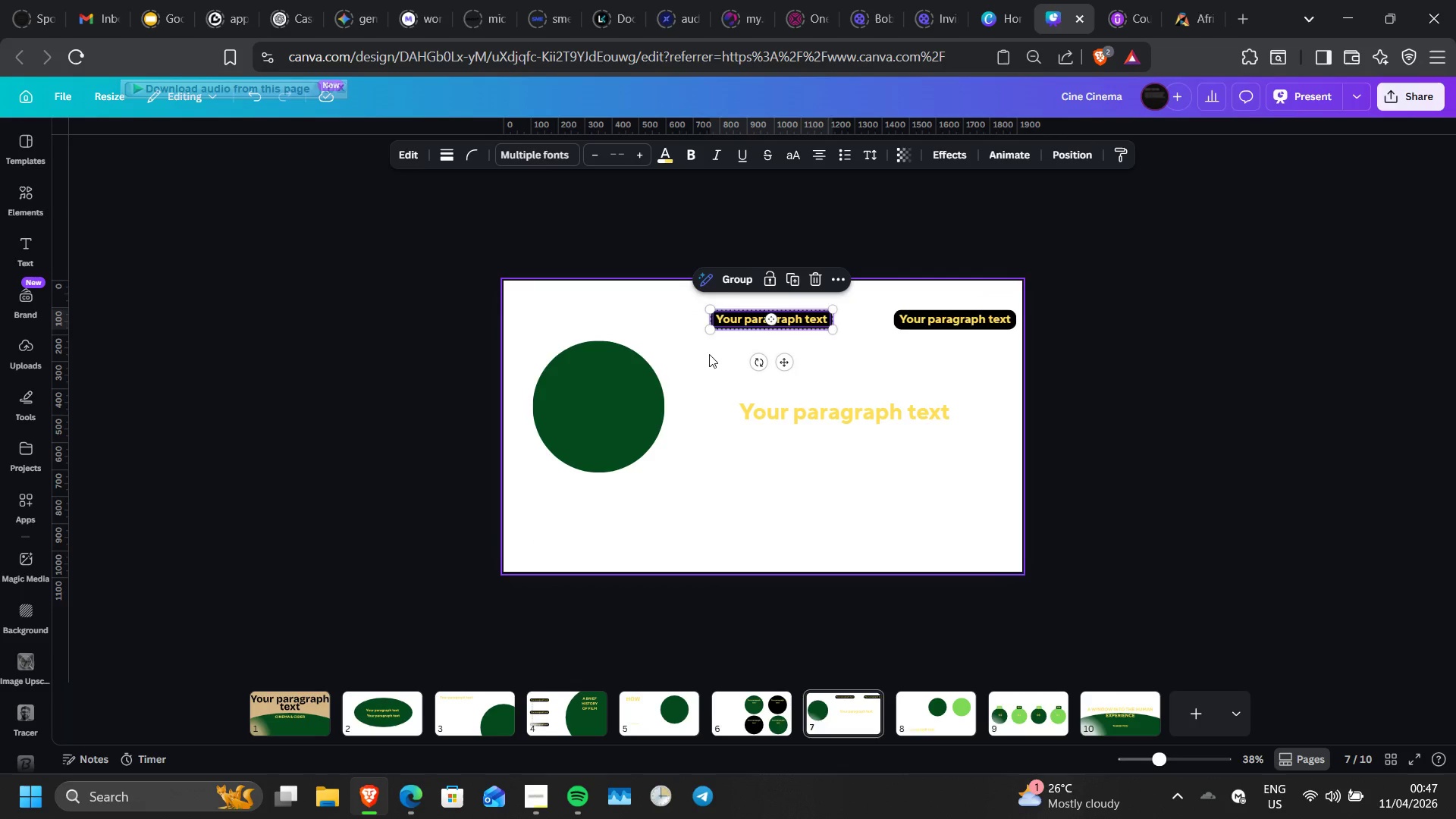 
left_click([709, 354])
 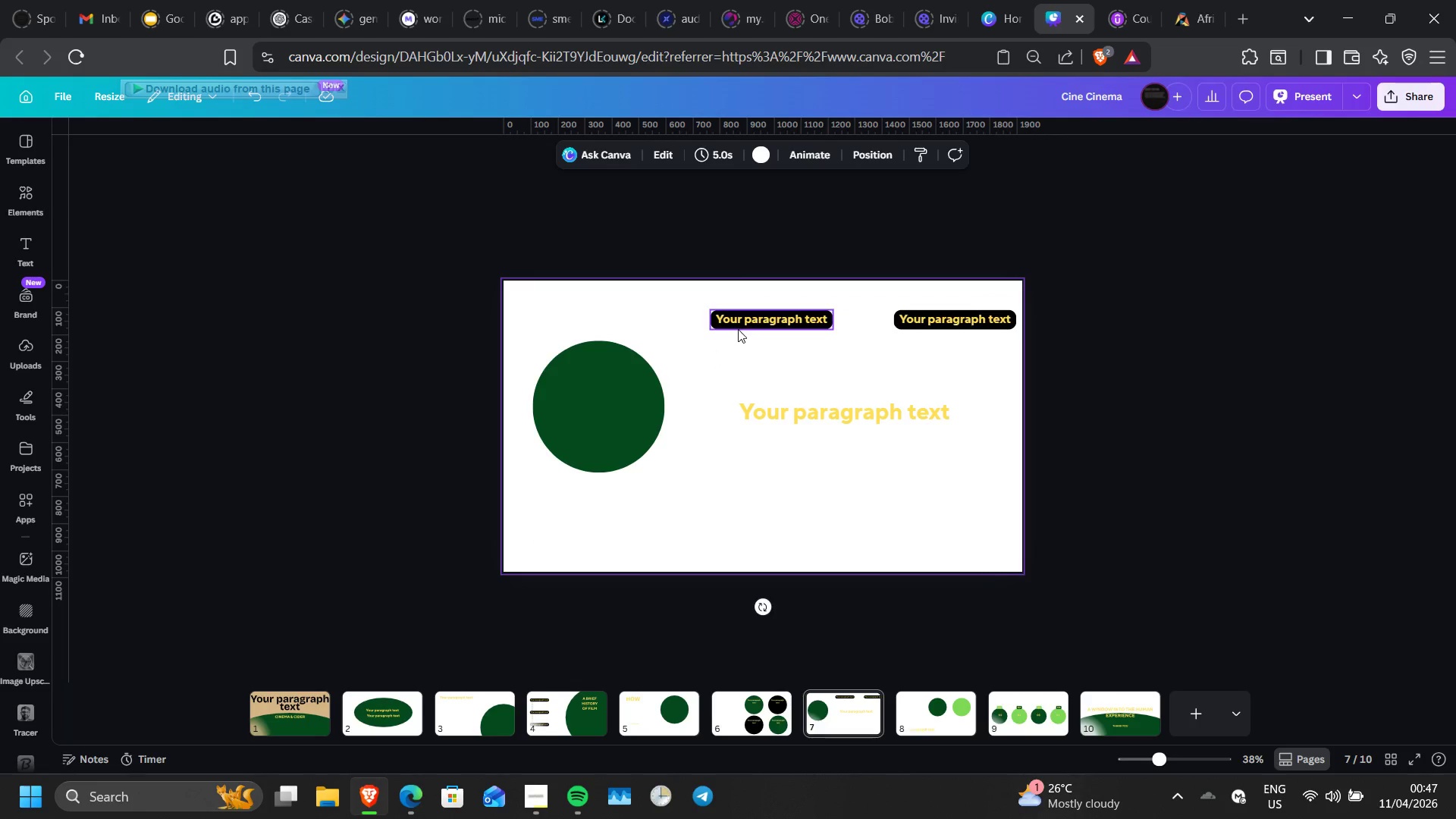 
left_click([738, 329])
 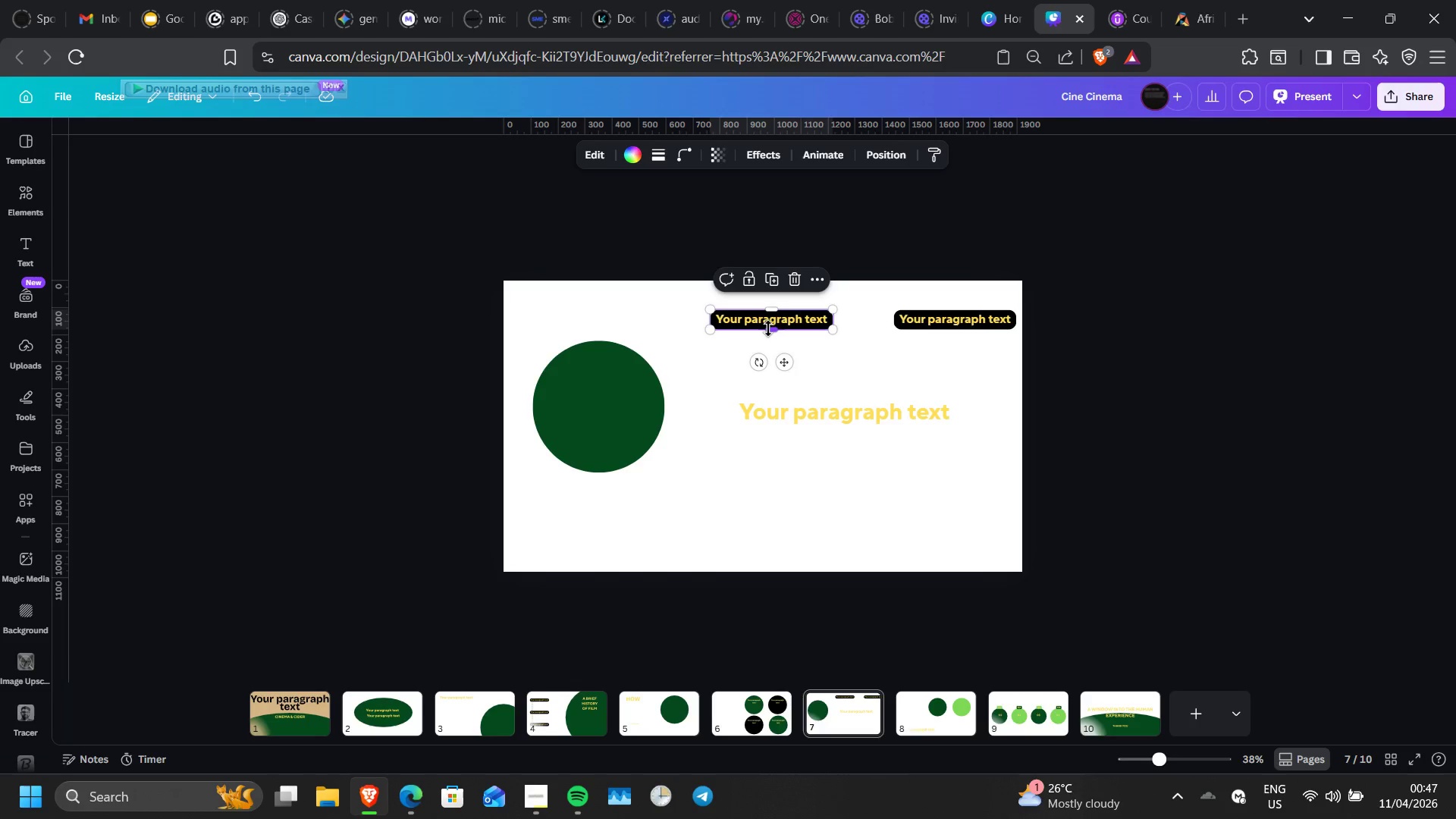 
left_click_drag(start_coordinate=[768, 328], to_coordinate=[769, 333])
 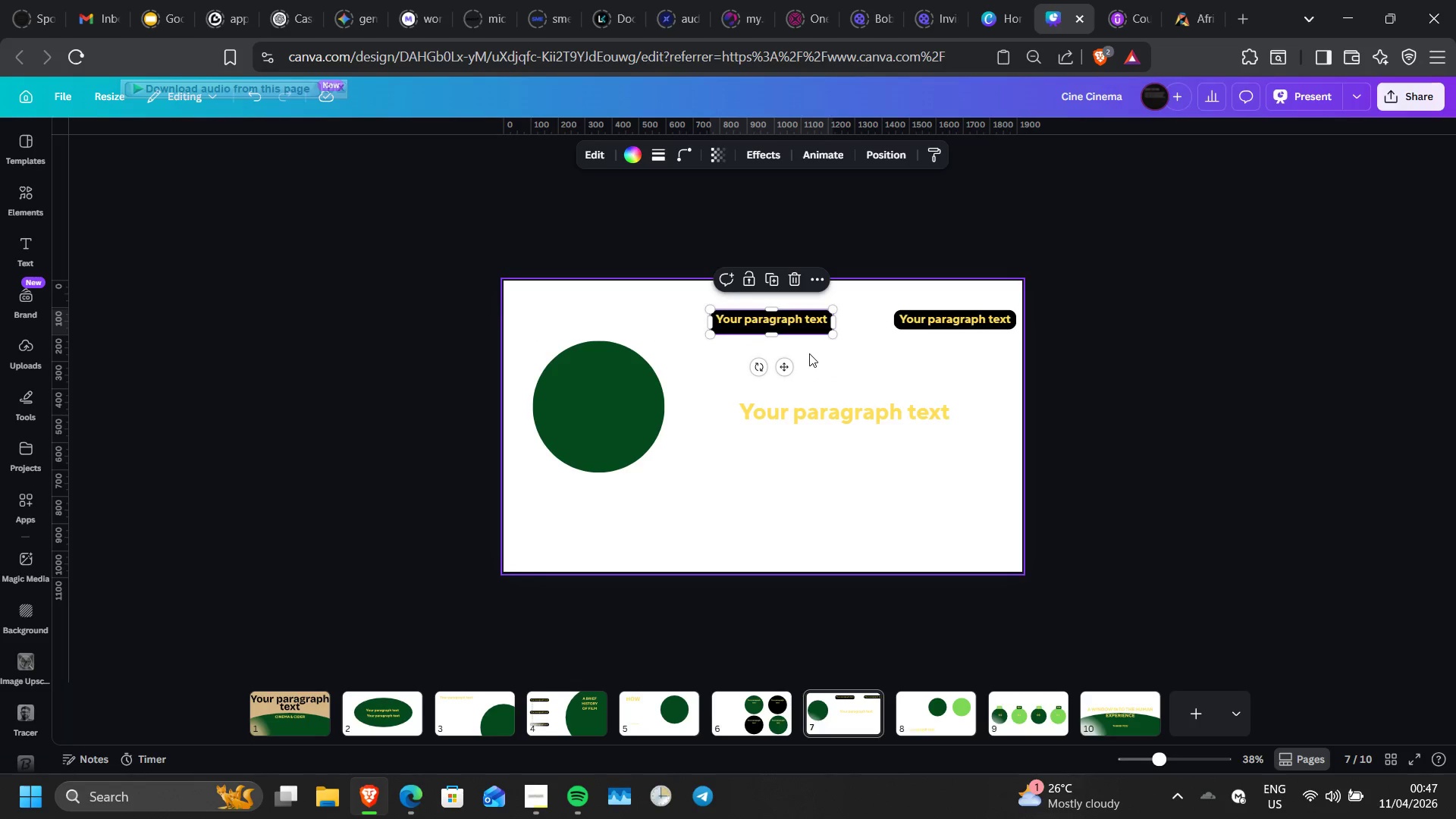 
left_click([809, 353])
 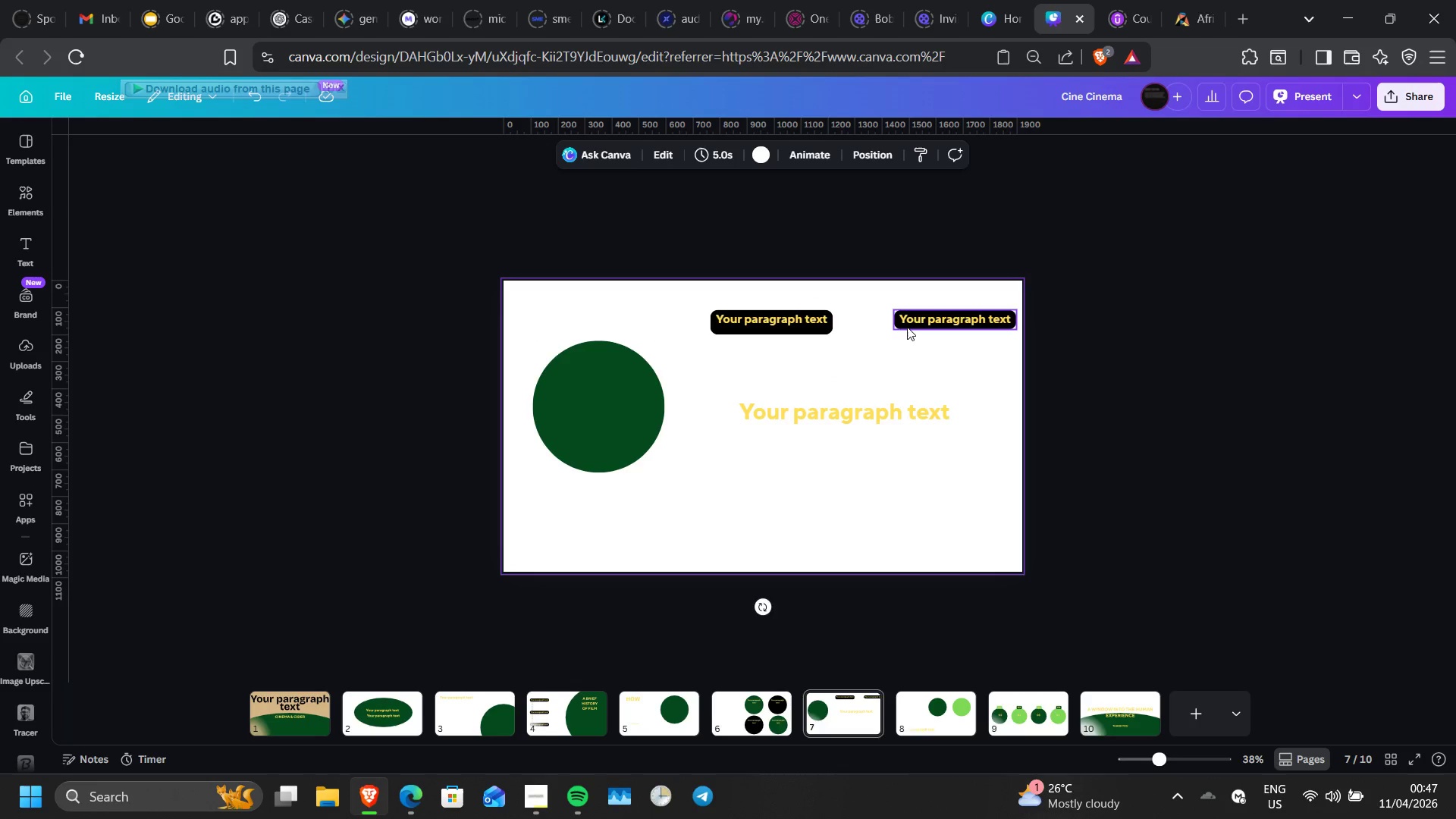 
left_click([907, 327])
 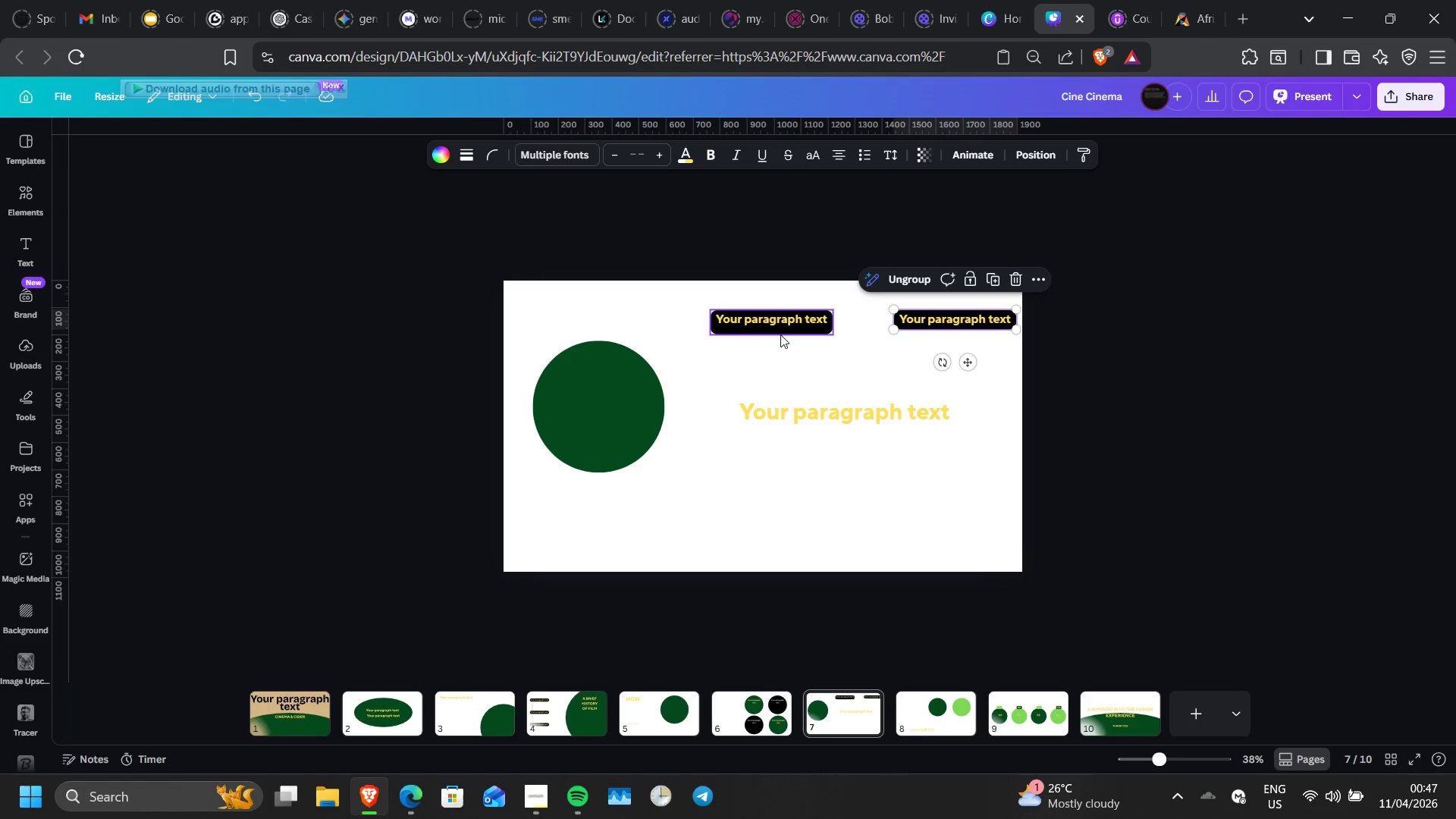 
left_click([780, 334])
 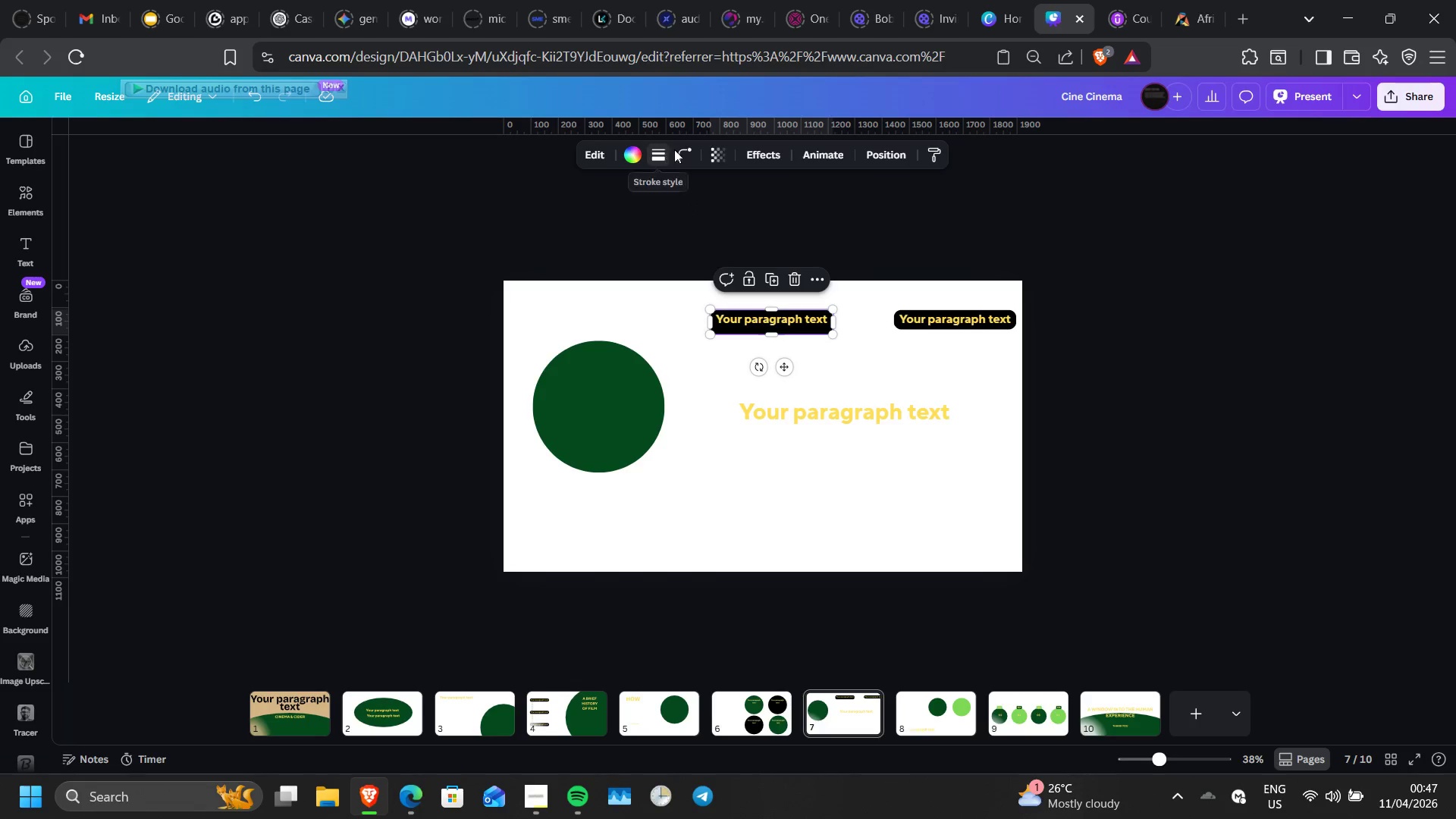 
left_click([686, 154])
 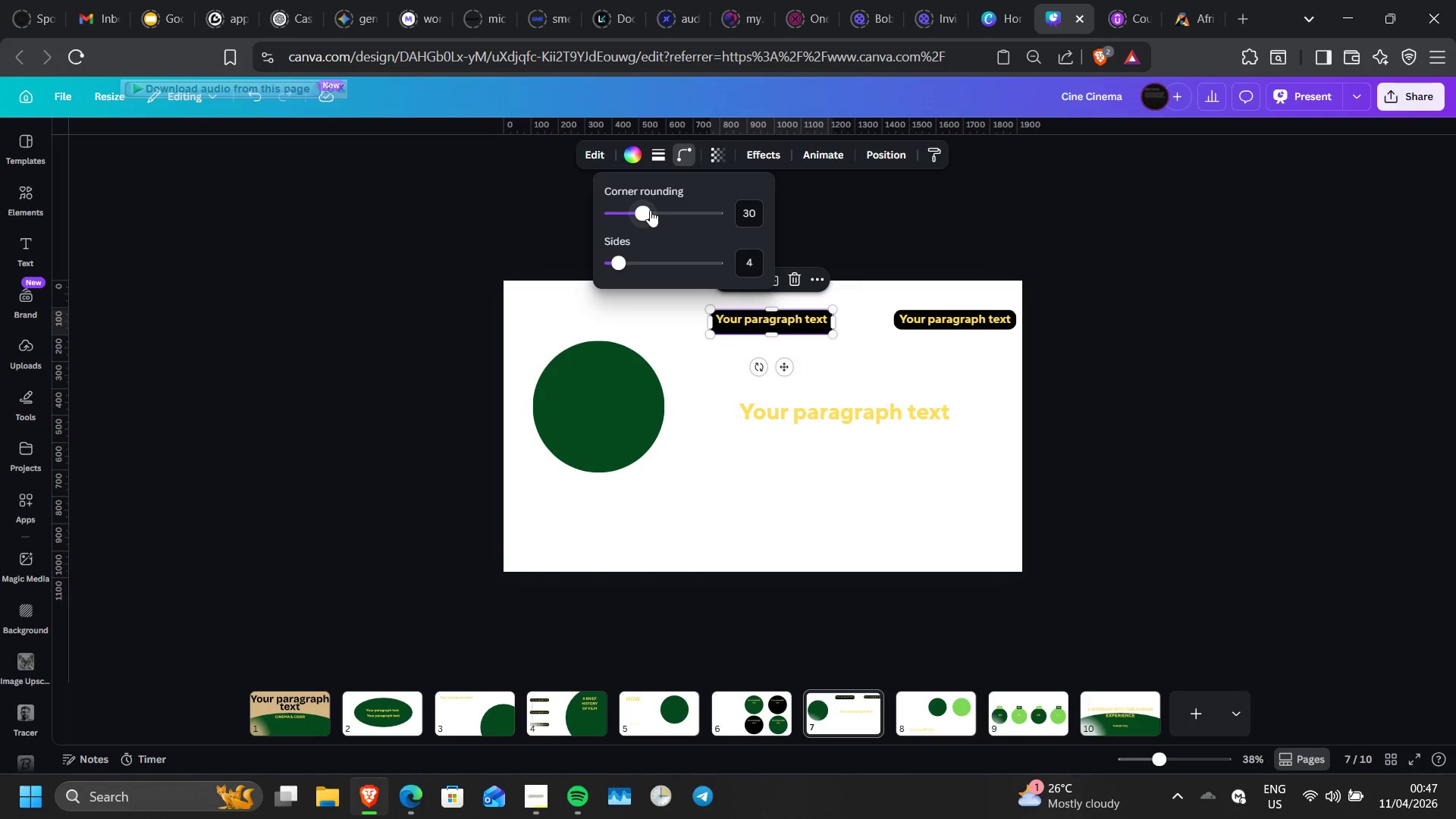 
left_click_drag(start_coordinate=[650, 210], to_coordinate=[654, 212])
 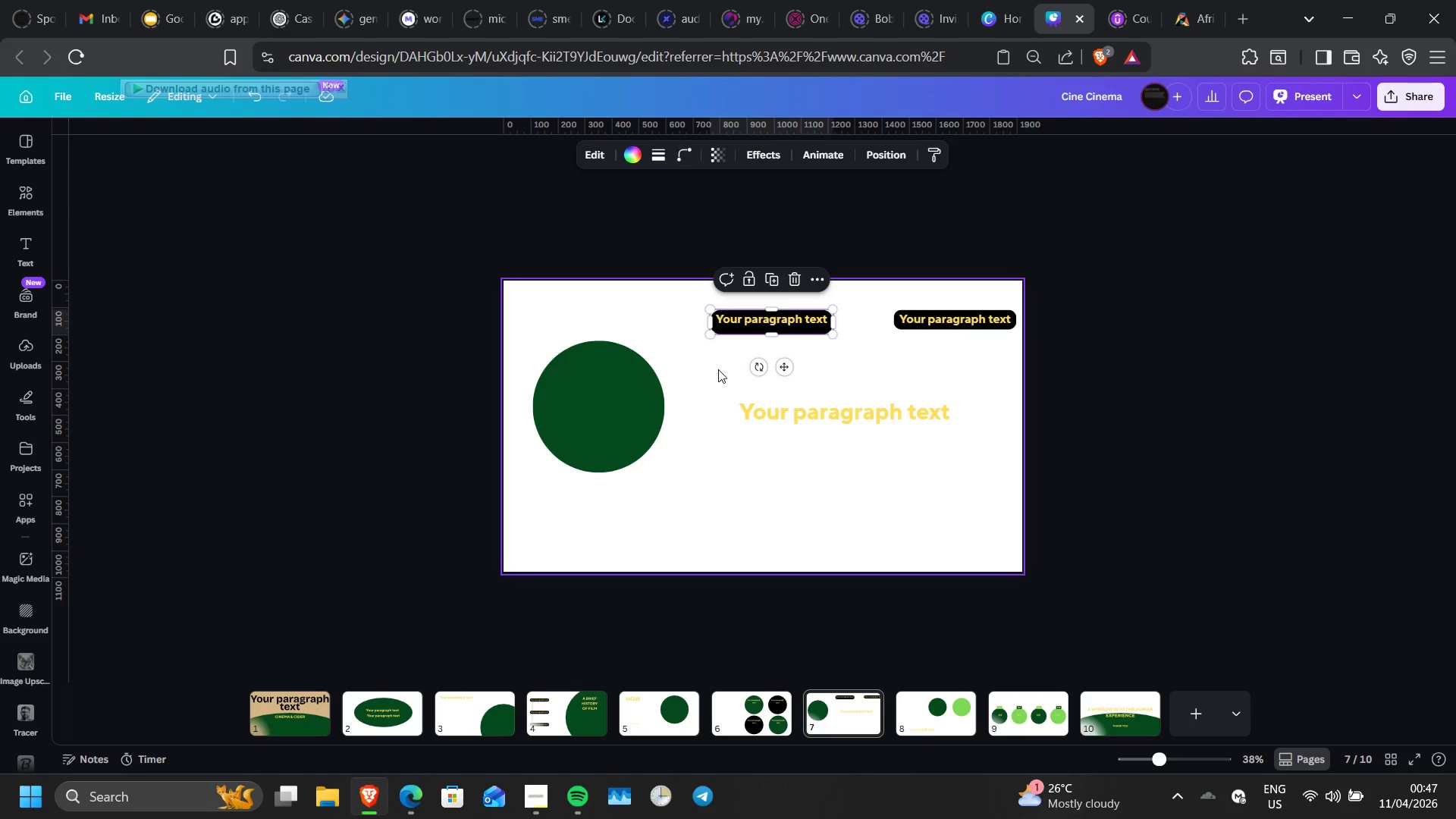 
double_click([718, 369])
 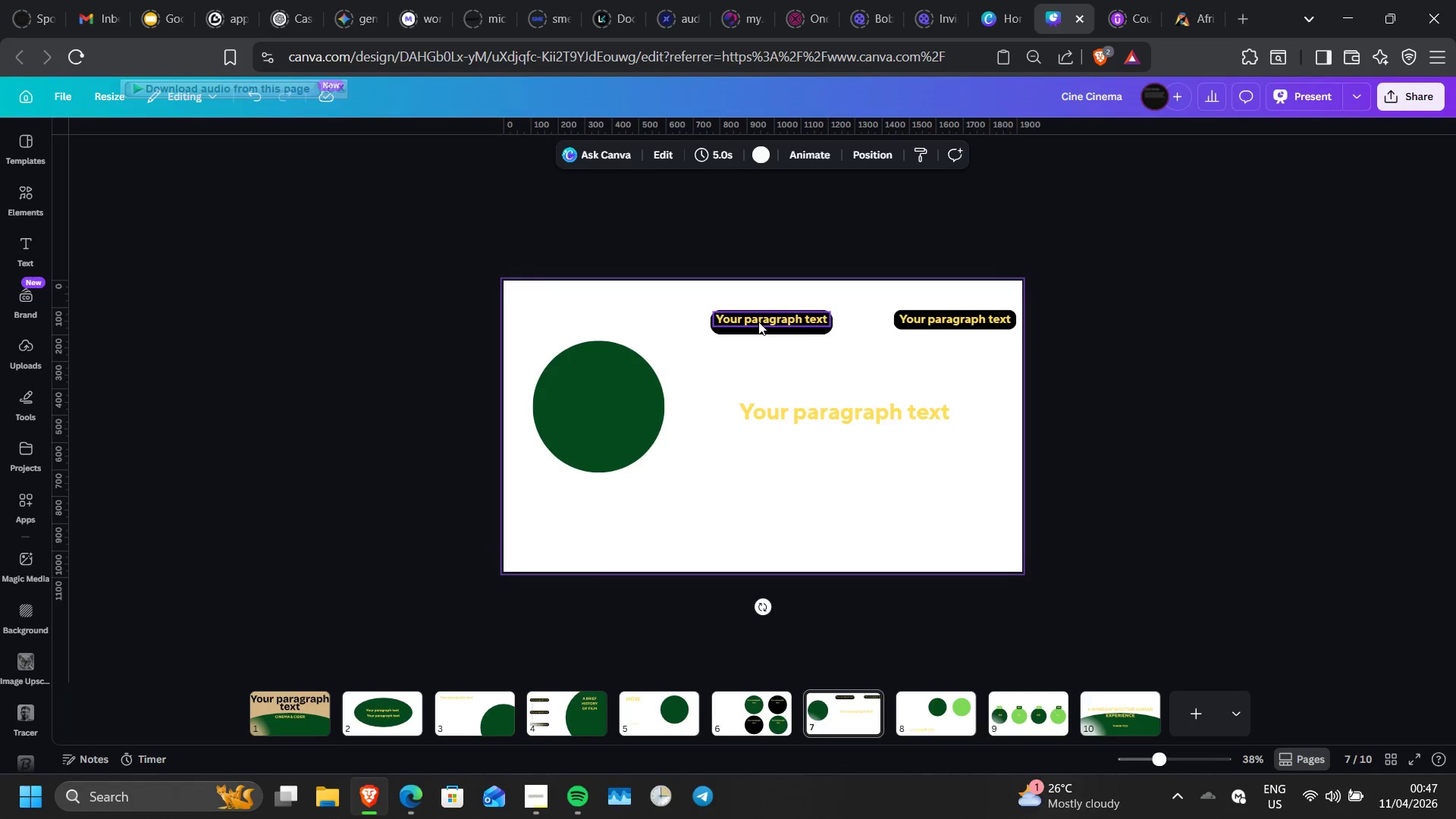 
left_click_drag(start_coordinate=[758, 322], to_coordinate=[758, 328])
 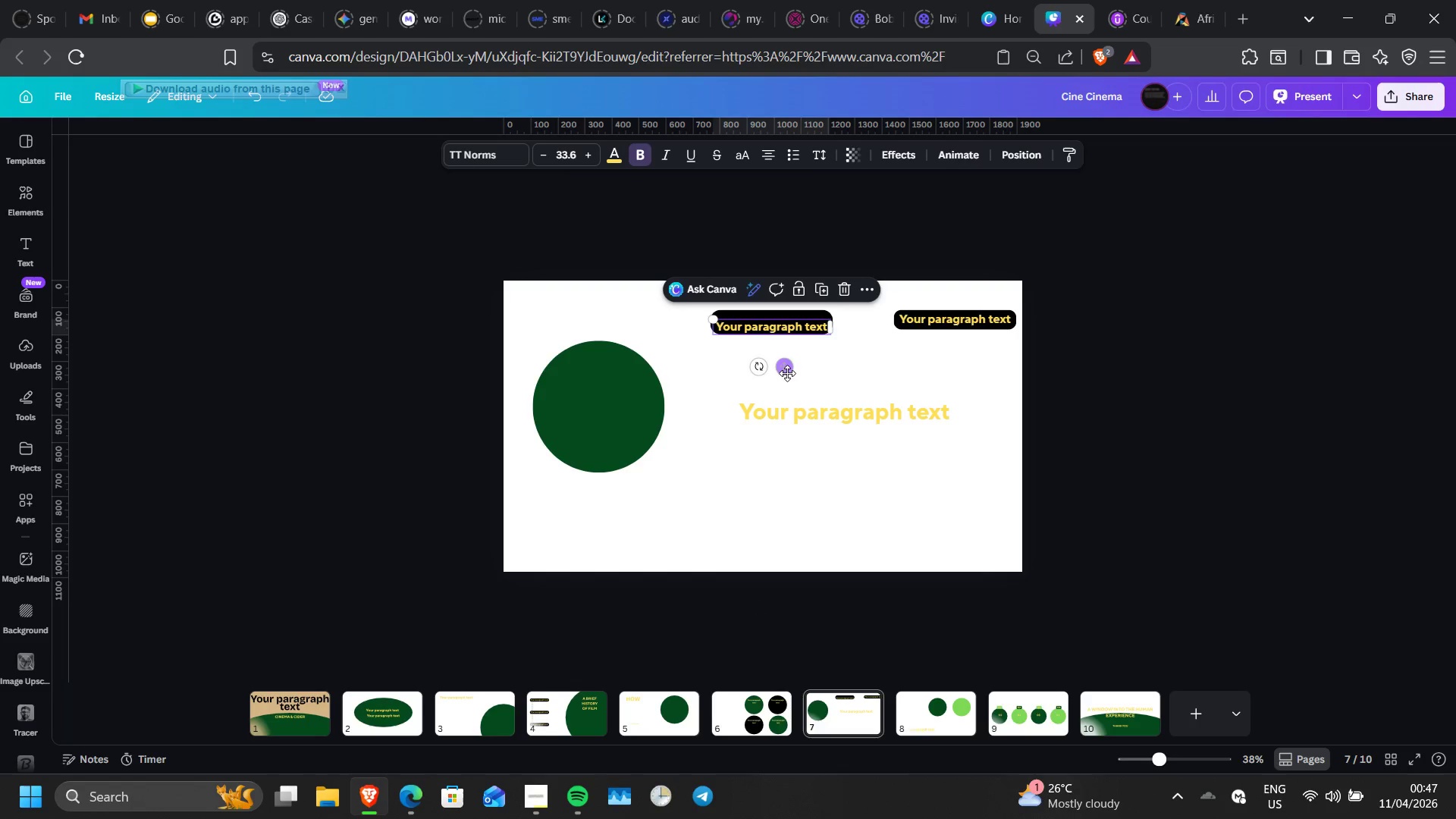 
left_click_drag(start_coordinate=[786, 372], to_coordinate=[786, 369])
 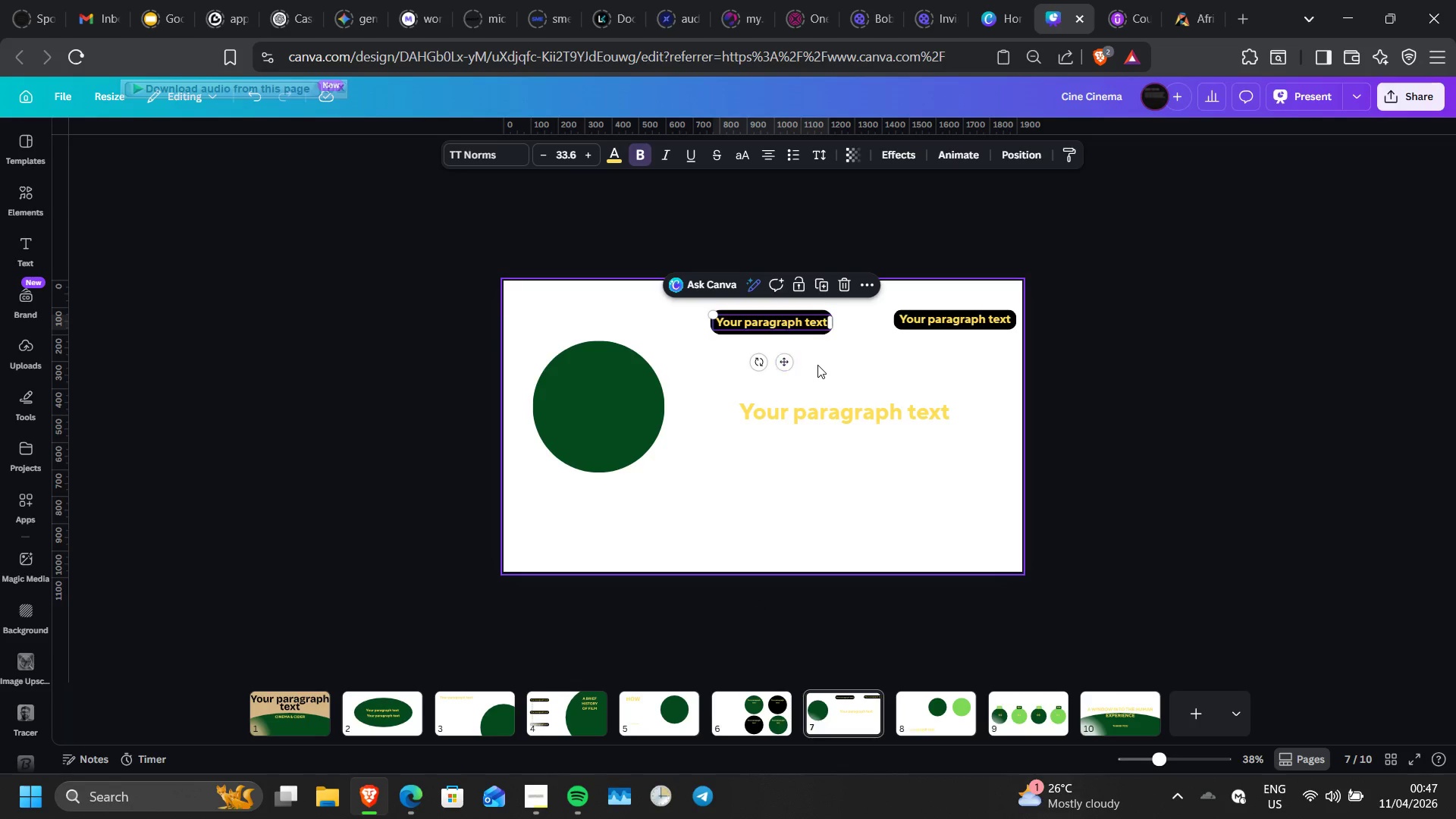 
left_click([817, 365])
 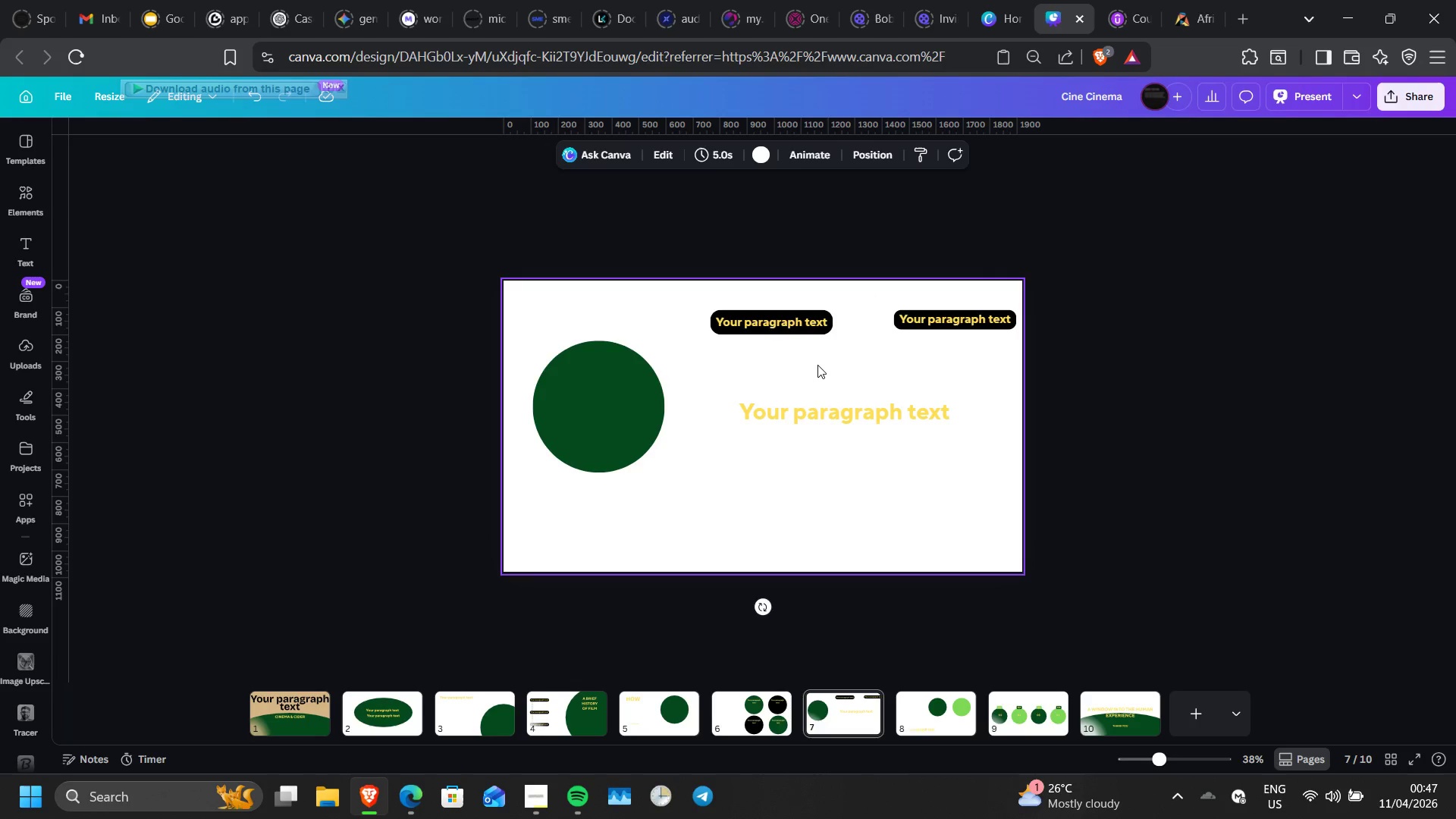 
left_click([817, 365])
 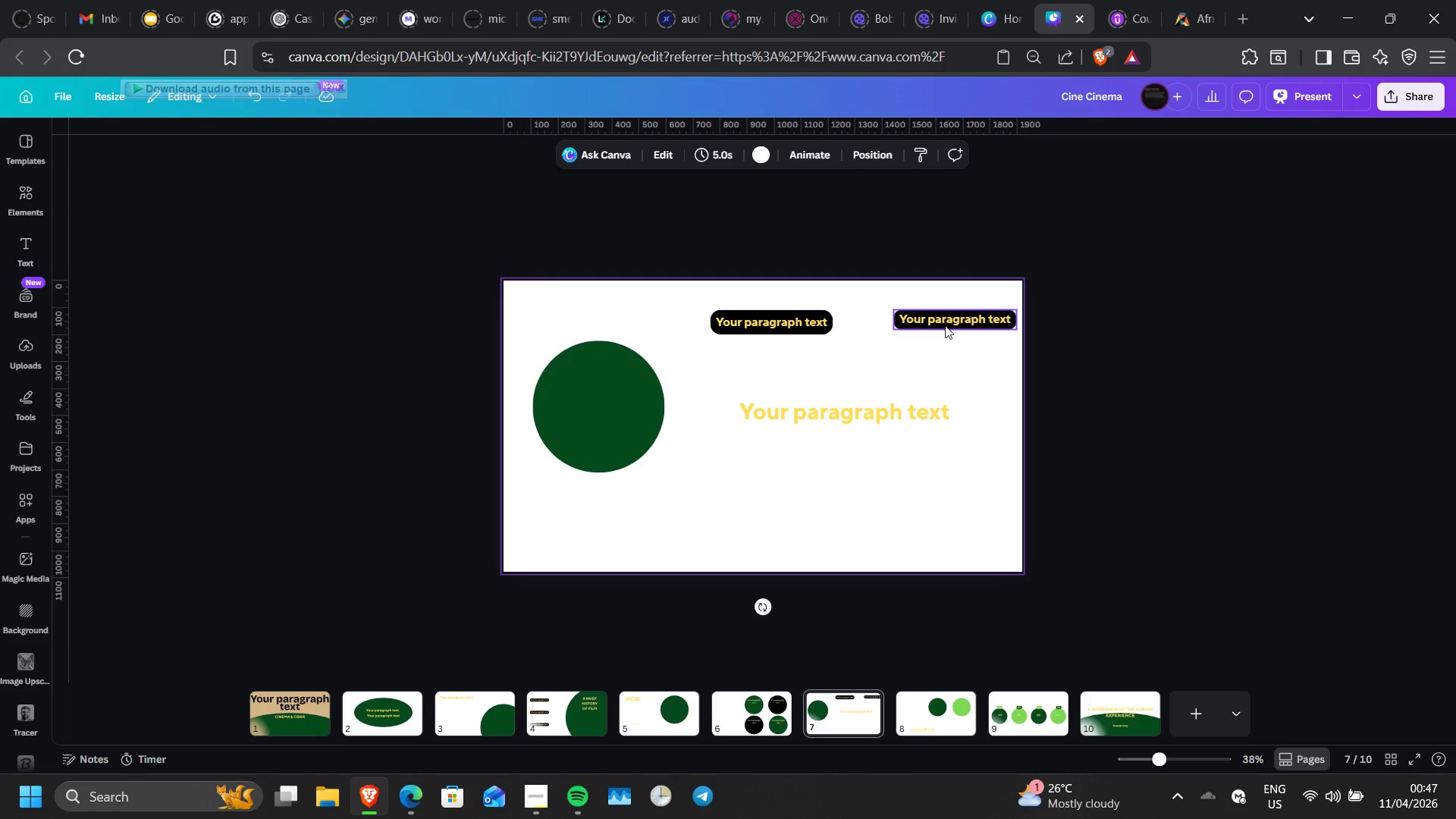 
left_click([944, 325])
 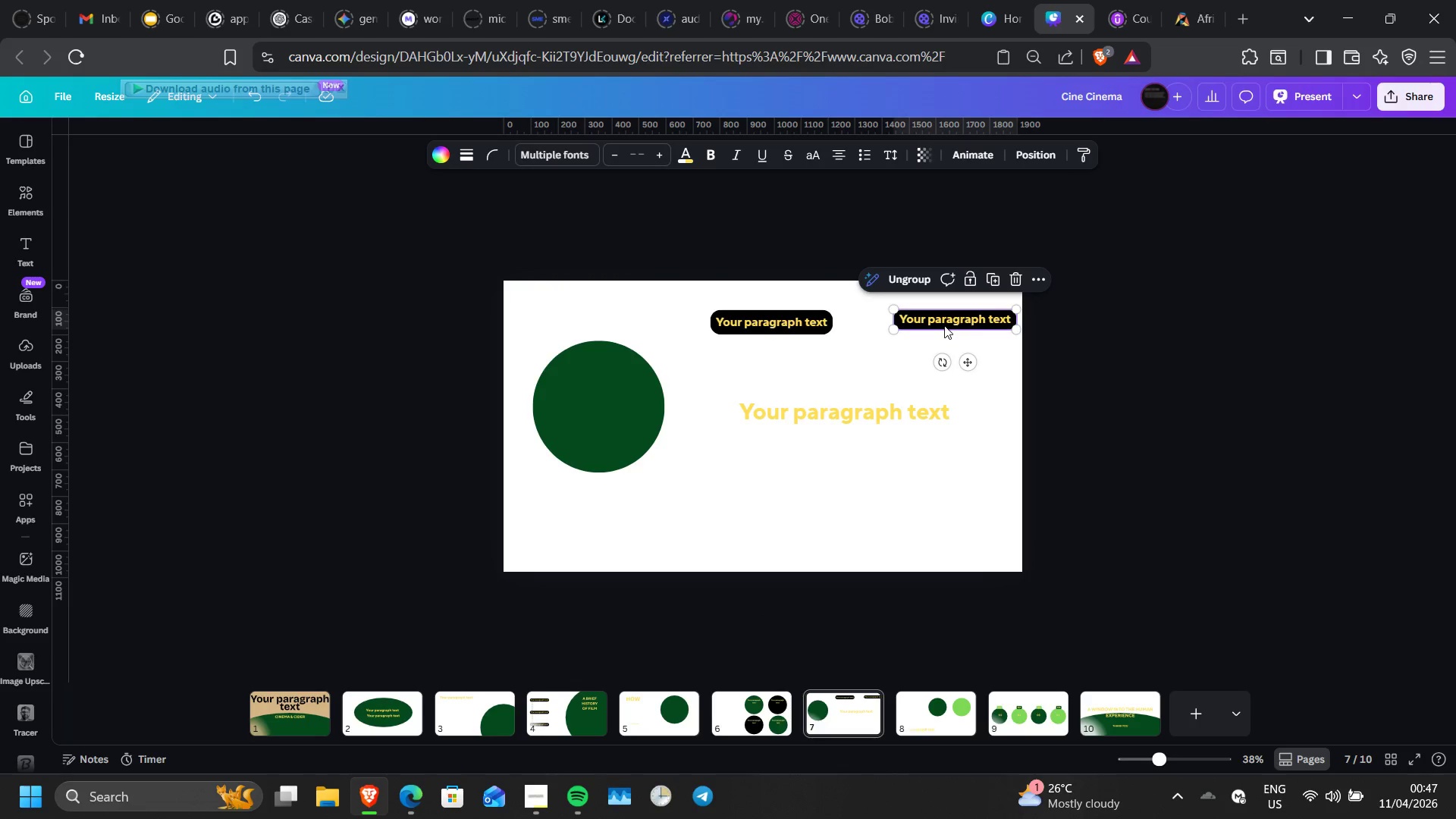 
key(Delete)
 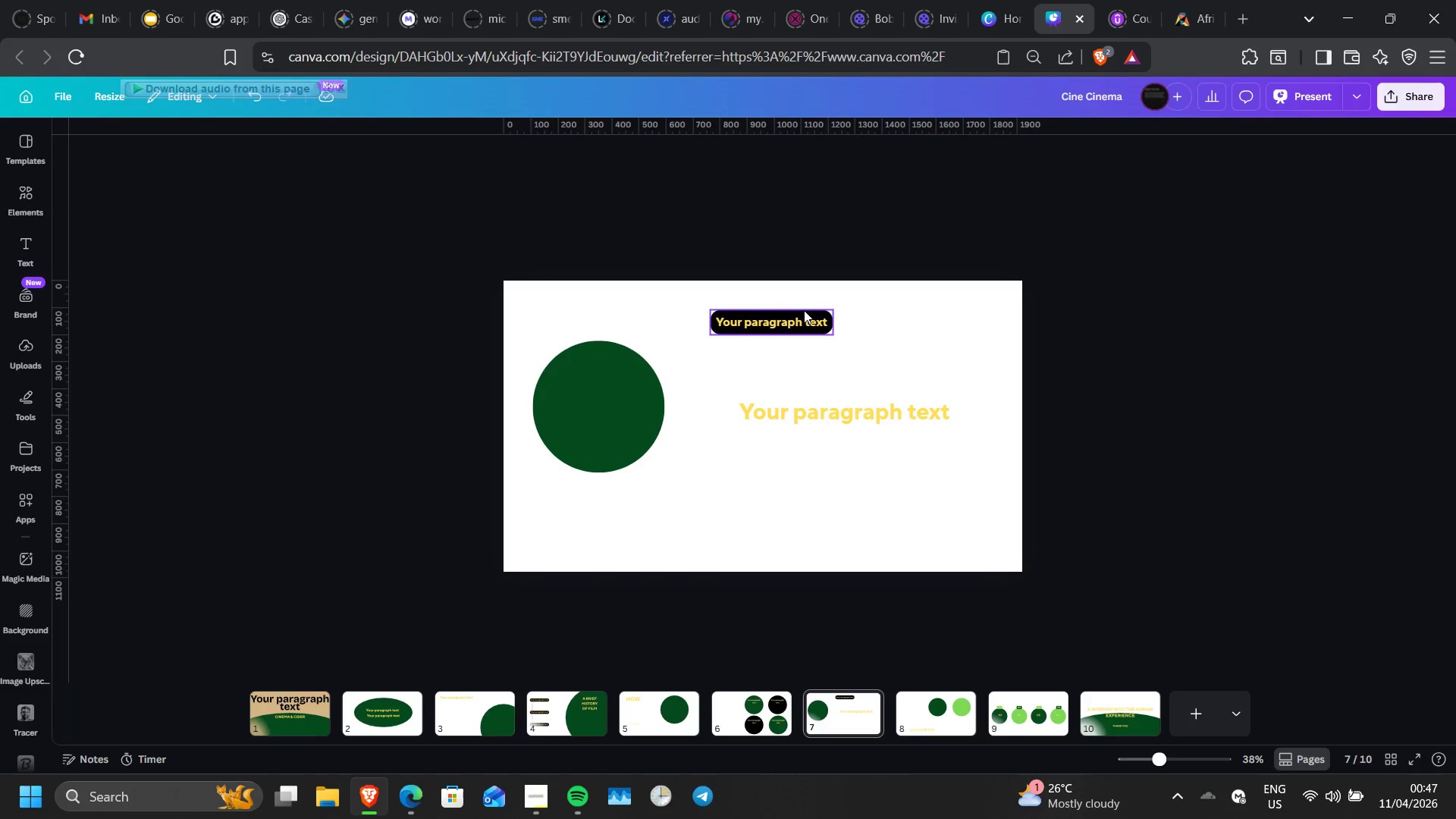 
left_click([804, 310])
 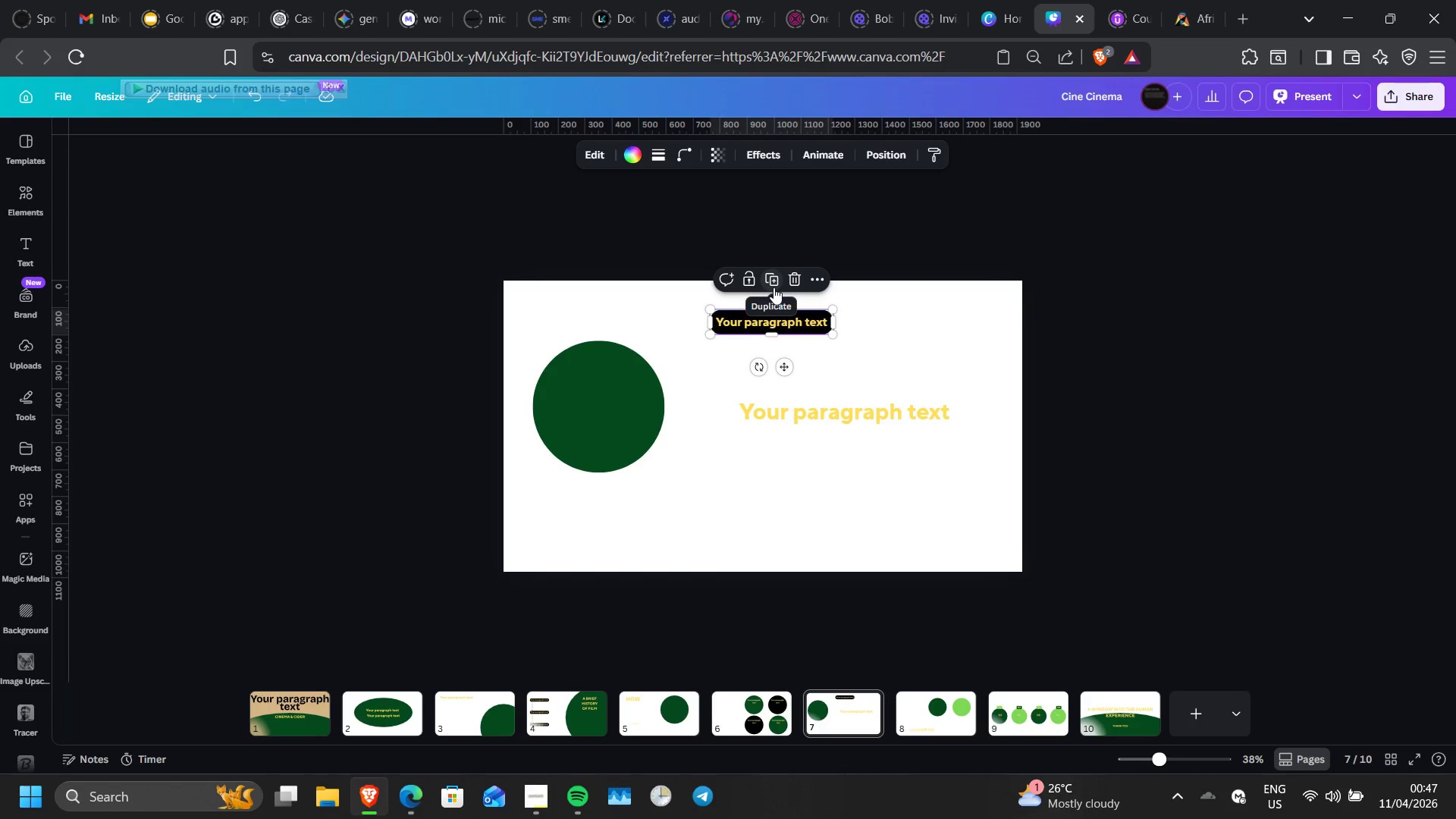 
key(Control+ControlLeft)
 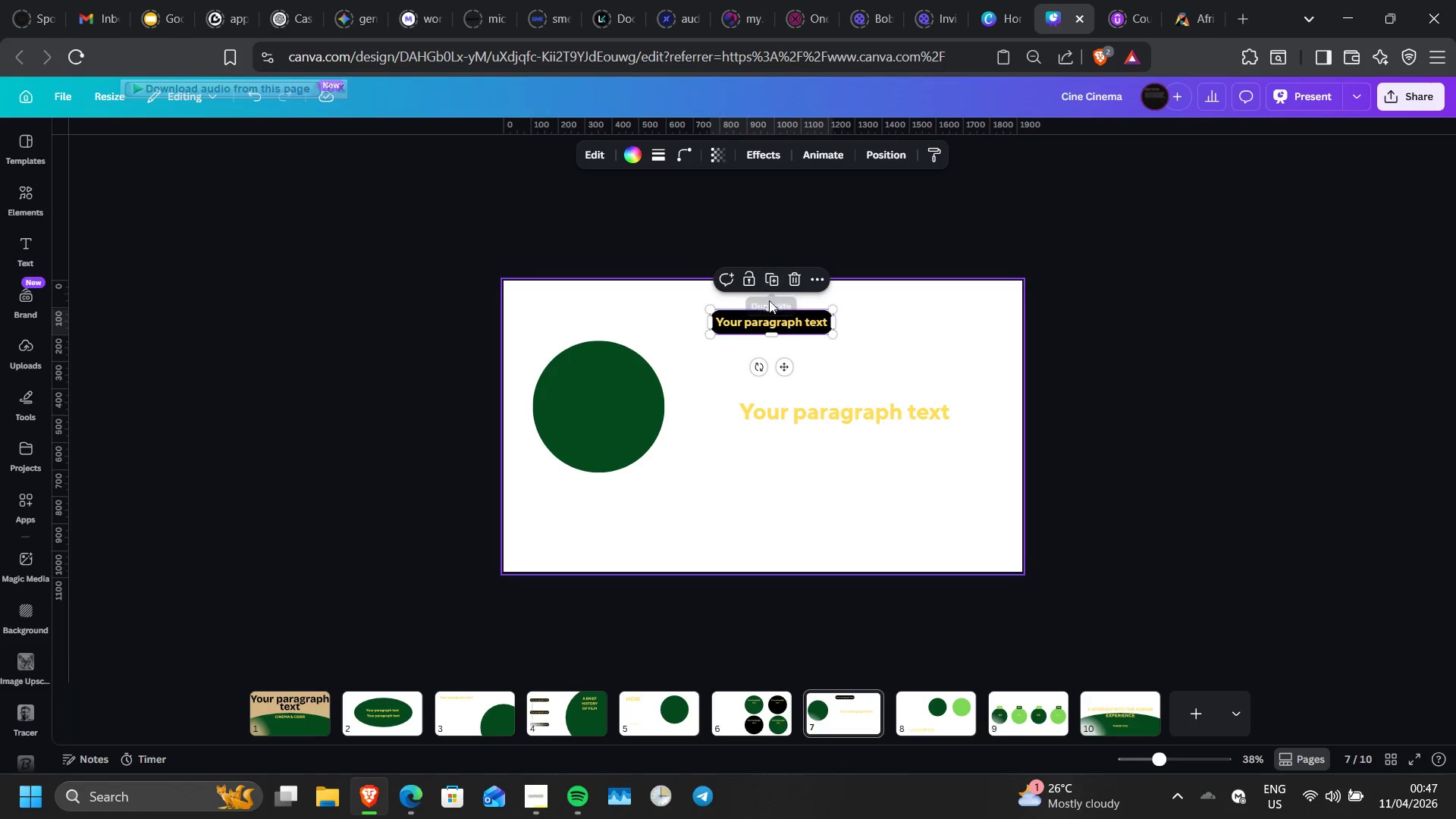 
key(Control+ControlLeft)
 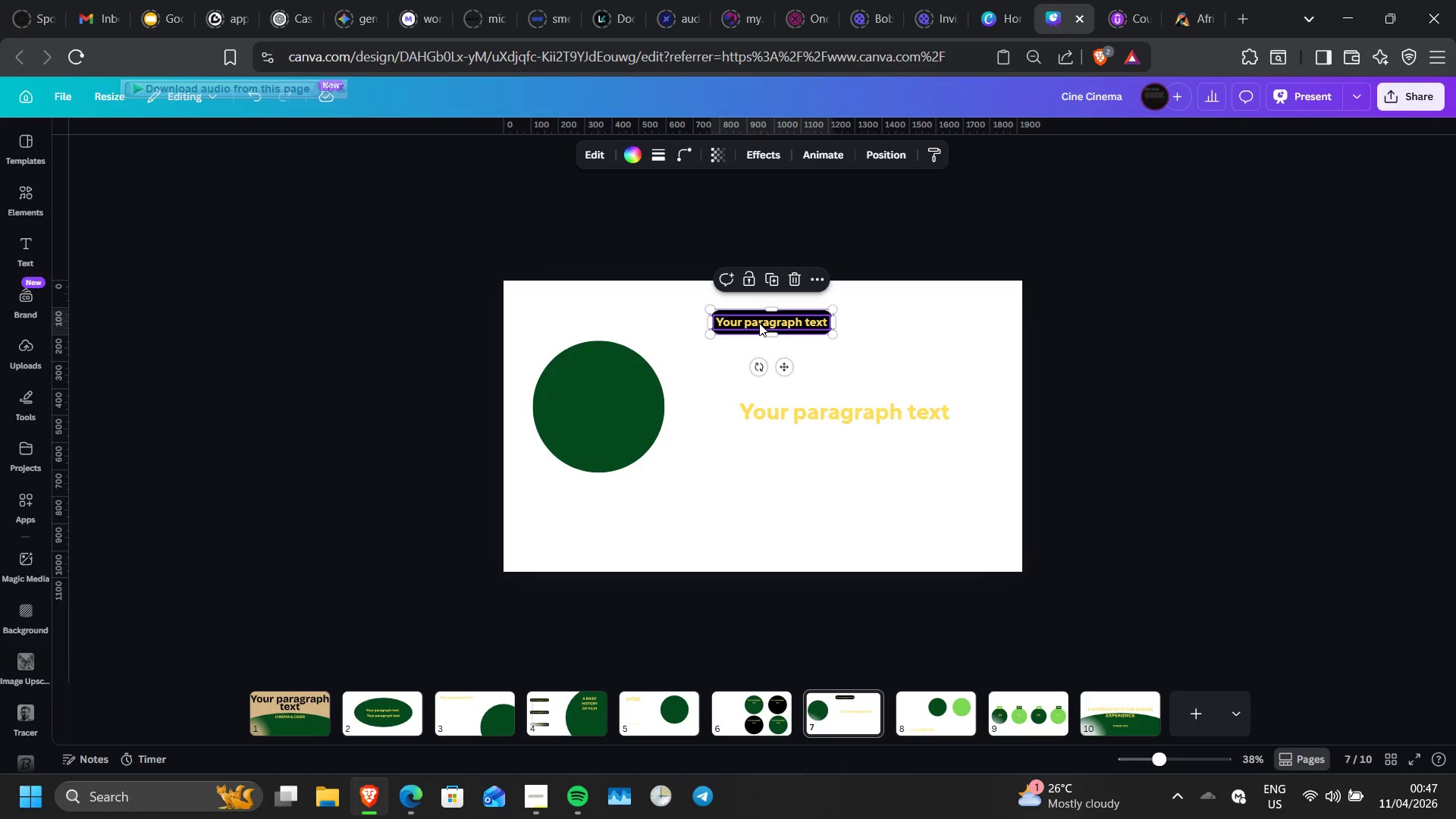 
left_click([759, 323])
 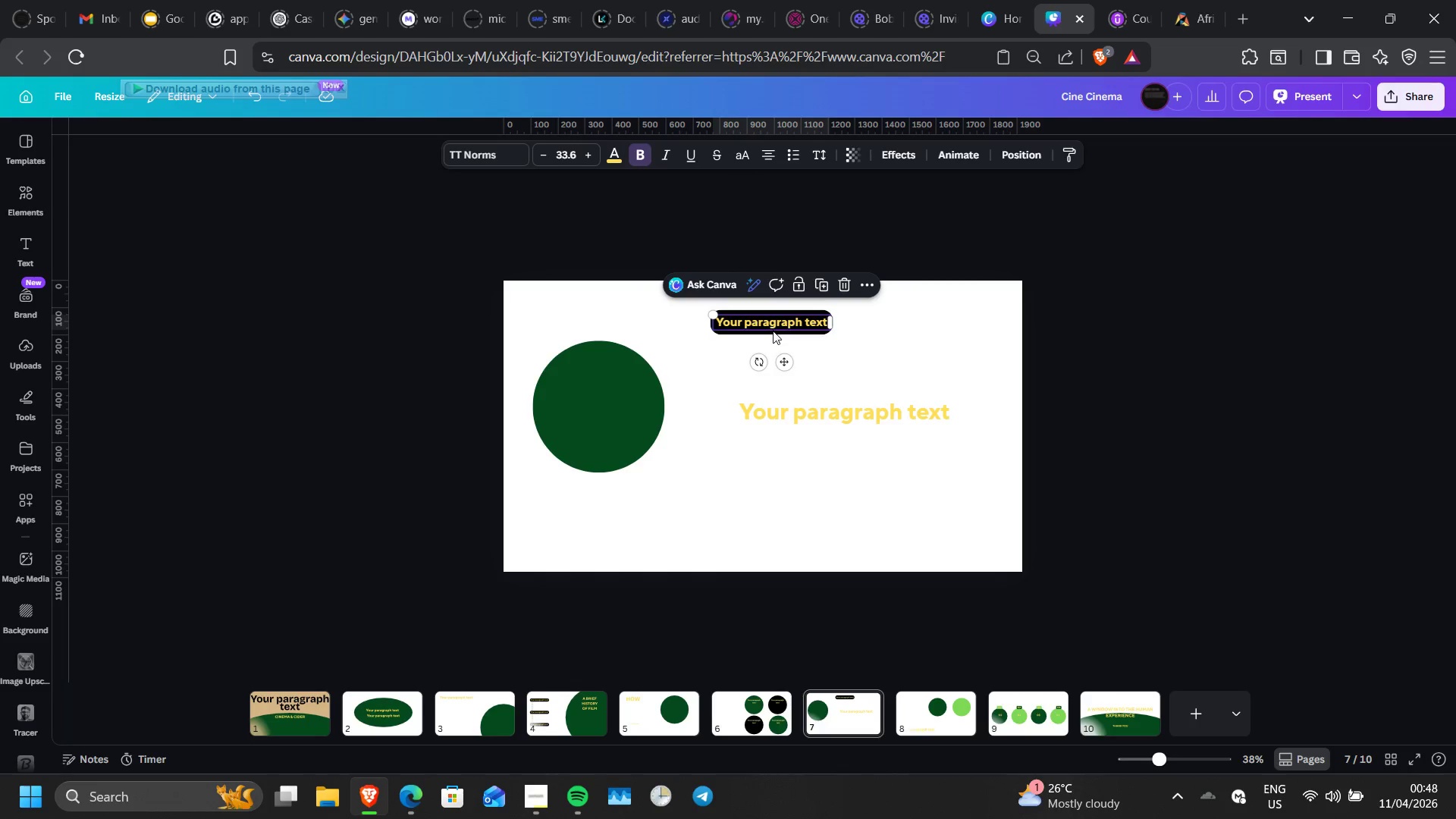 
hold_key(key=ControlLeft, duration=1.51)
left_click([770, 333])
 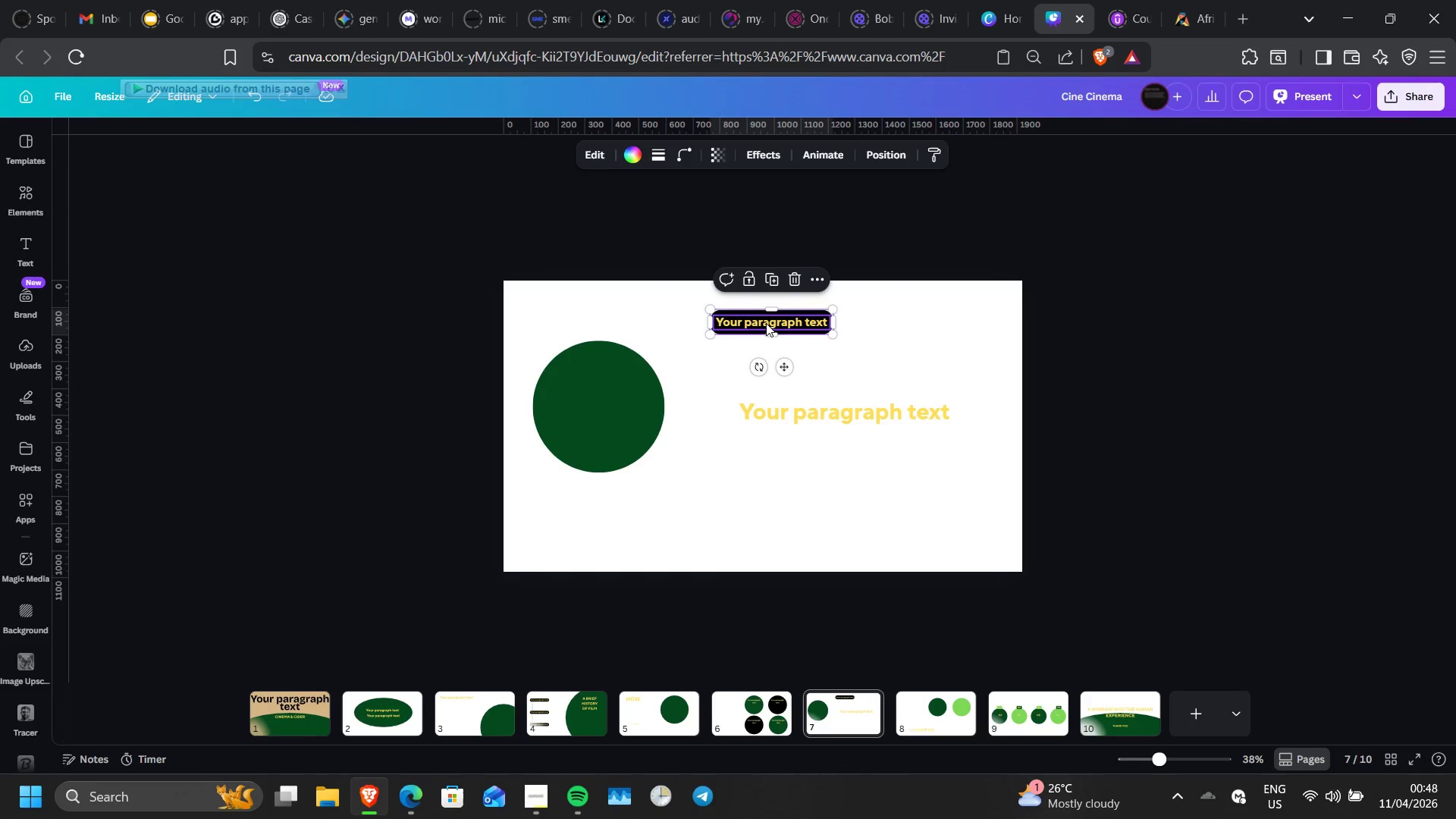 
hold_key(key=ControlLeft, duration=1.12)
left_click([766, 322])
 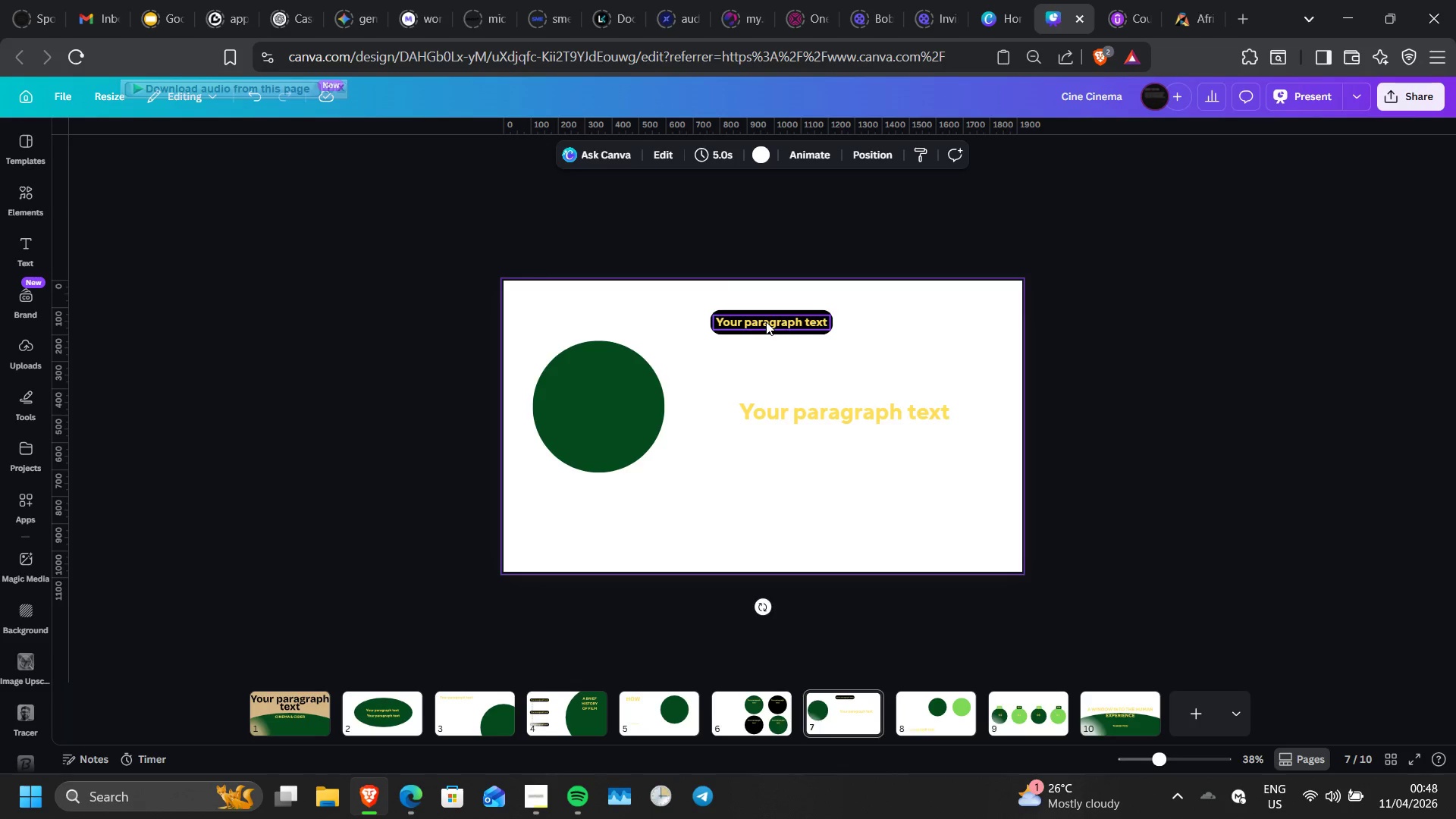 
left_click([766, 322])
 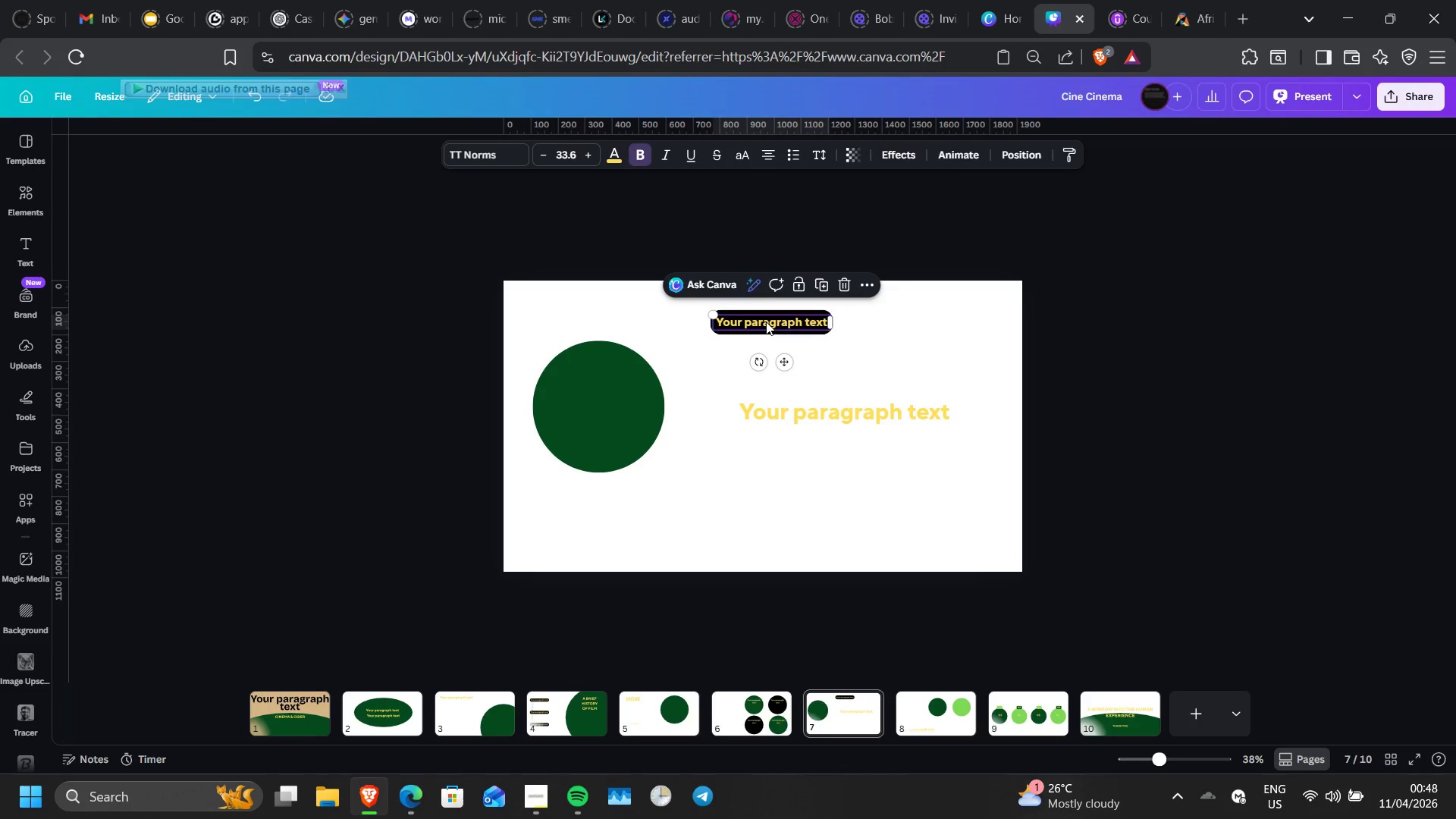 
hold_key(key=ControlLeft, duration=1.52)
 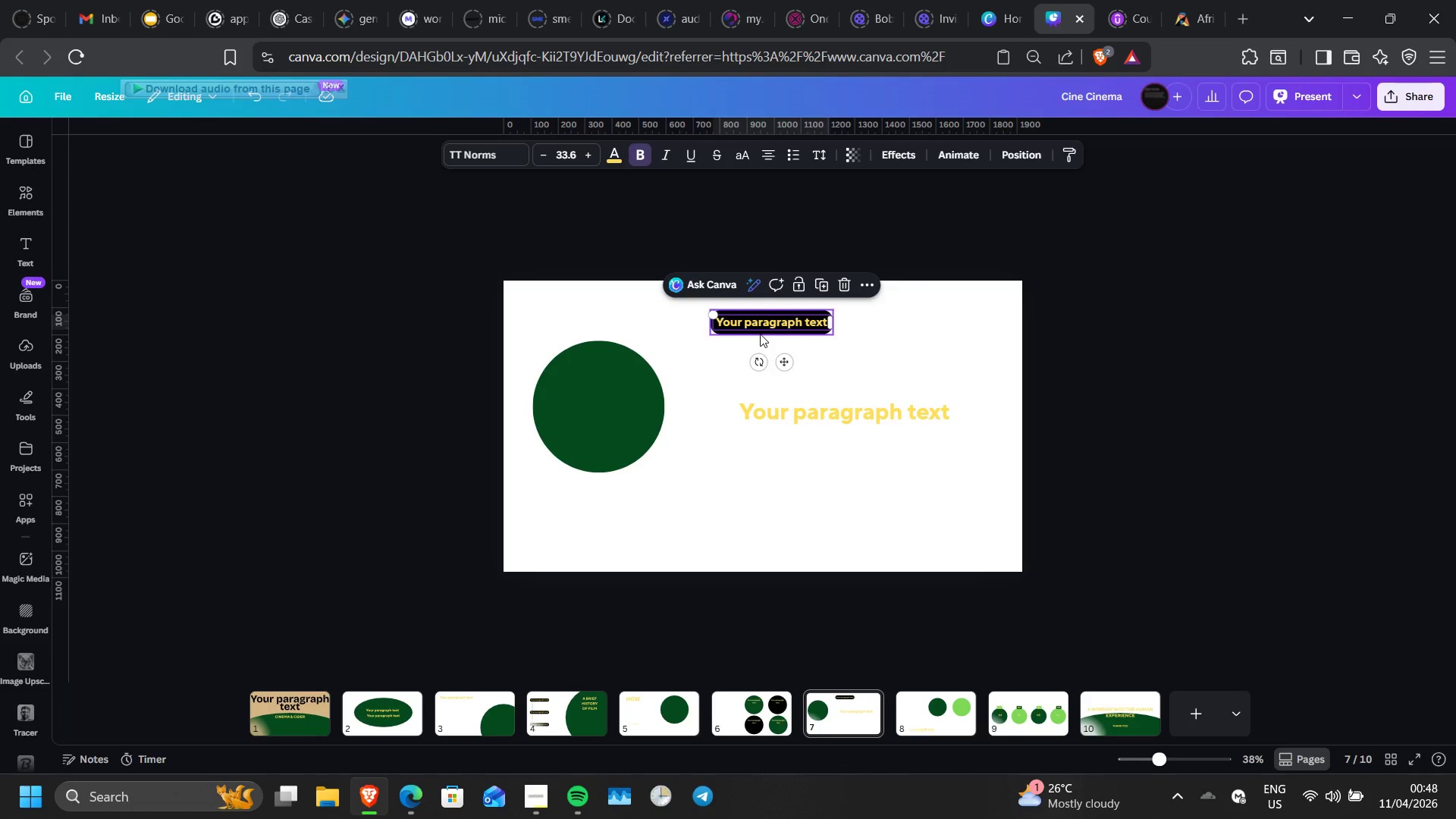 
hold_key(key=ControlLeft, duration=0.92)
left_click([760, 334])
 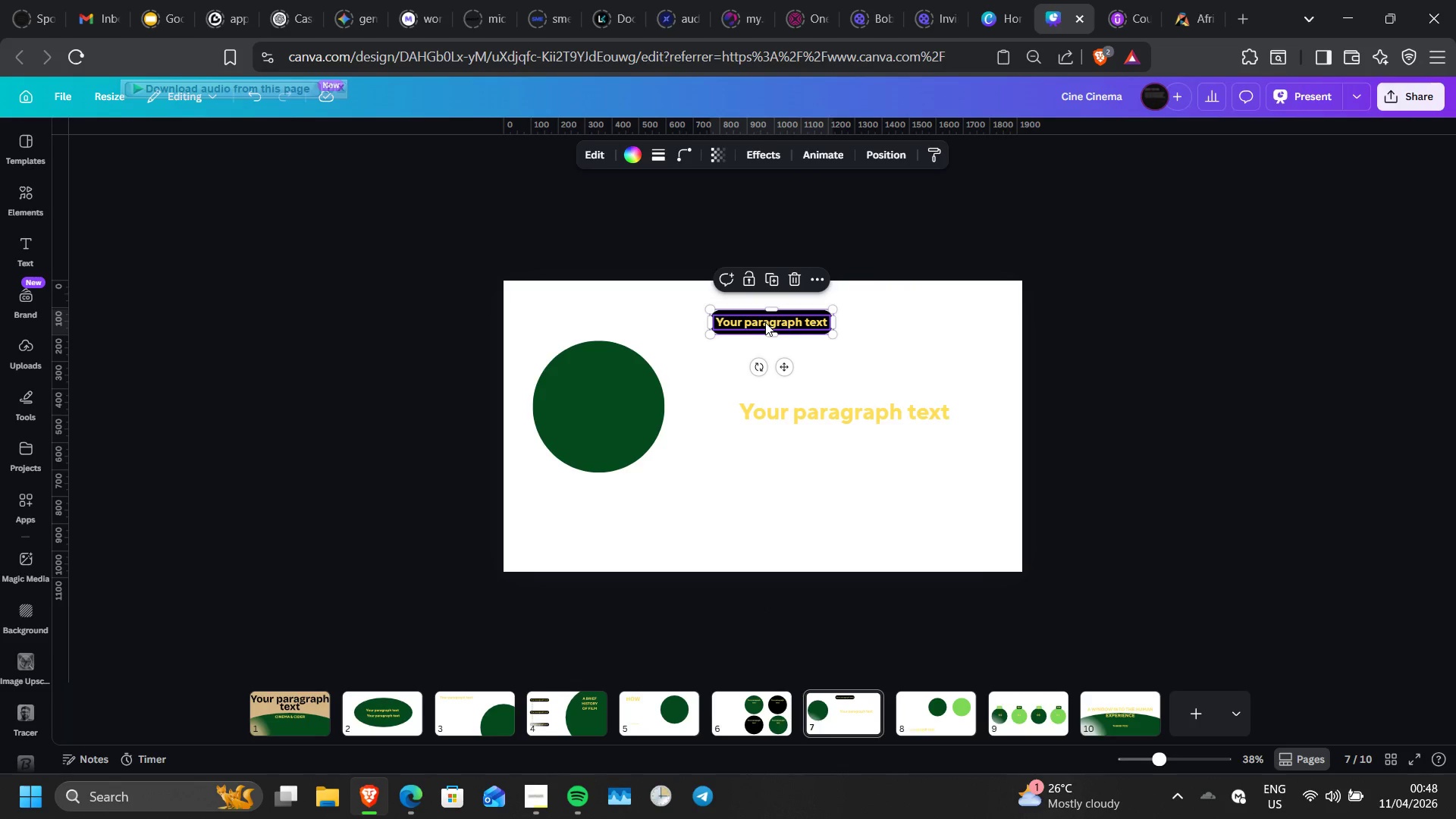 
left_click([765, 322])
 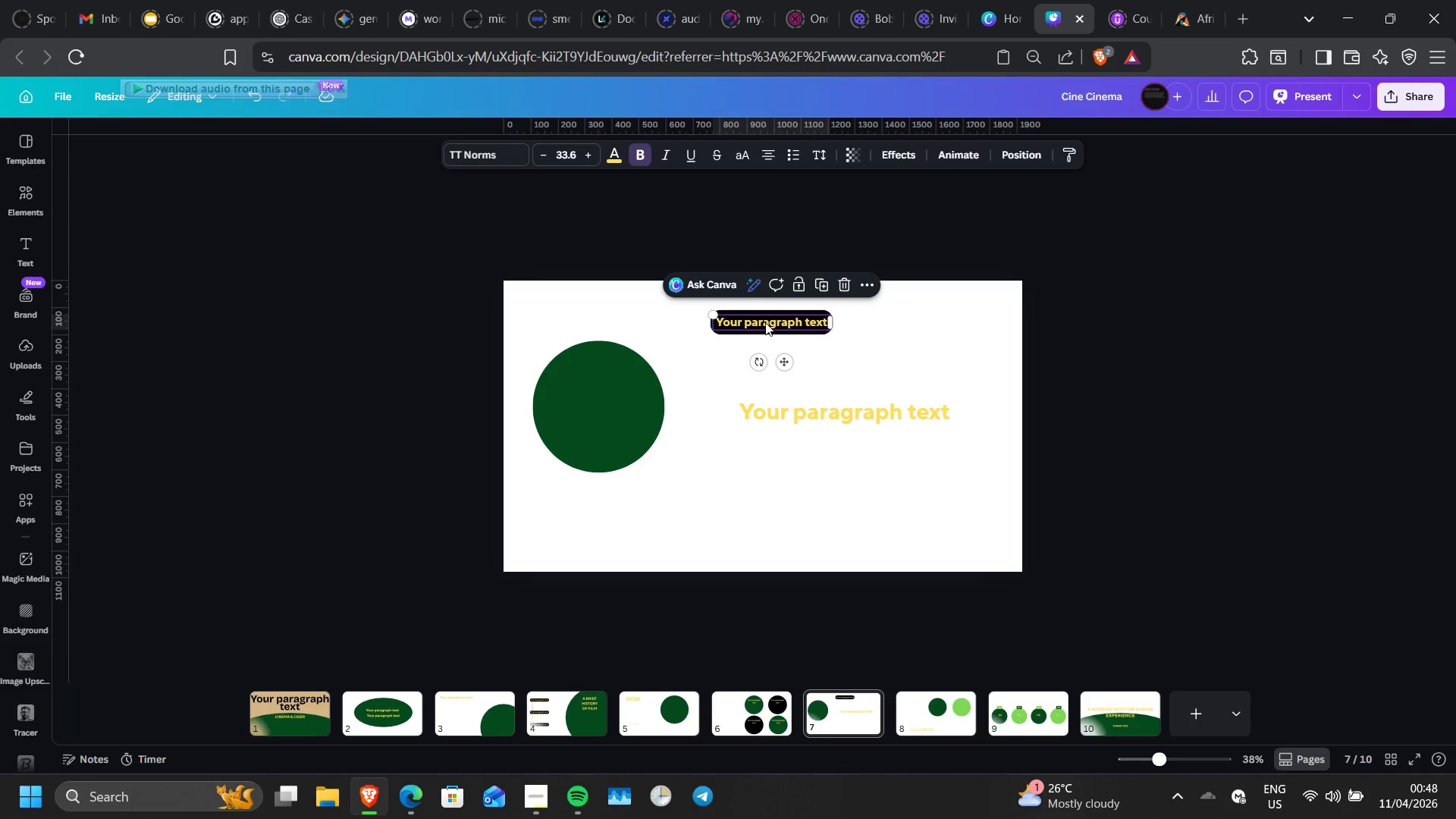 
hold_key(key=ControlLeft, duration=1.52)
left_click([765, 322])
 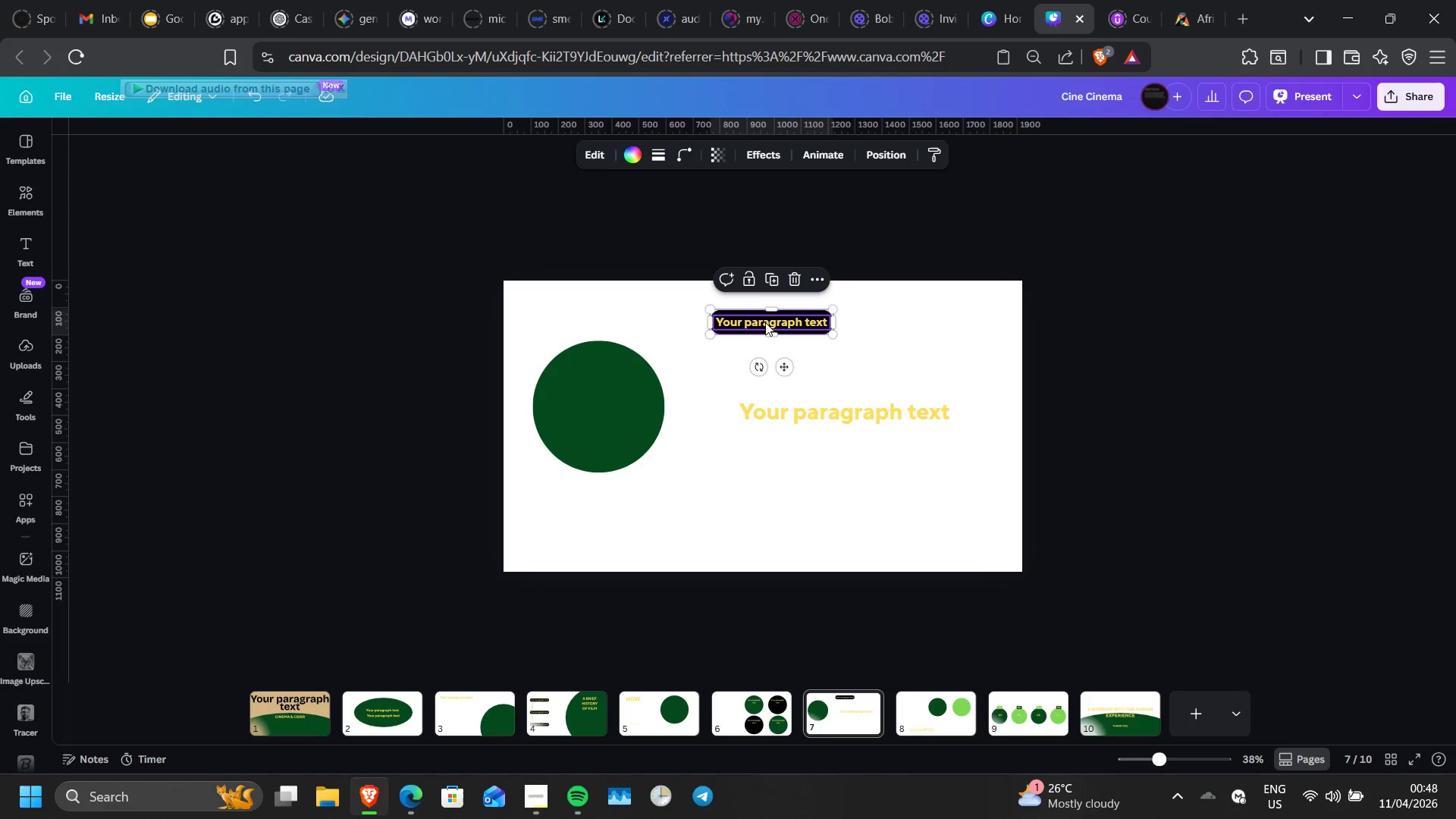 
hold_key(key=ControlLeft, duration=1.5)
left_click([792, 320])
 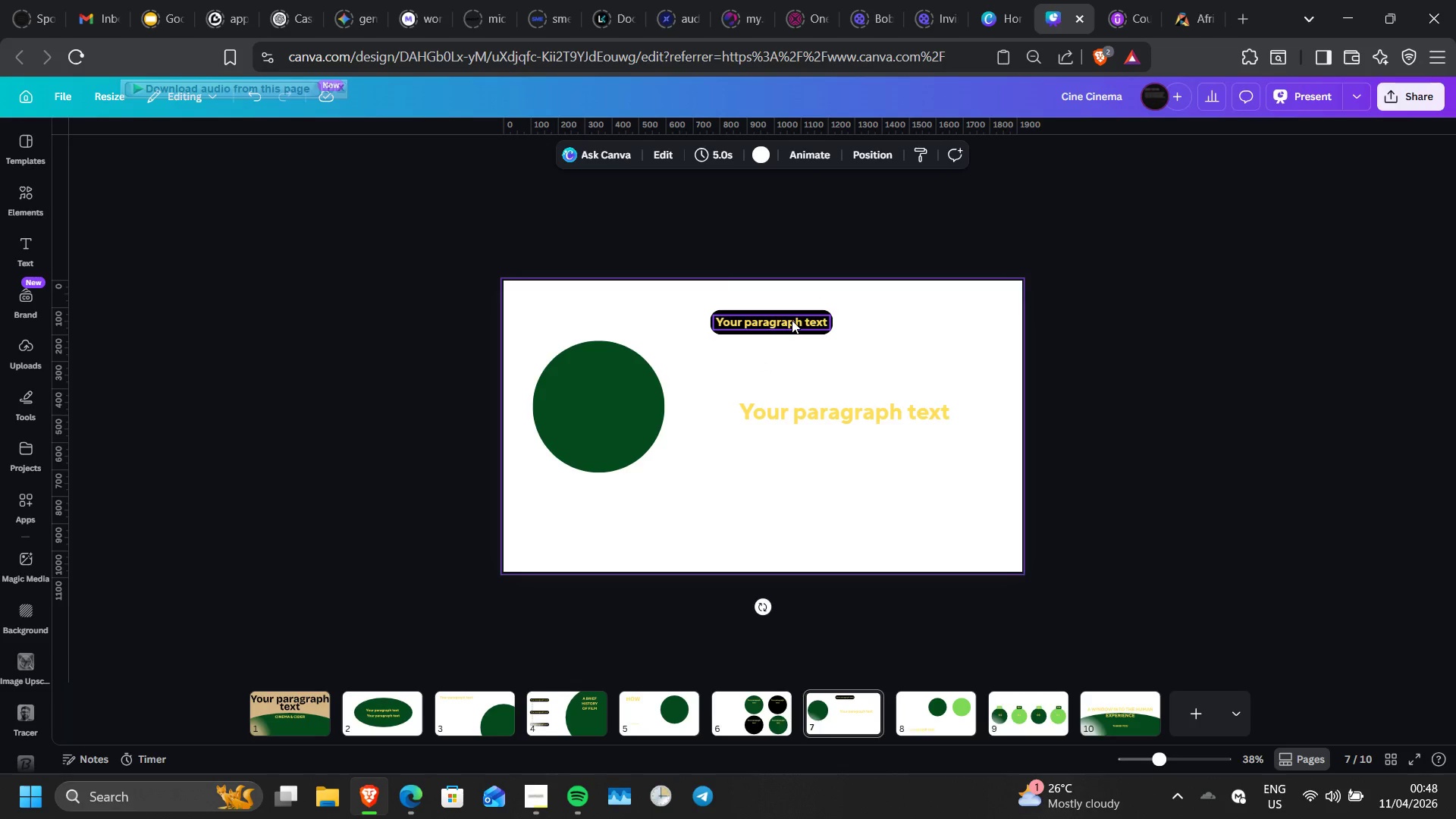 
hold_key(key=ControlLeft, duration=0.42)
 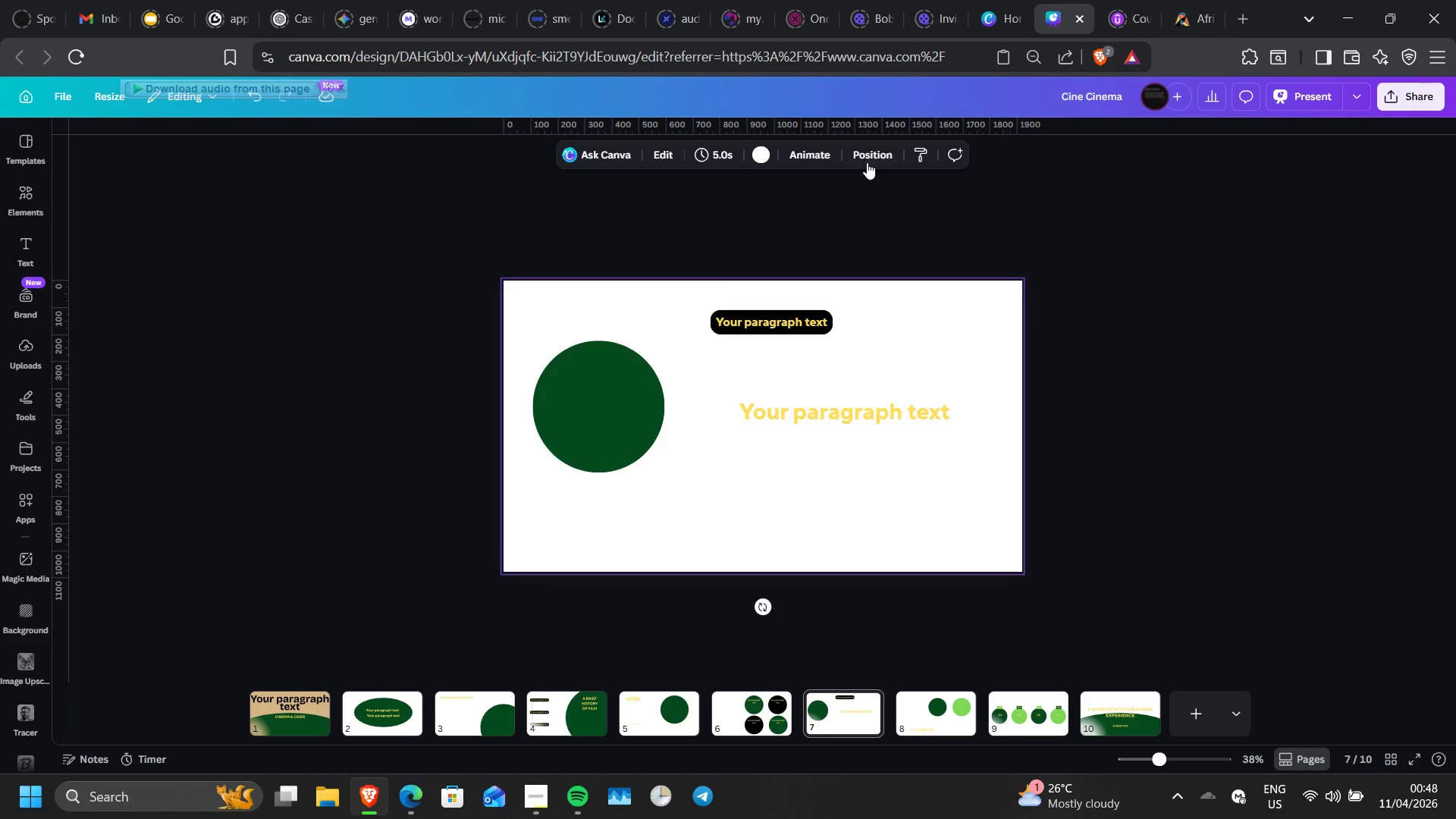 
left_click([867, 162])
 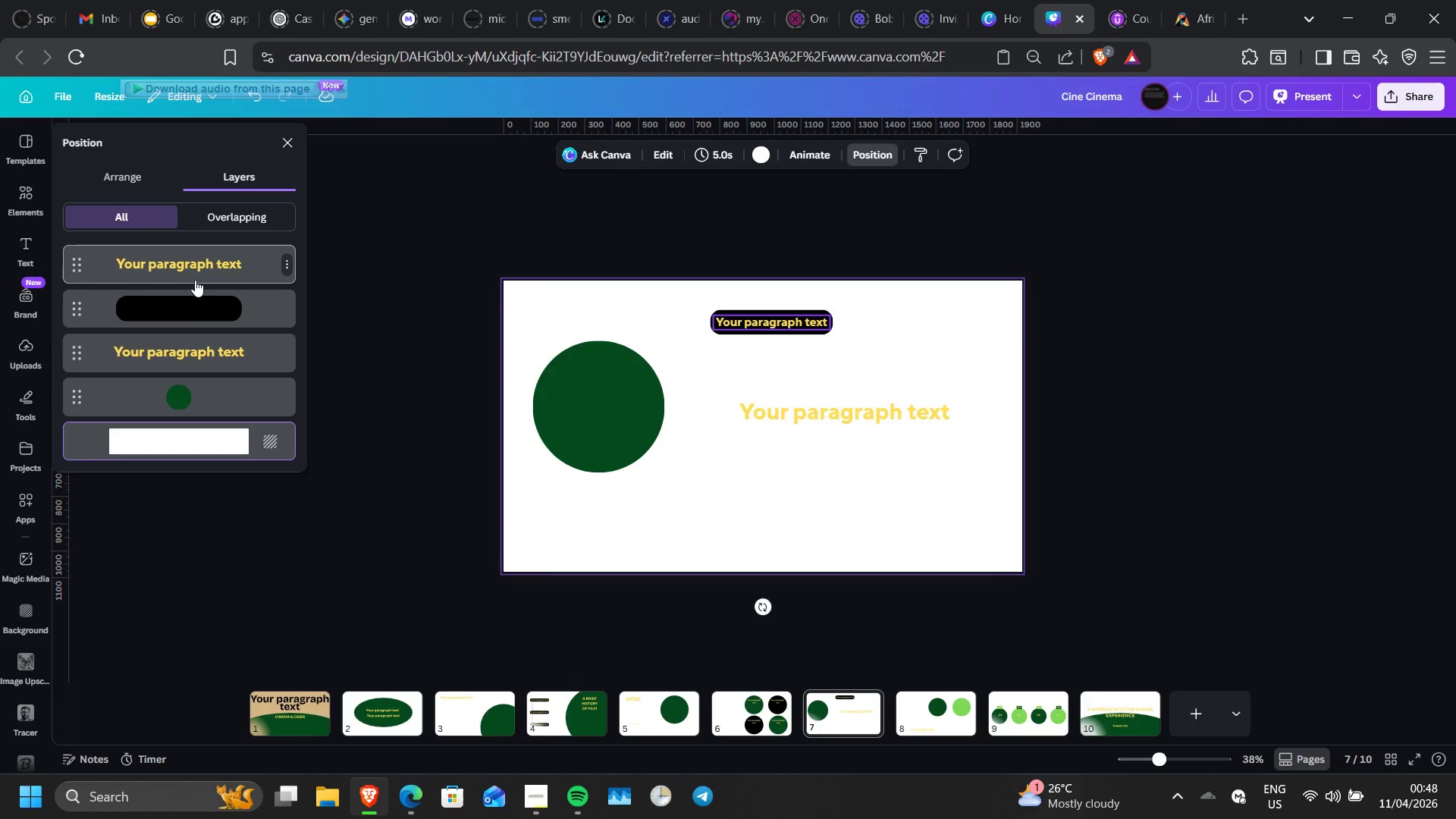 
left_click([207, 268])
 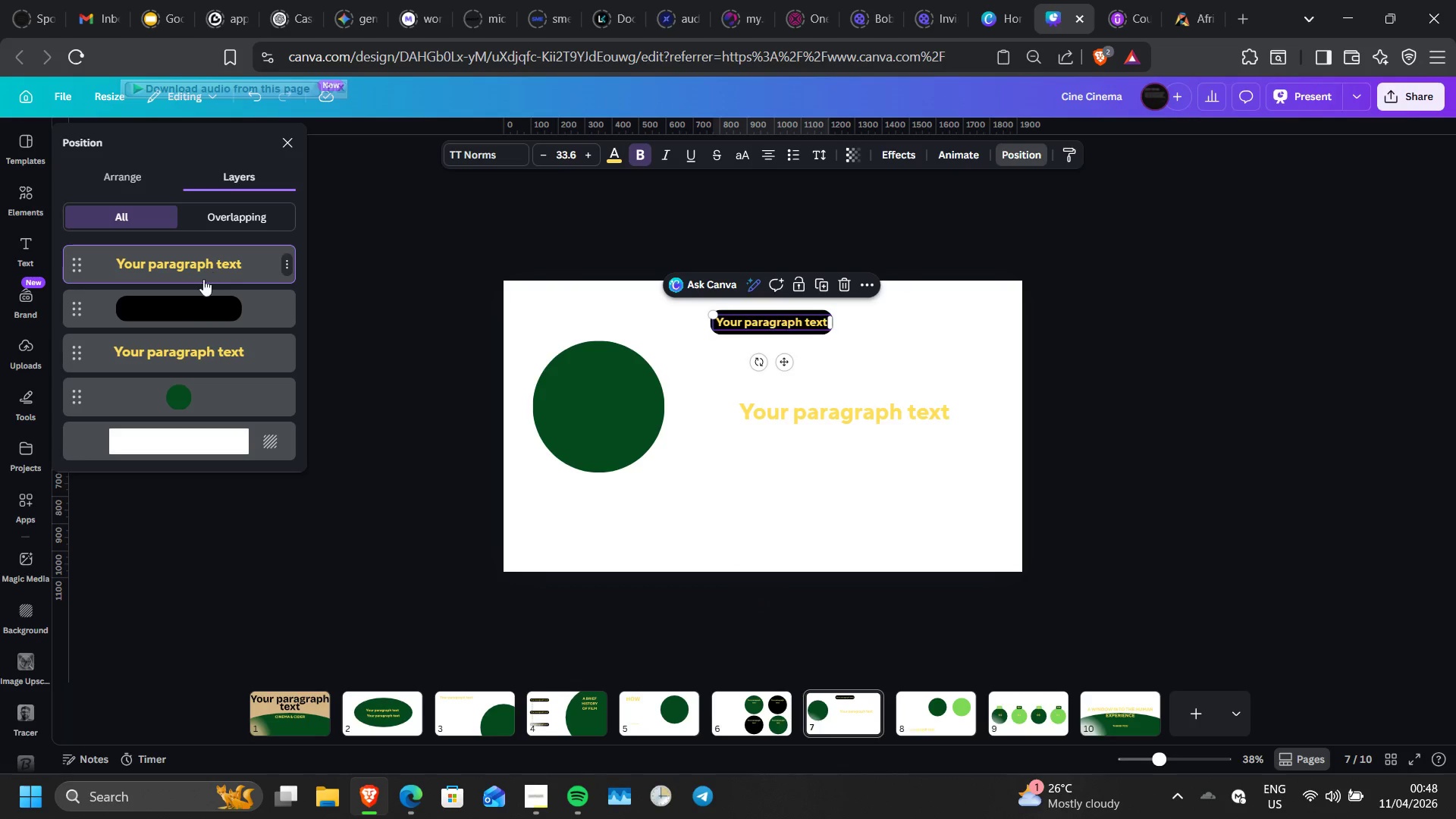 
left_click([201, 291])
 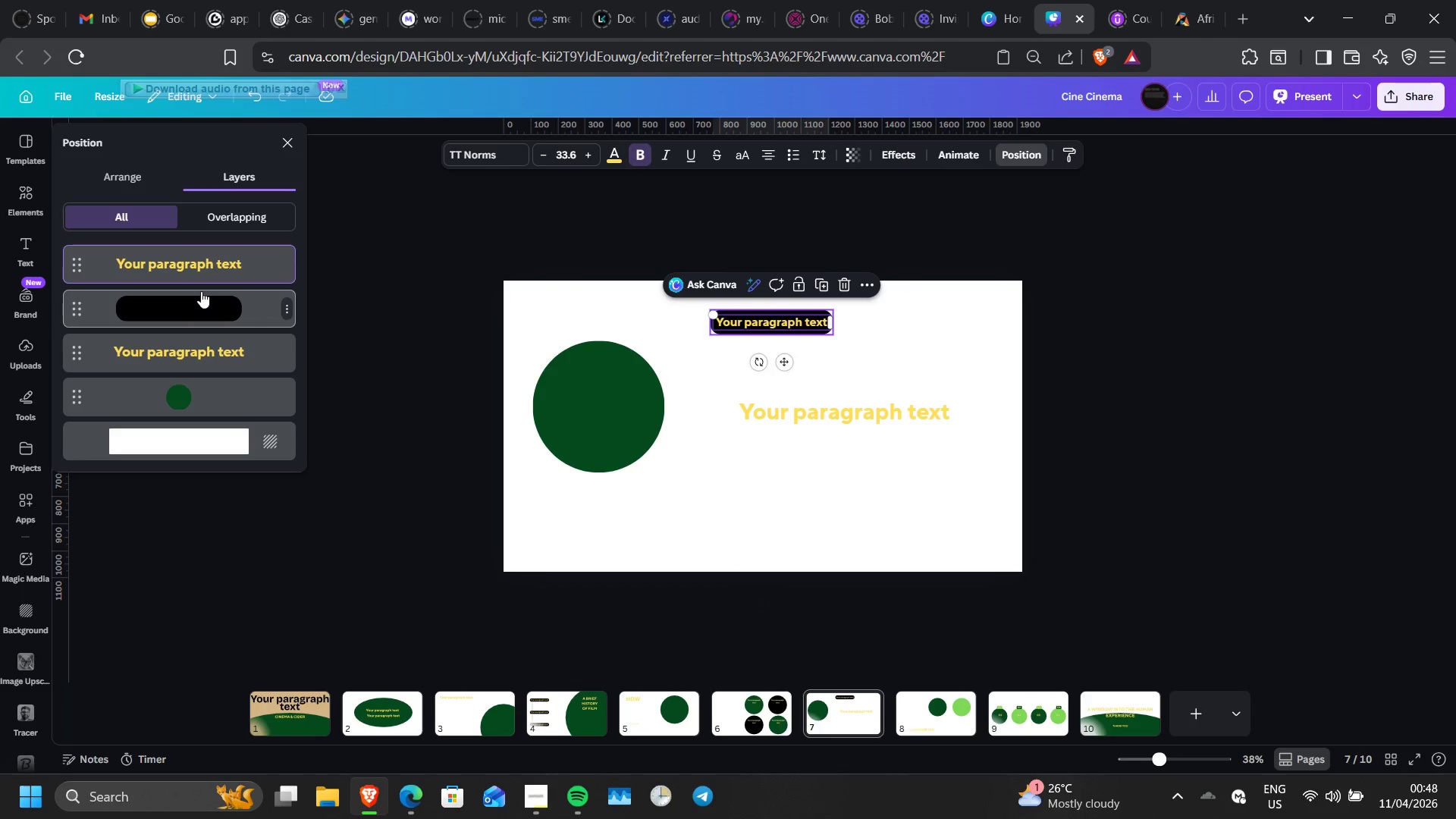 
hold_key(key=ControlLeft, duration=0.69)
 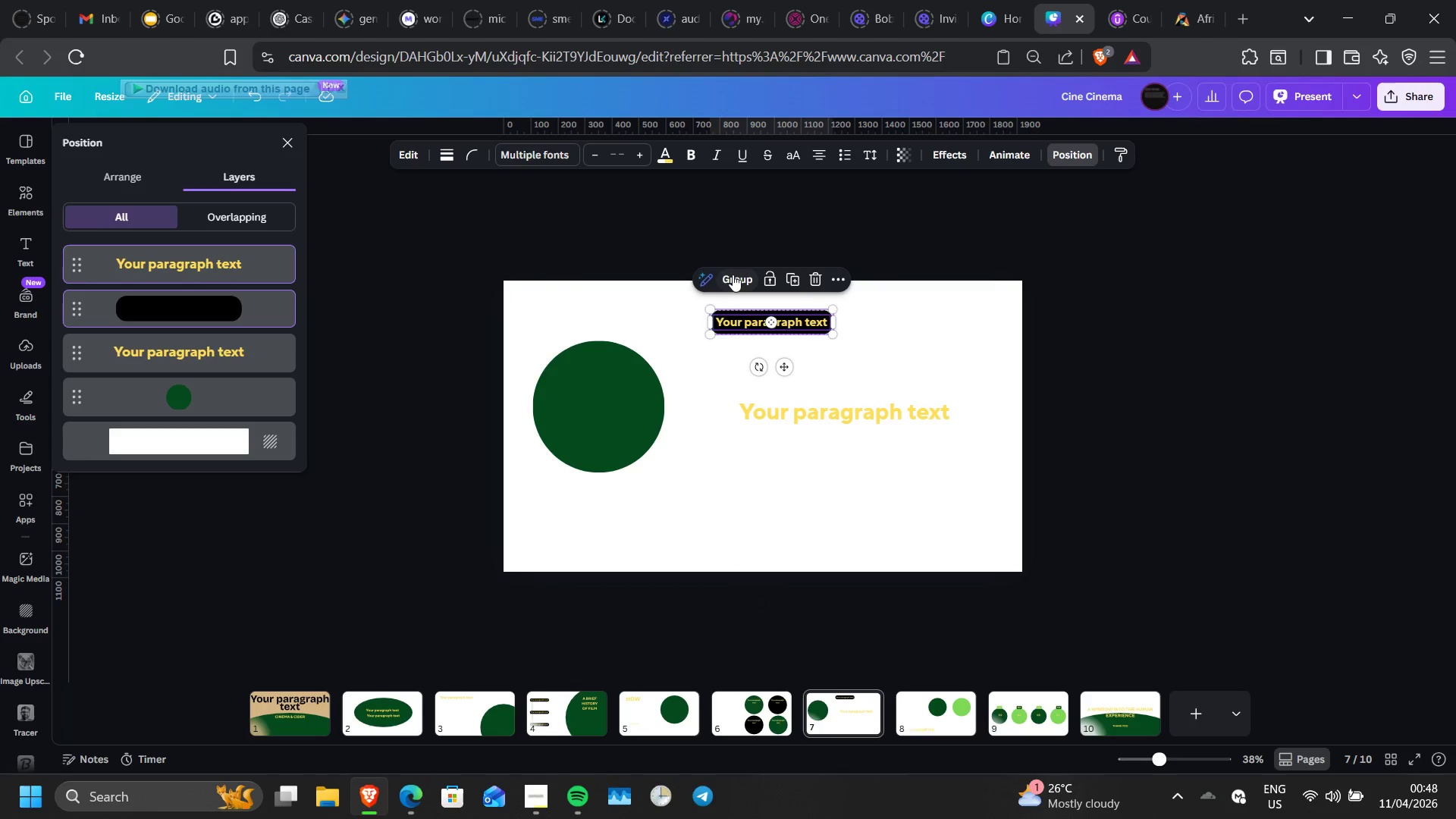 
left_click([733, 275])
 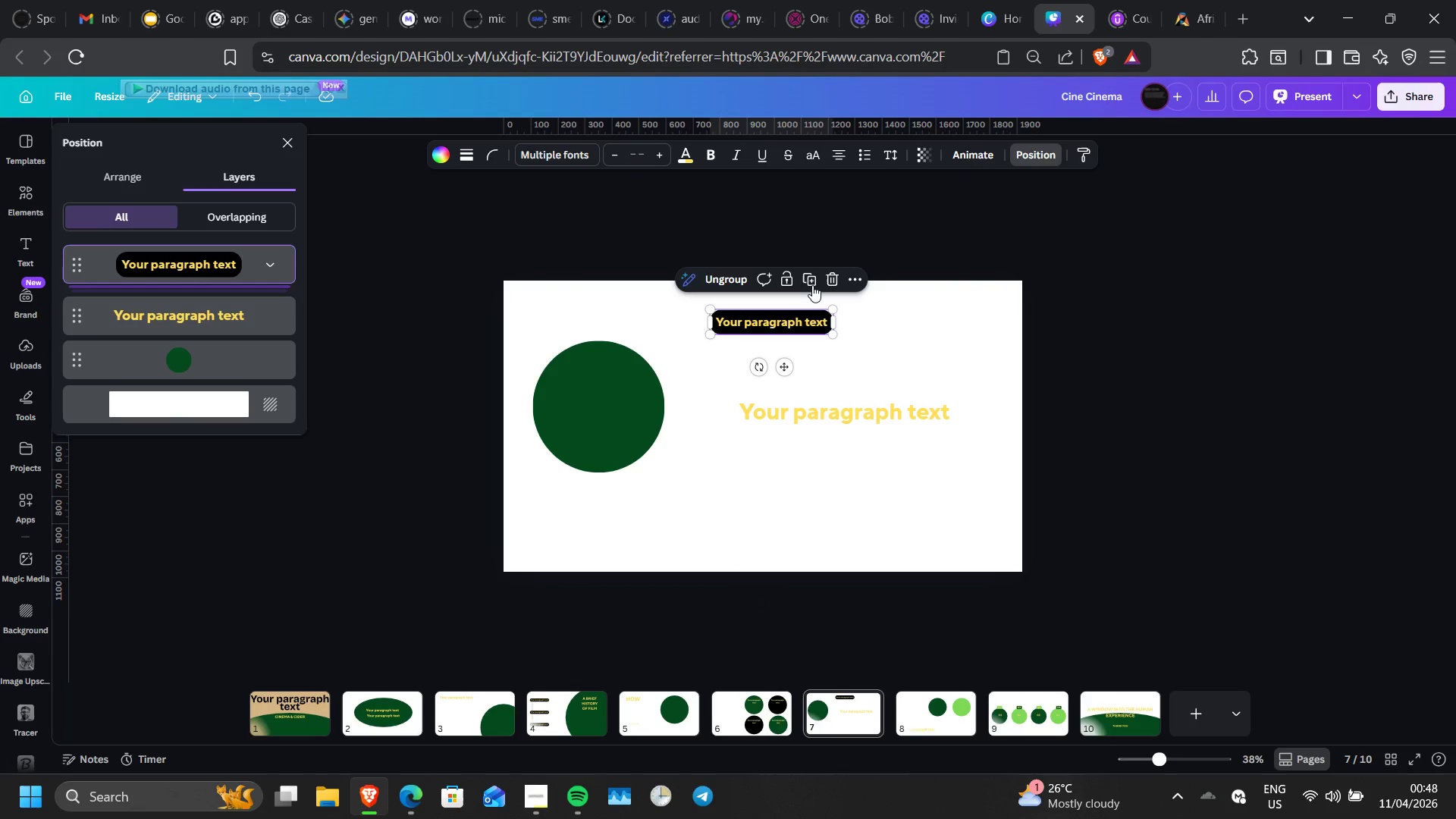 
left_click([811, 283])
 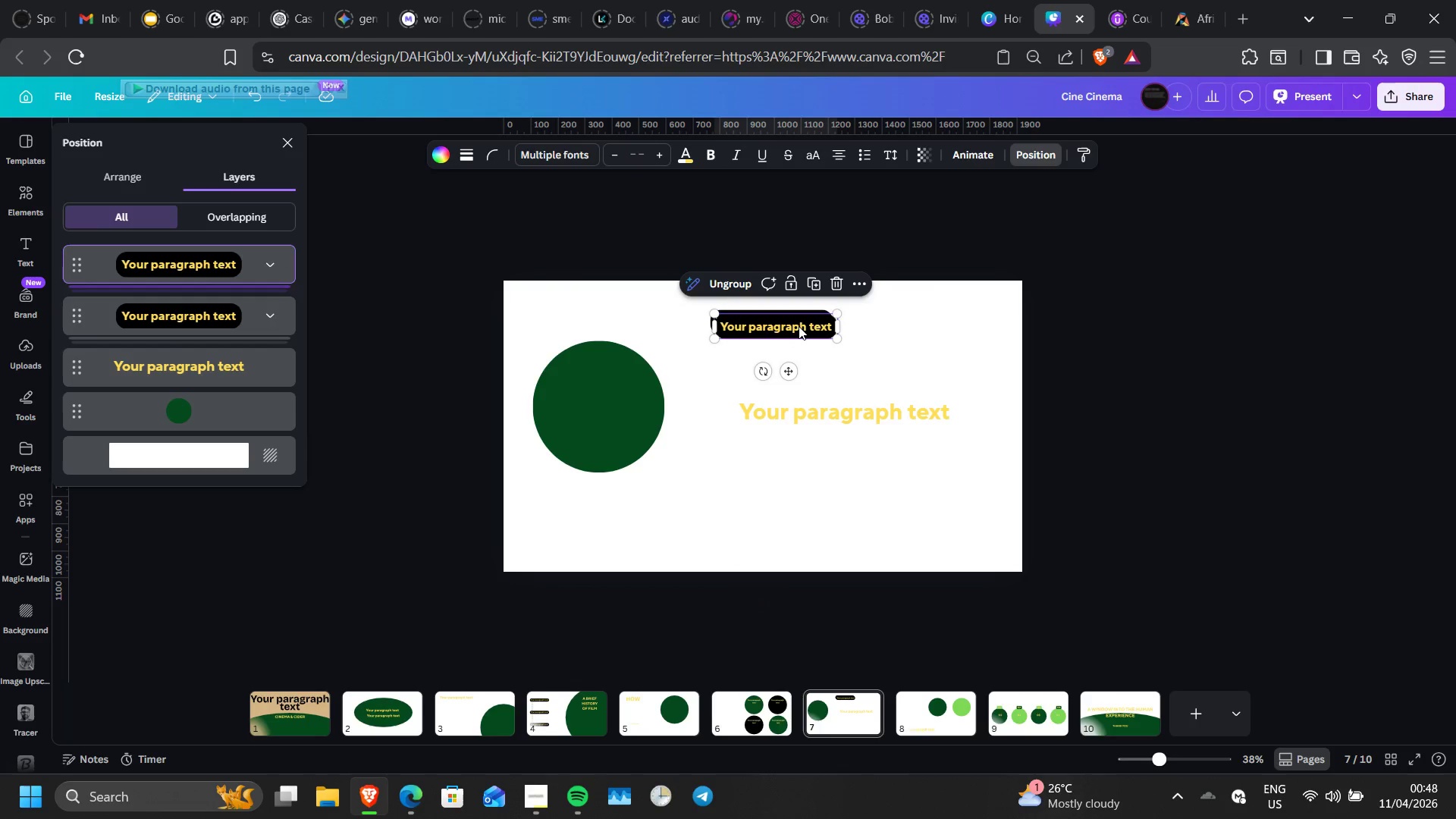 
left_click_drag(start_coordinate=[799, 326], to_coordinate=[954, 323])
 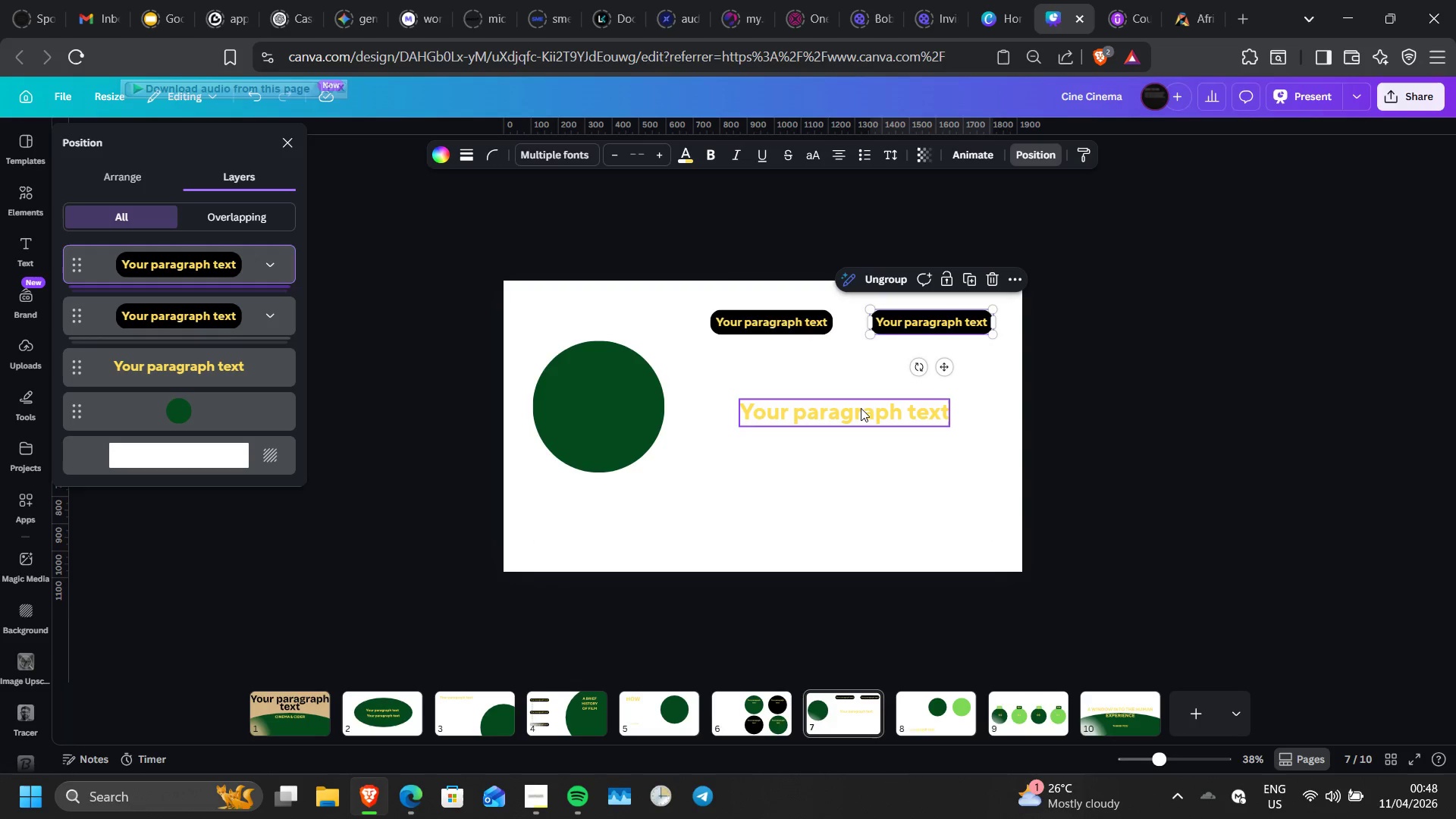 
left_click_drag(start_coordinate=[861, 408], to_coordinate=[855, 503])
 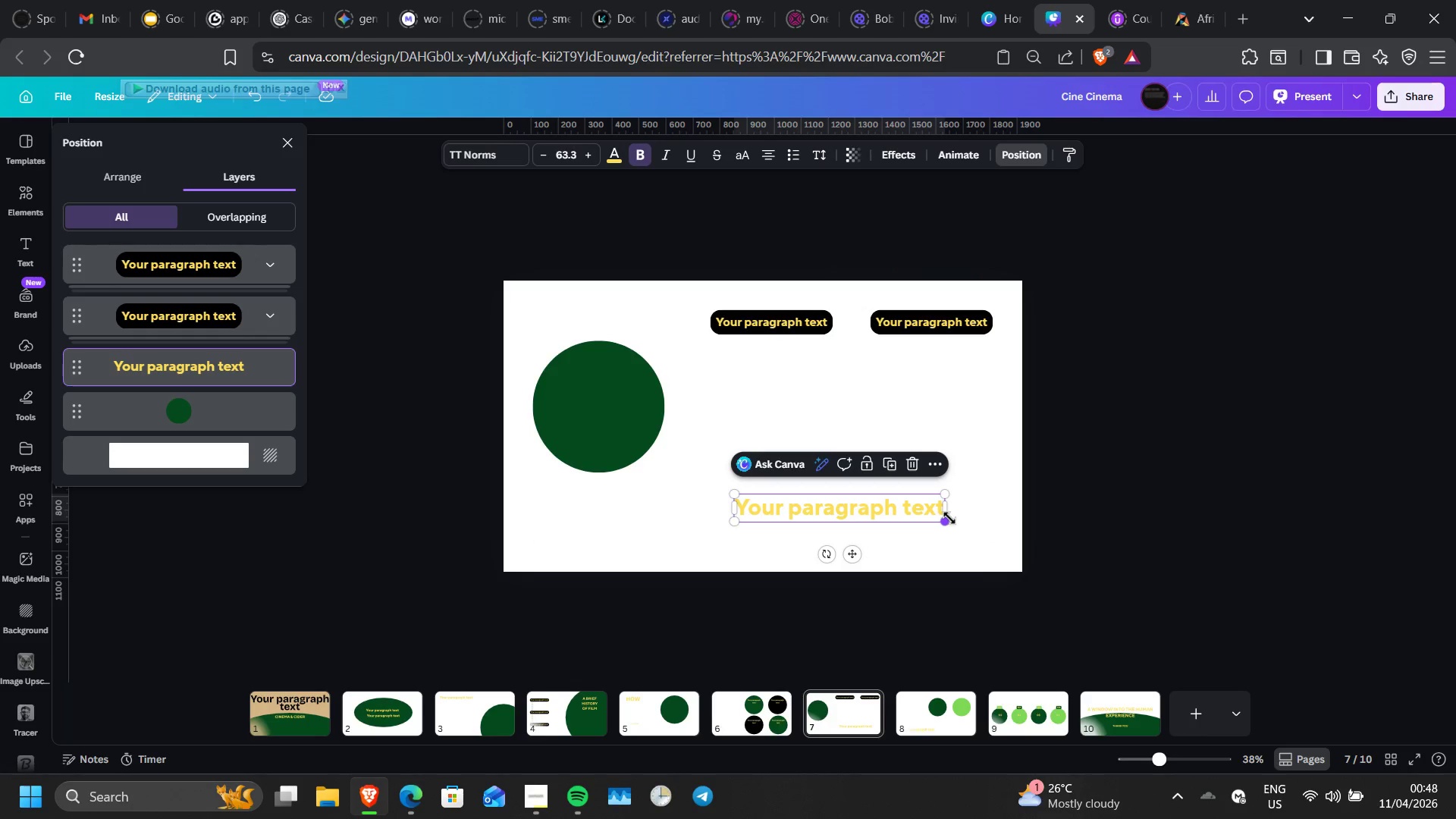 
left_click_drag(start_coordinate=[949, 518], to_coordinate=[845, 482])
 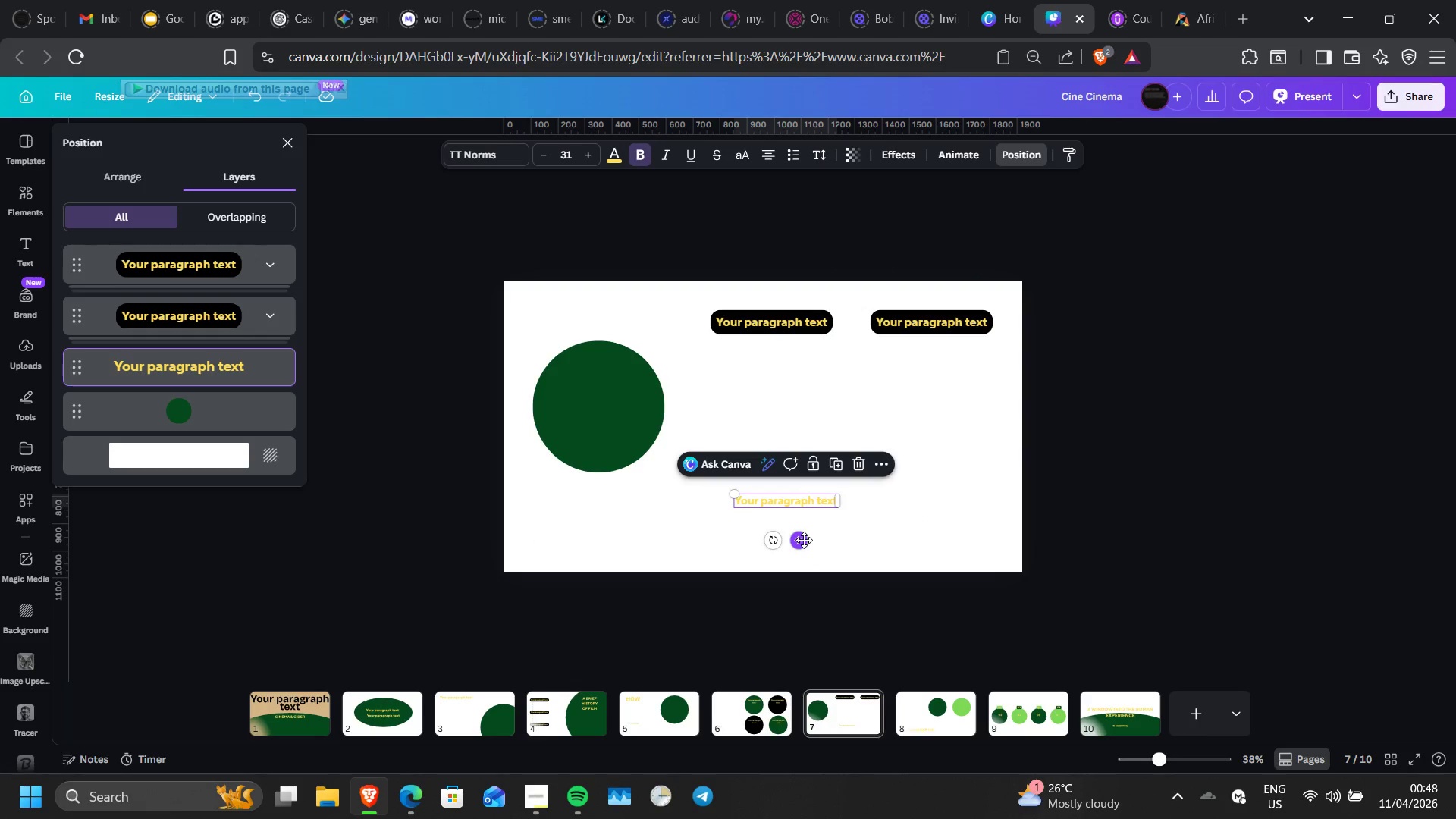 
left_click_drag(start_coordinate=[804, 540], to_coordinate=[785, 395])
 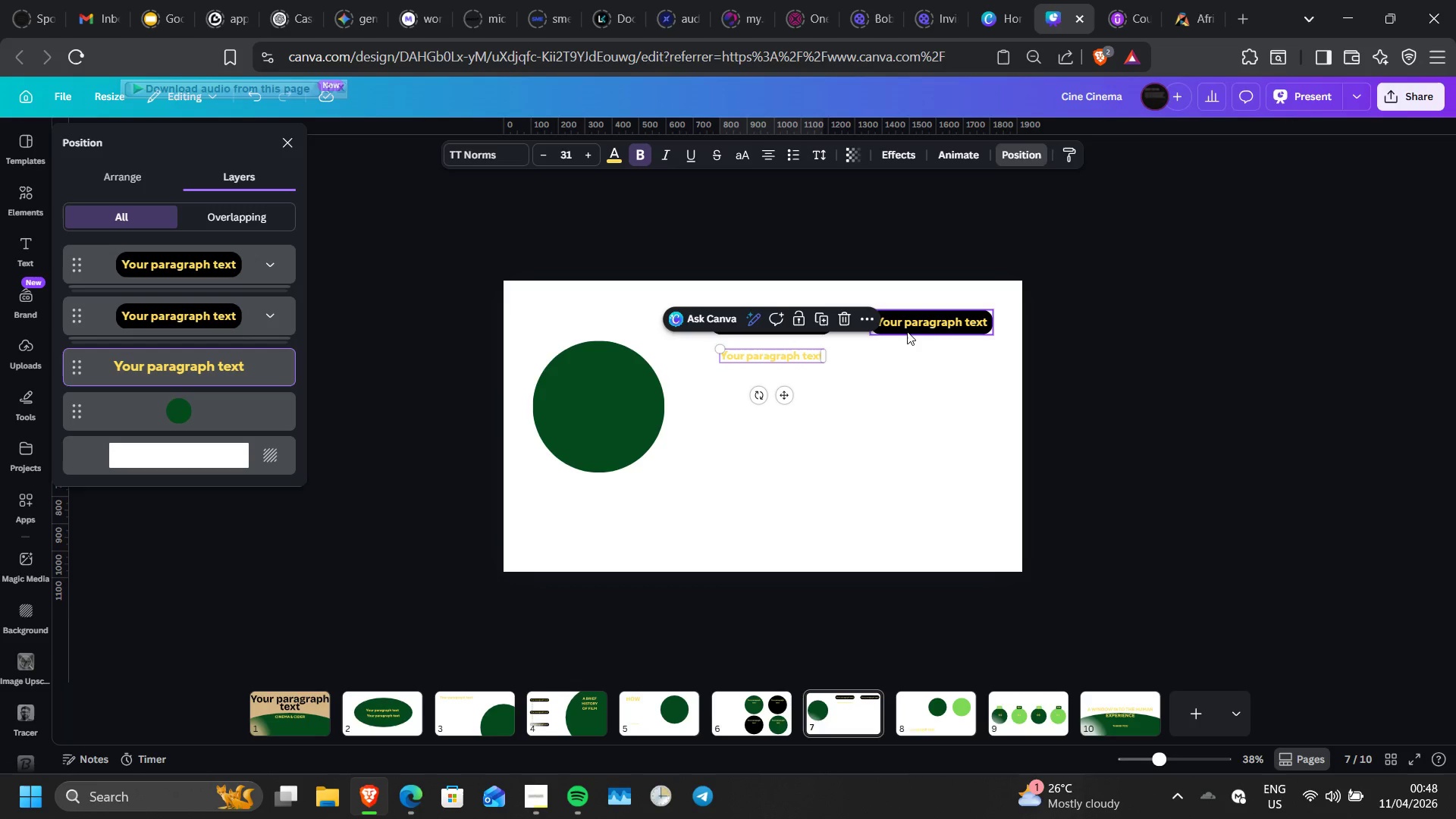 
left_click([907, 331])
 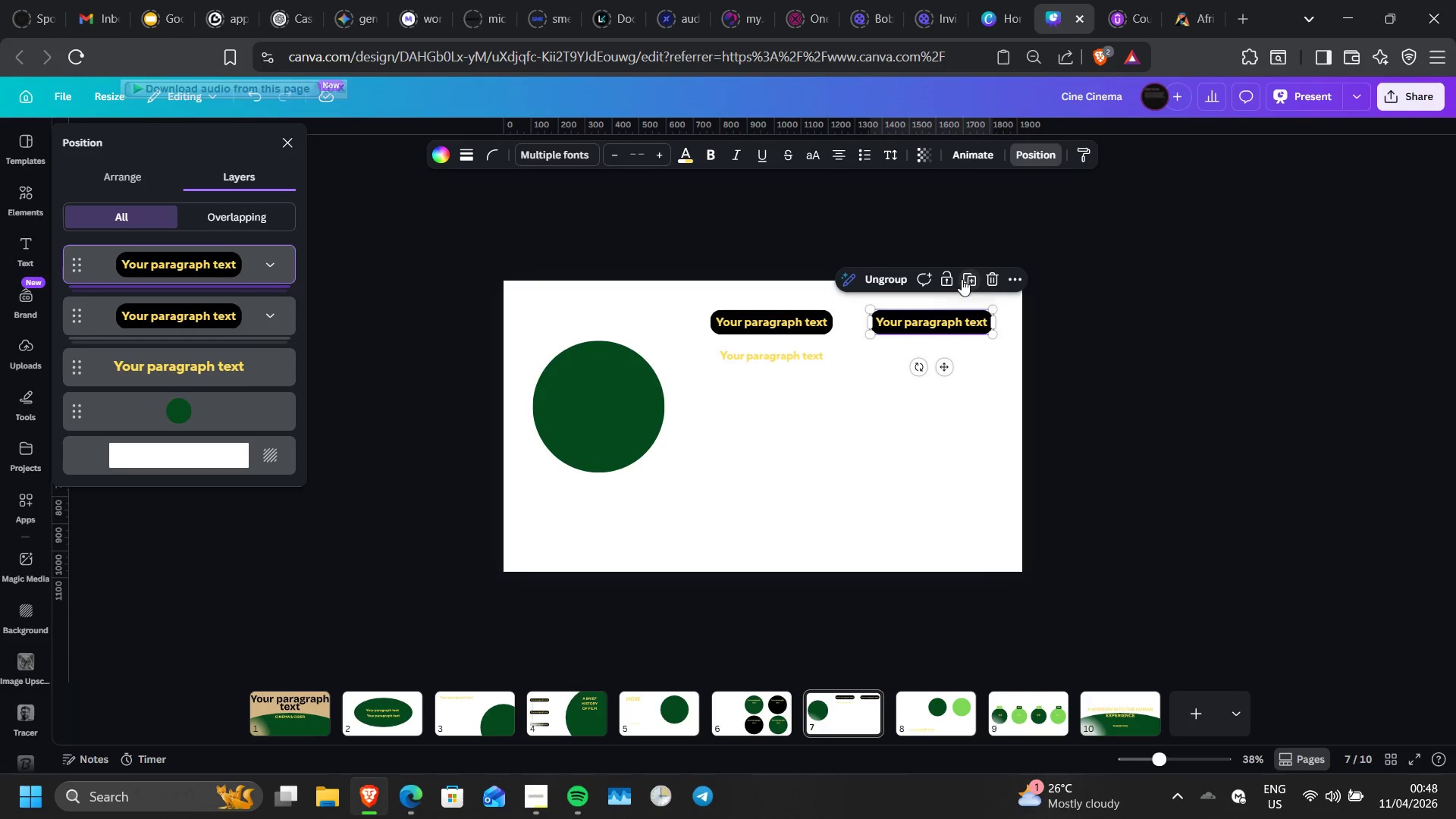 
left_click([962, 279])
 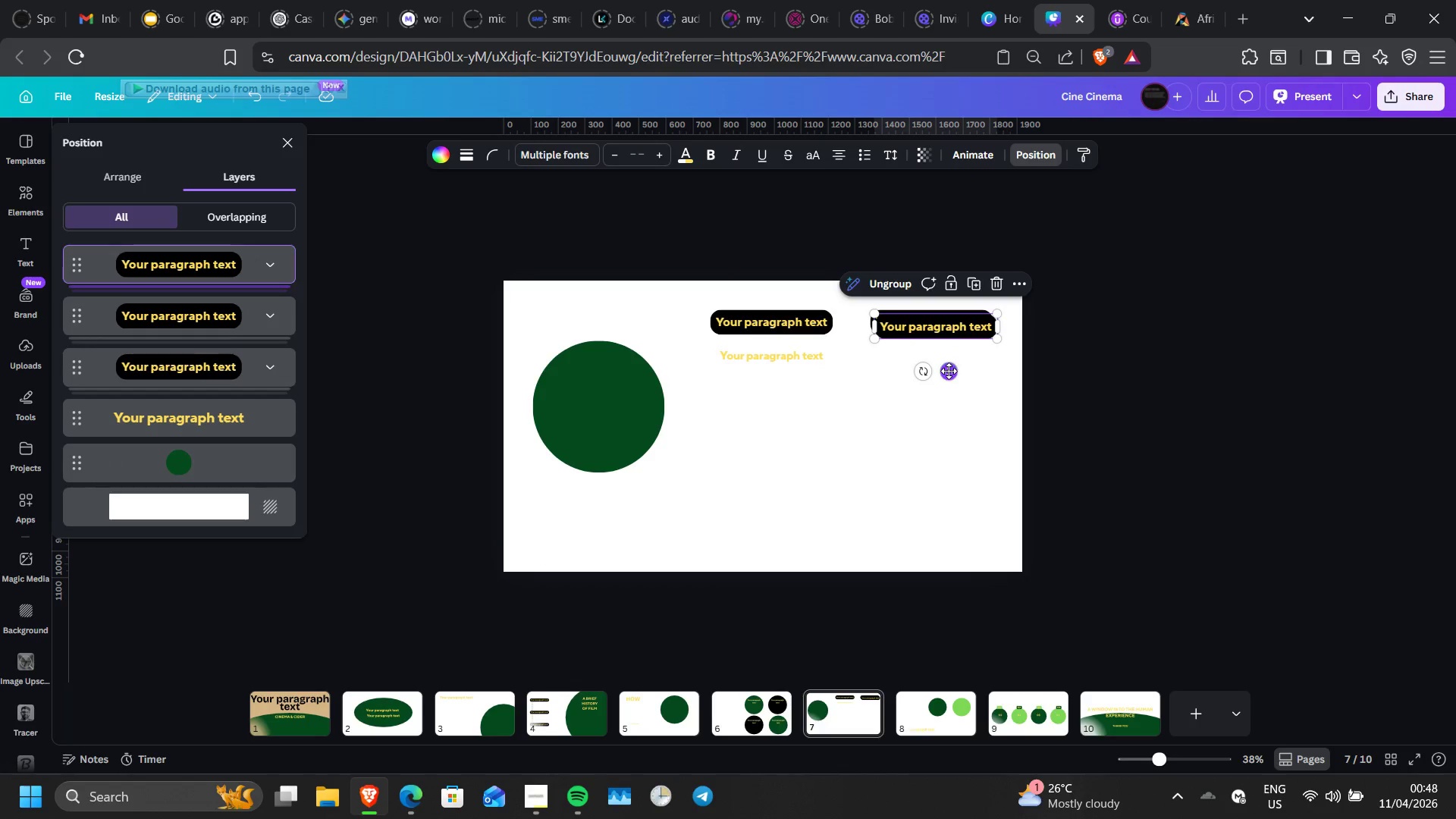 
left_click_drag(start_coordinate=[949, 371], to_coordinate=[783, 454])
 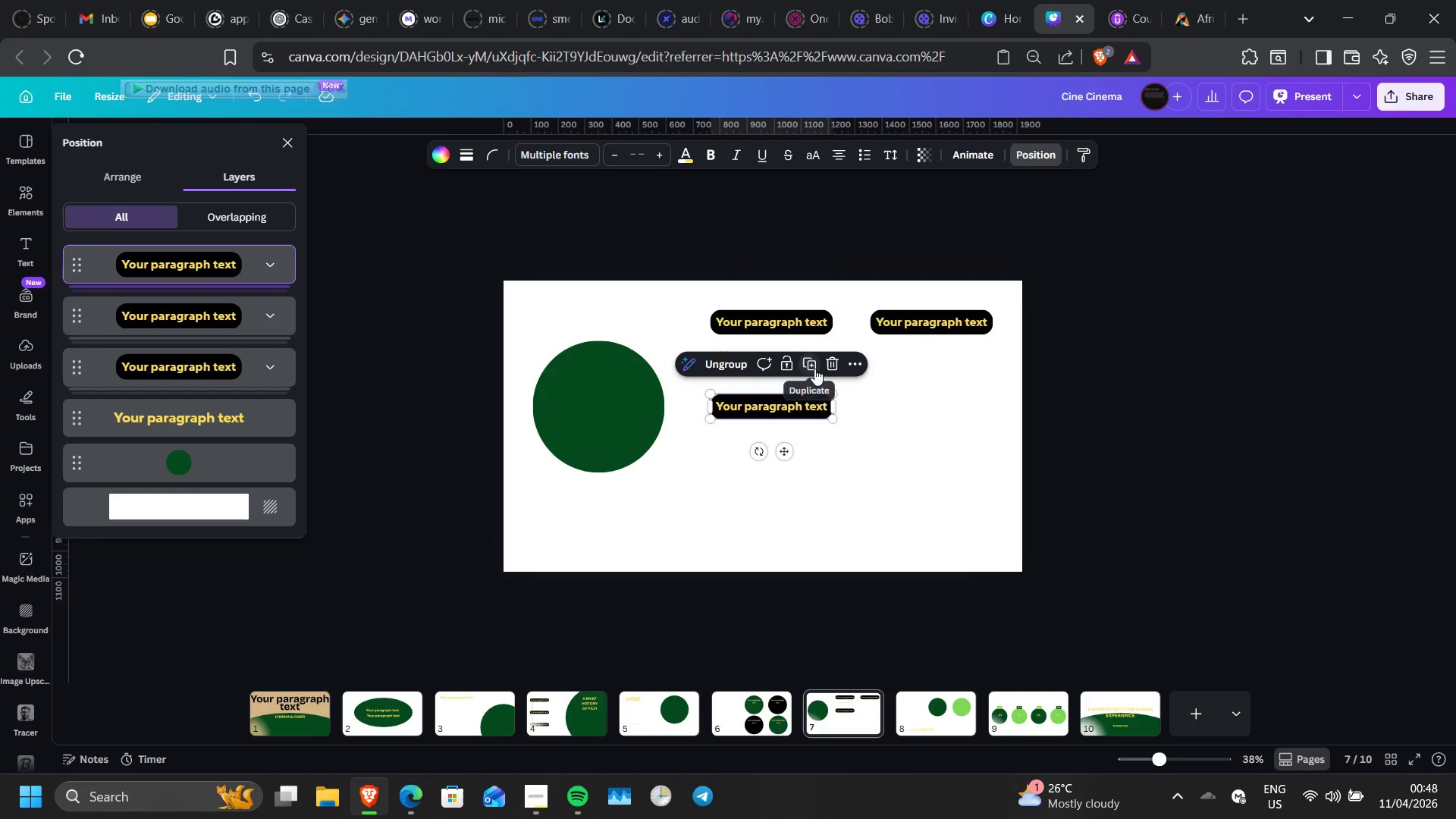 
left_click([814, 369])
 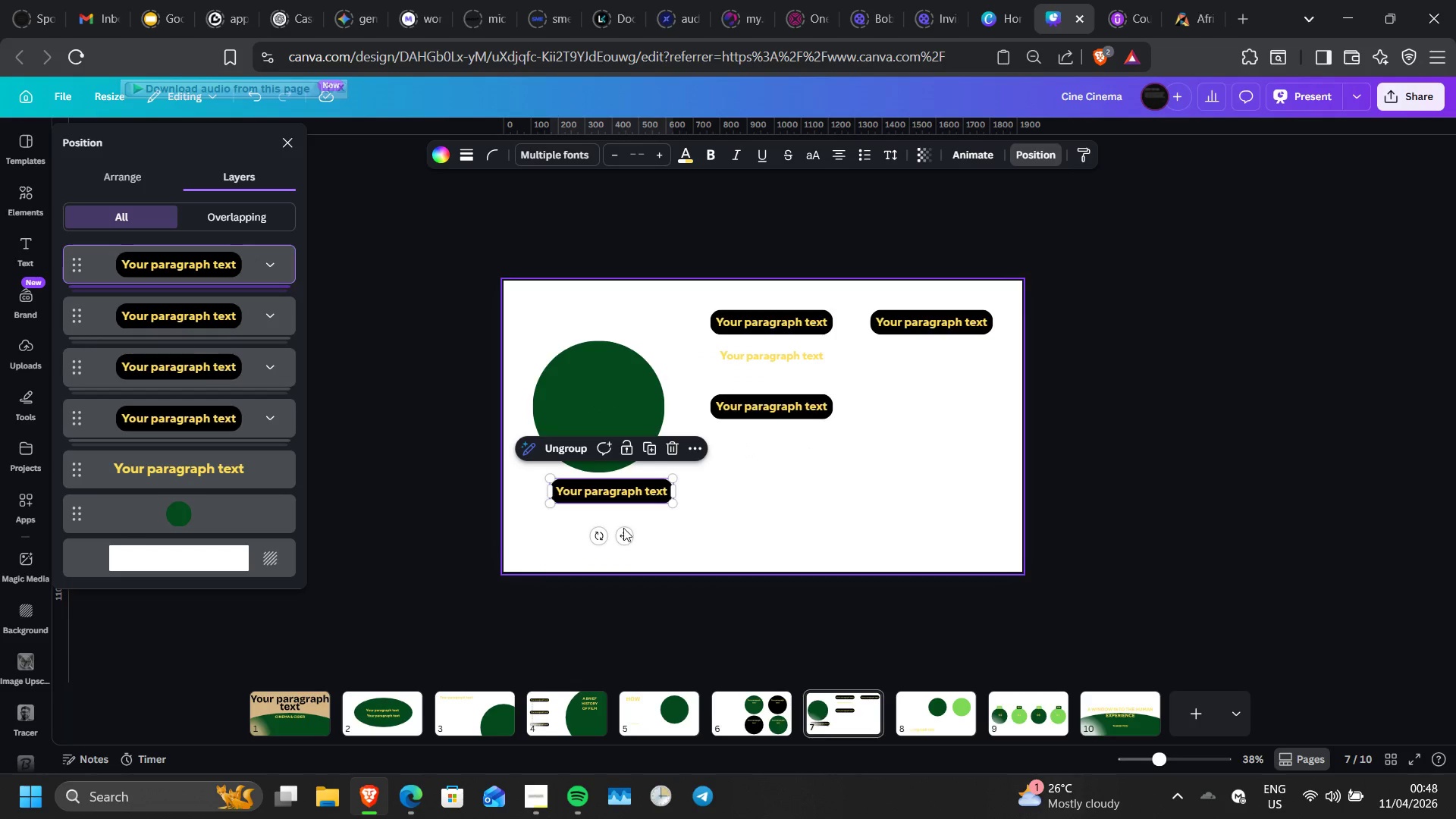 
left_click_drag(start_coordinate=[620, 534], to_coordinate=[944, 449])
 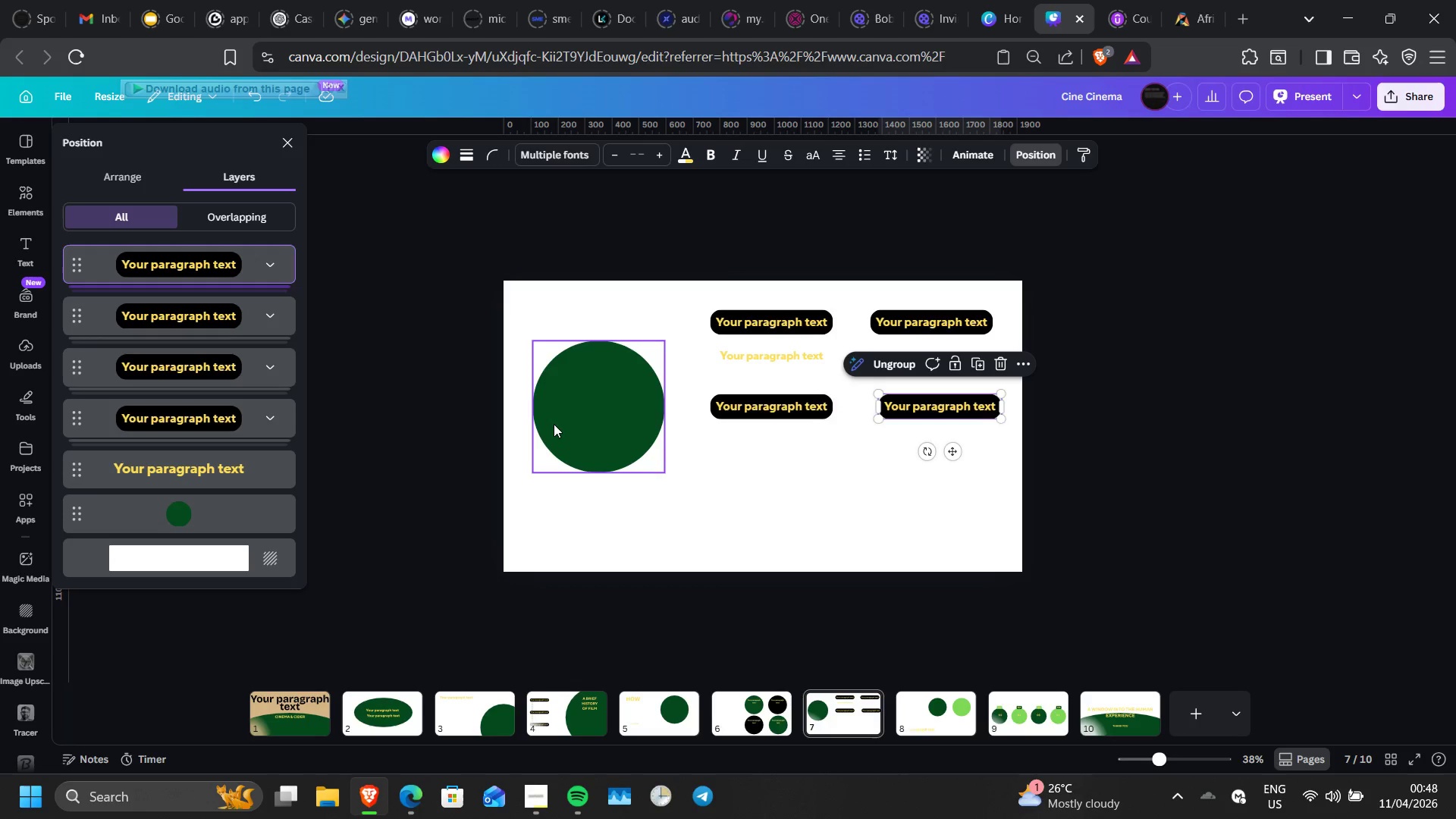 
left_click([554, 424])
 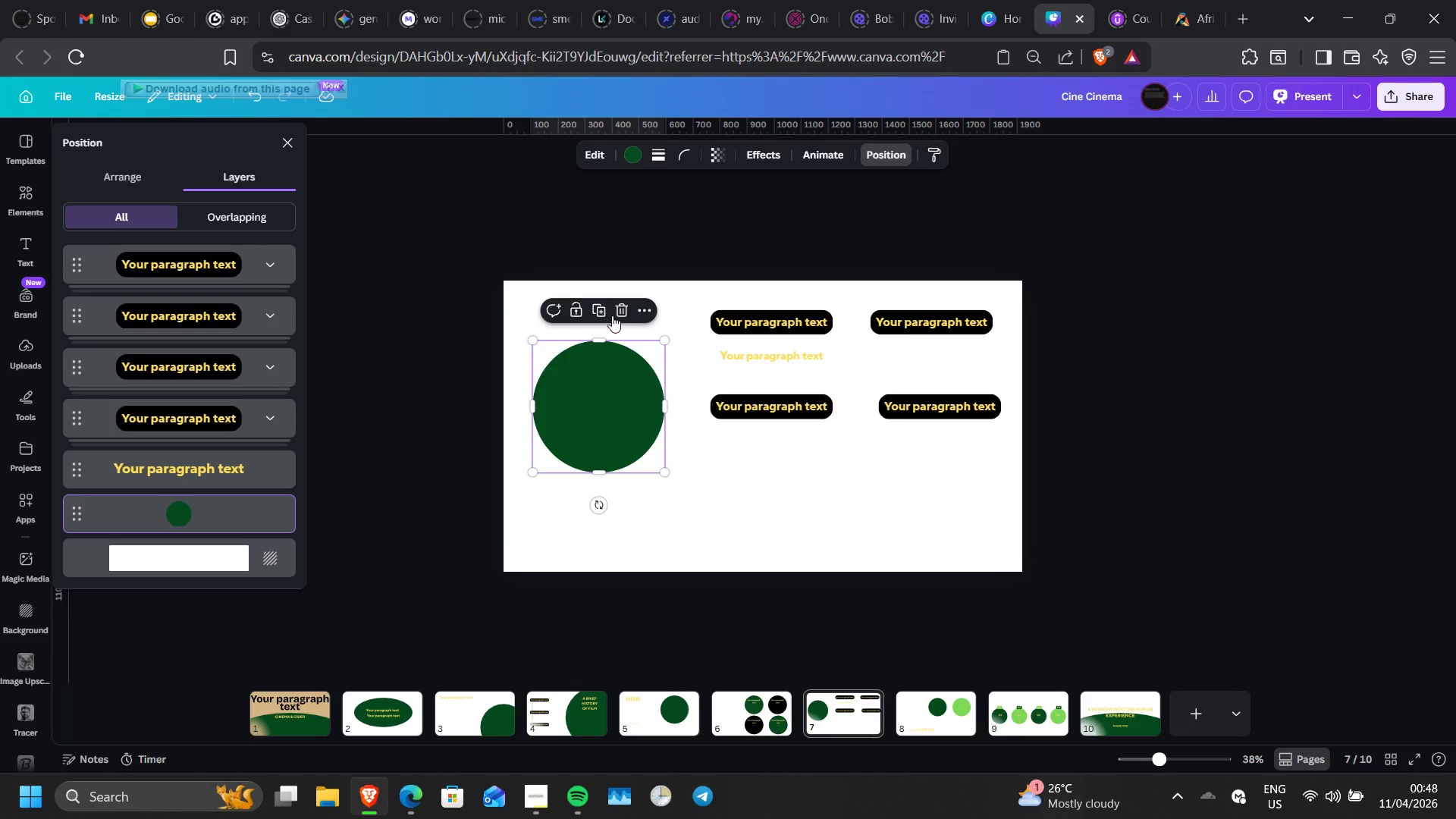 
left_click([613, 315])
 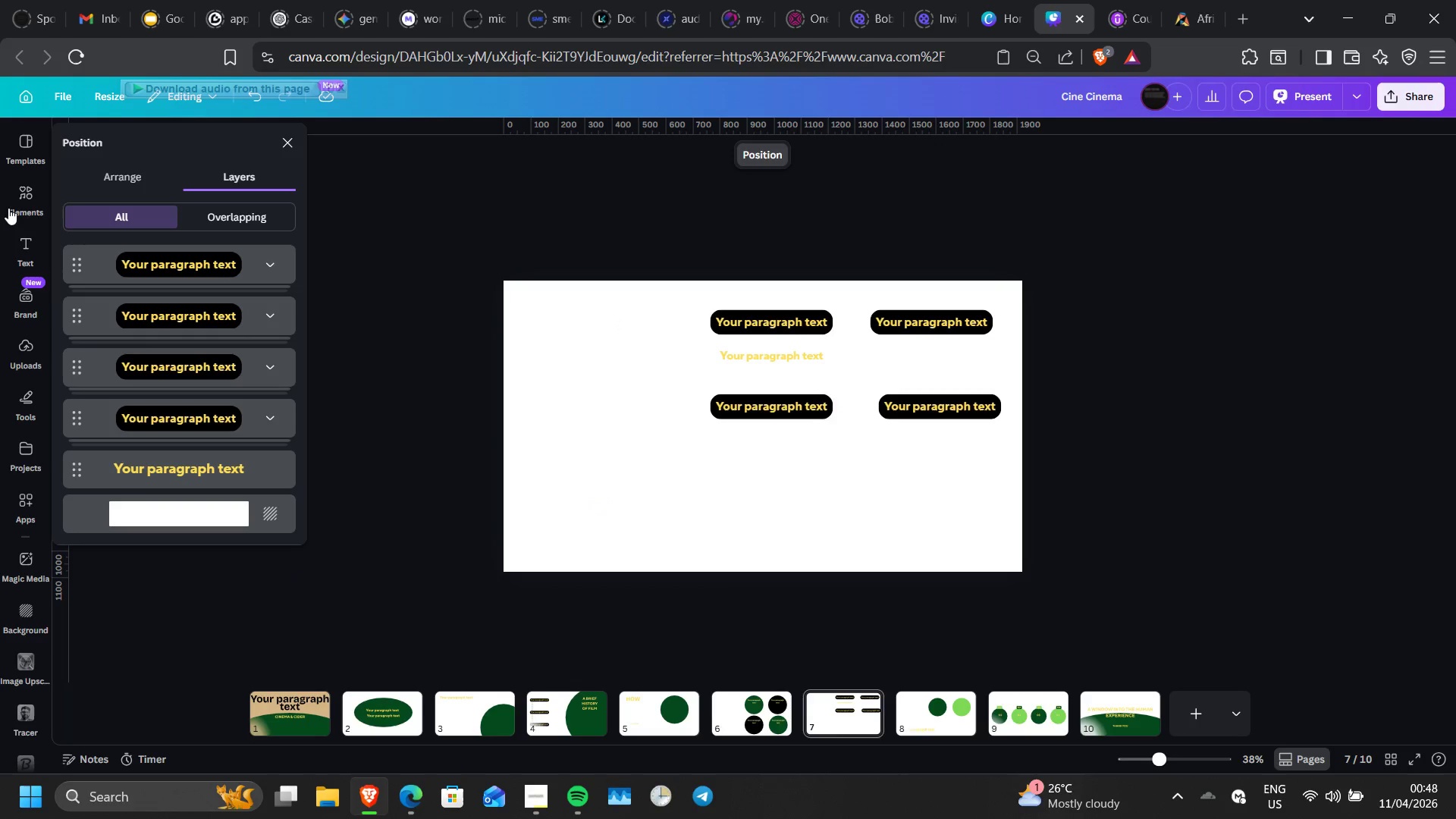 
left_click([11, 207])
 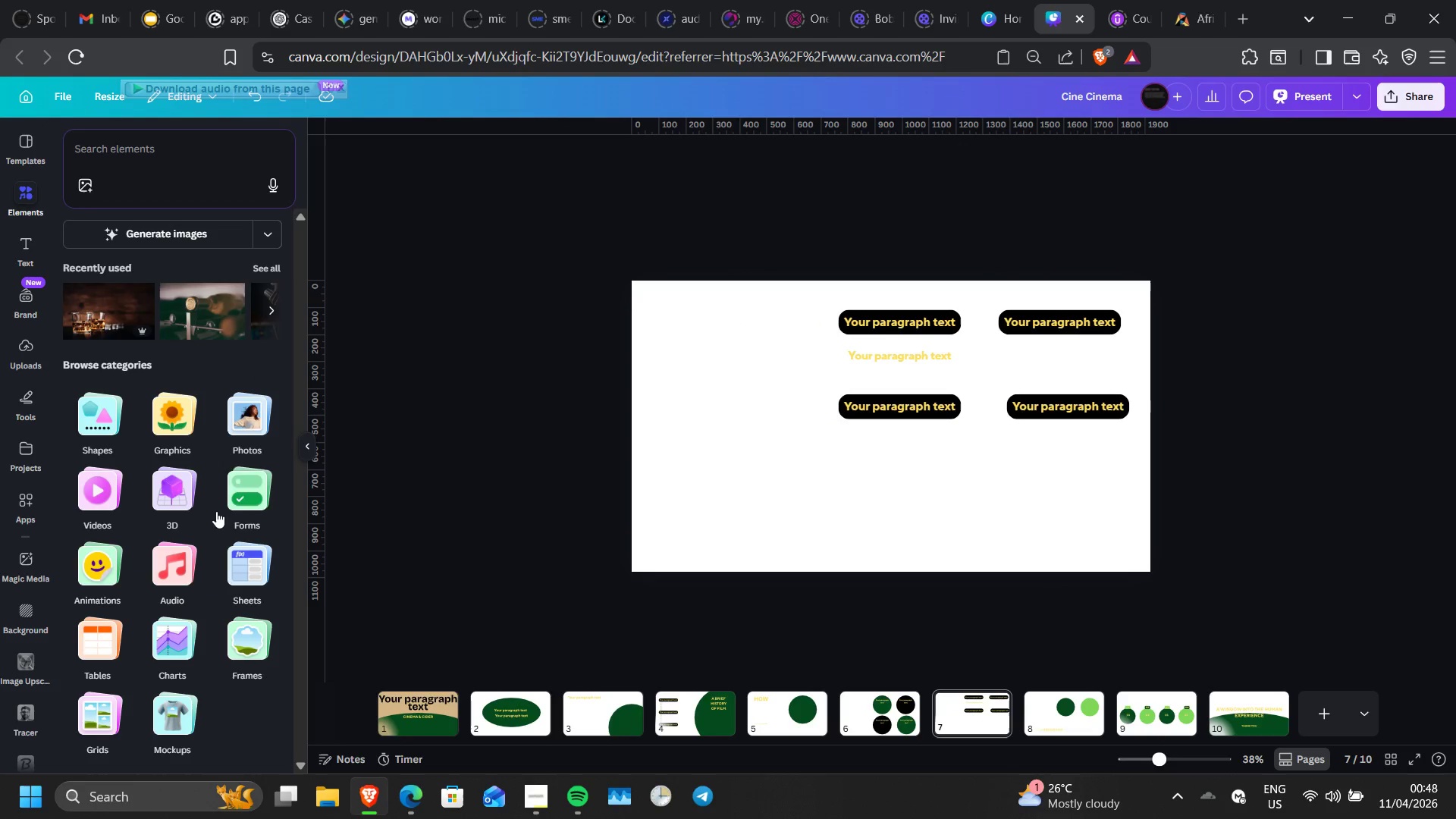 
left_click([262, 636])
 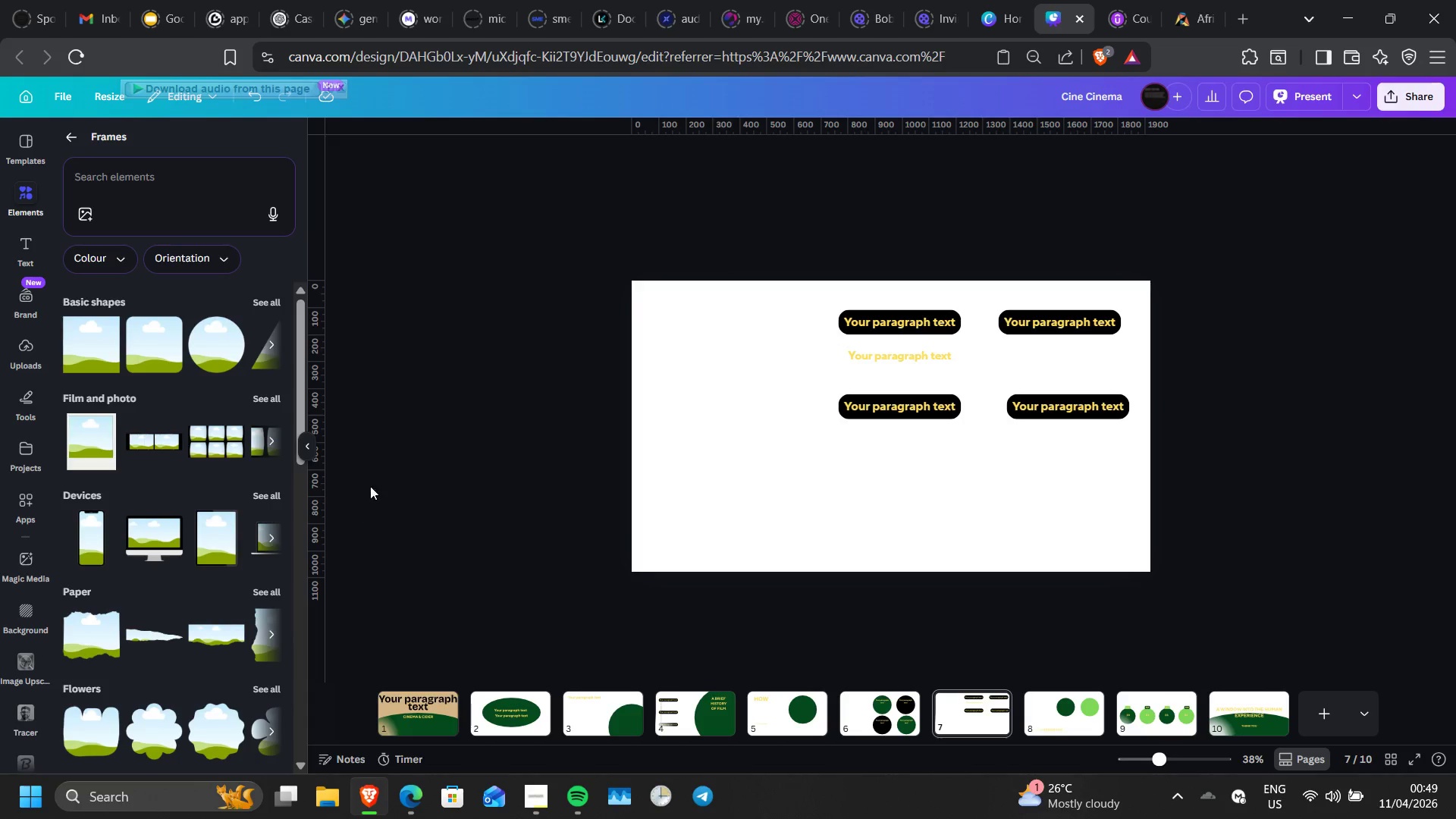 
left_click([228, 353])
 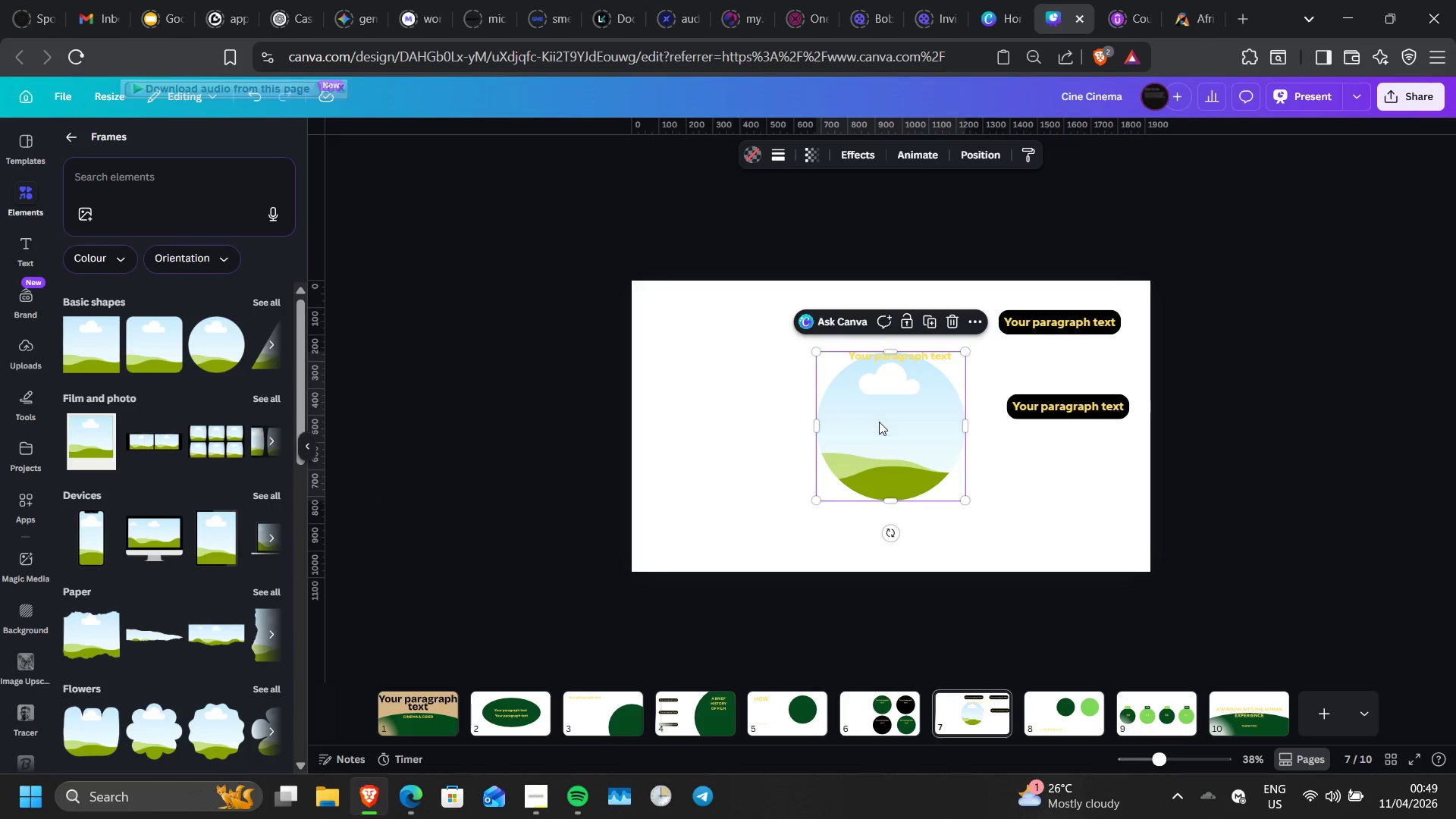 
left_click_drag(start_coordinate=[876, 432], to_coordinate=[723, 406])
 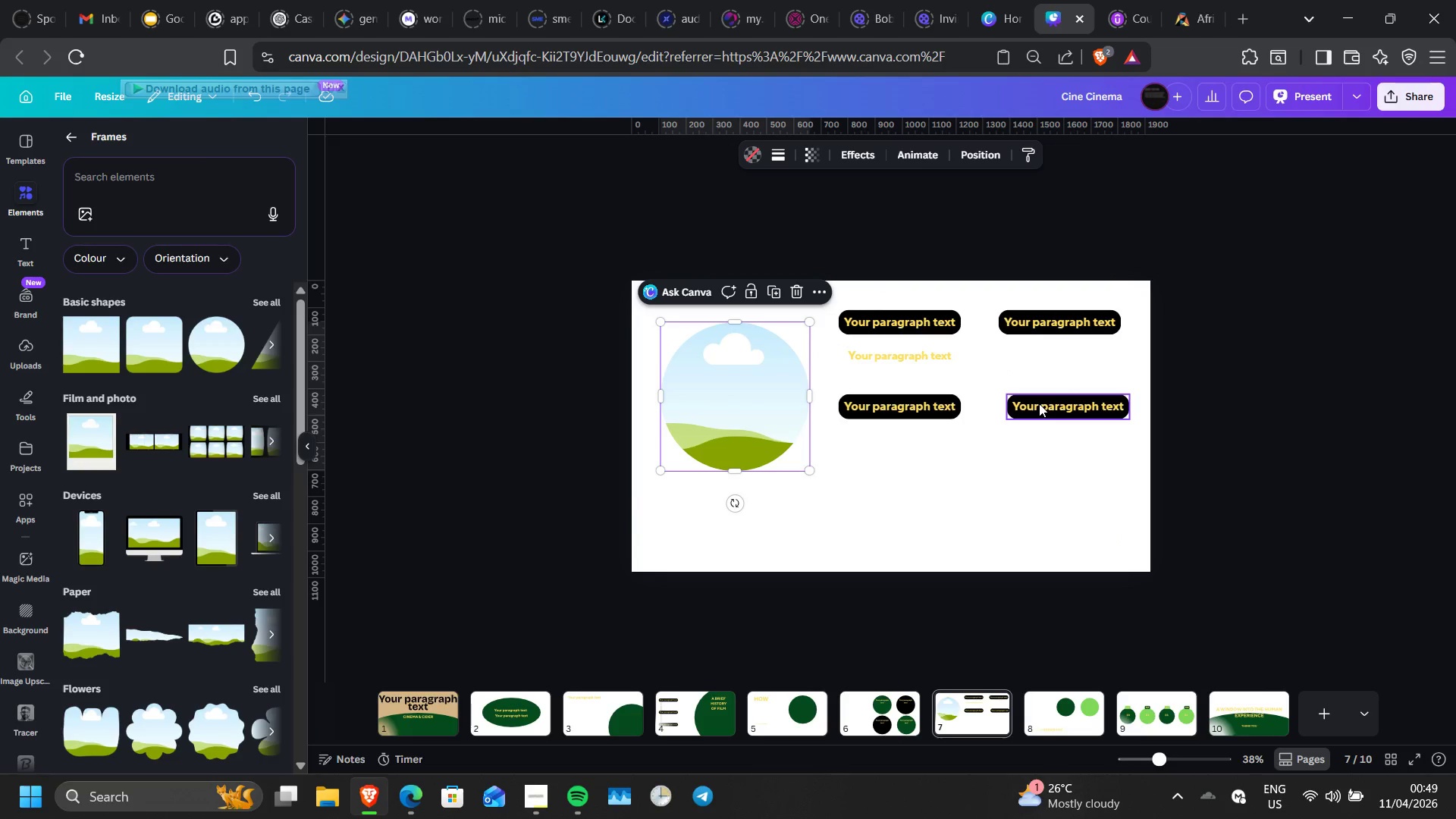 
left_click_drag(start_coordinate=[1039, 403], to_coordinate=[1032, 403])
 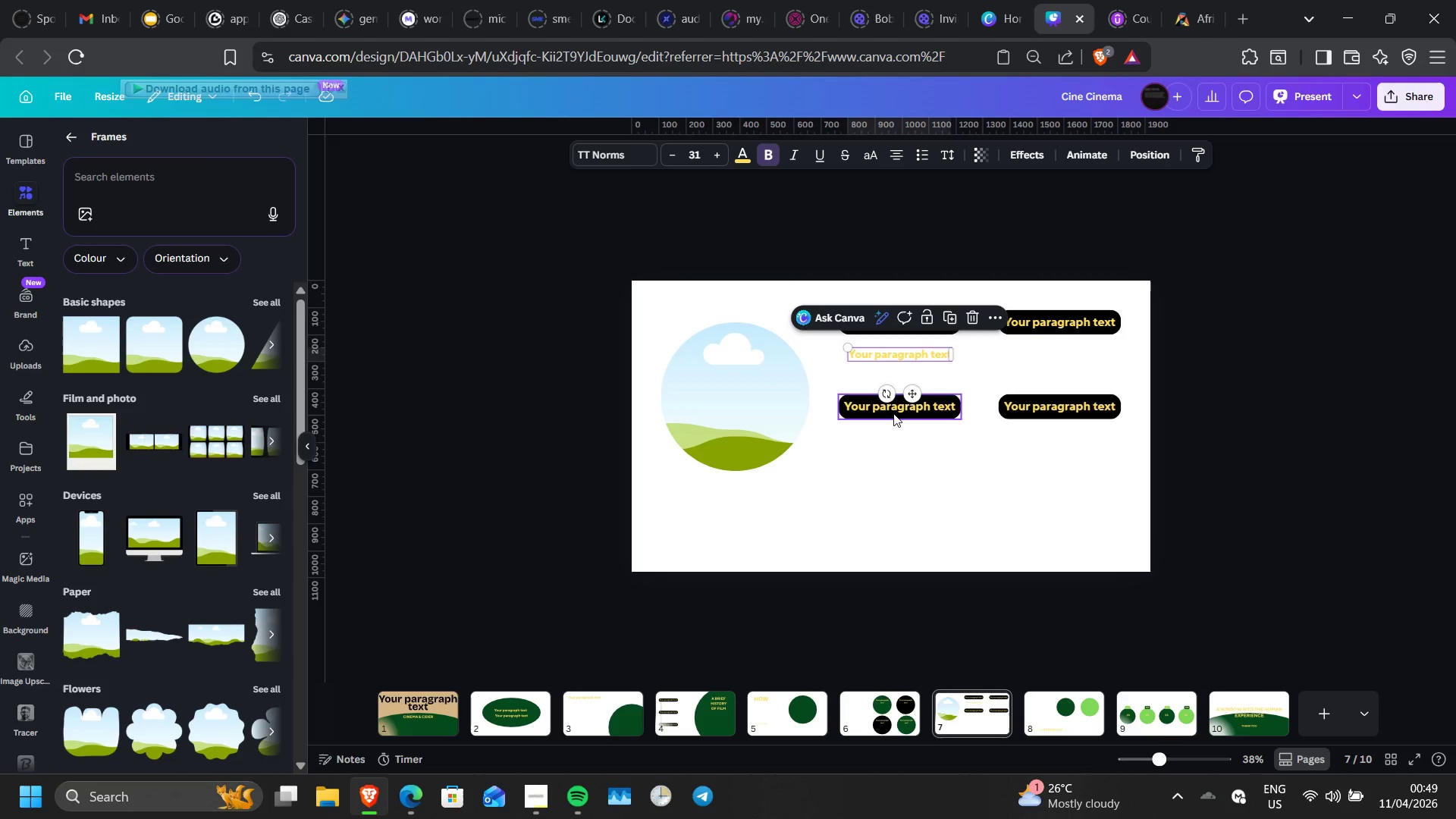 
wait(29.98)
 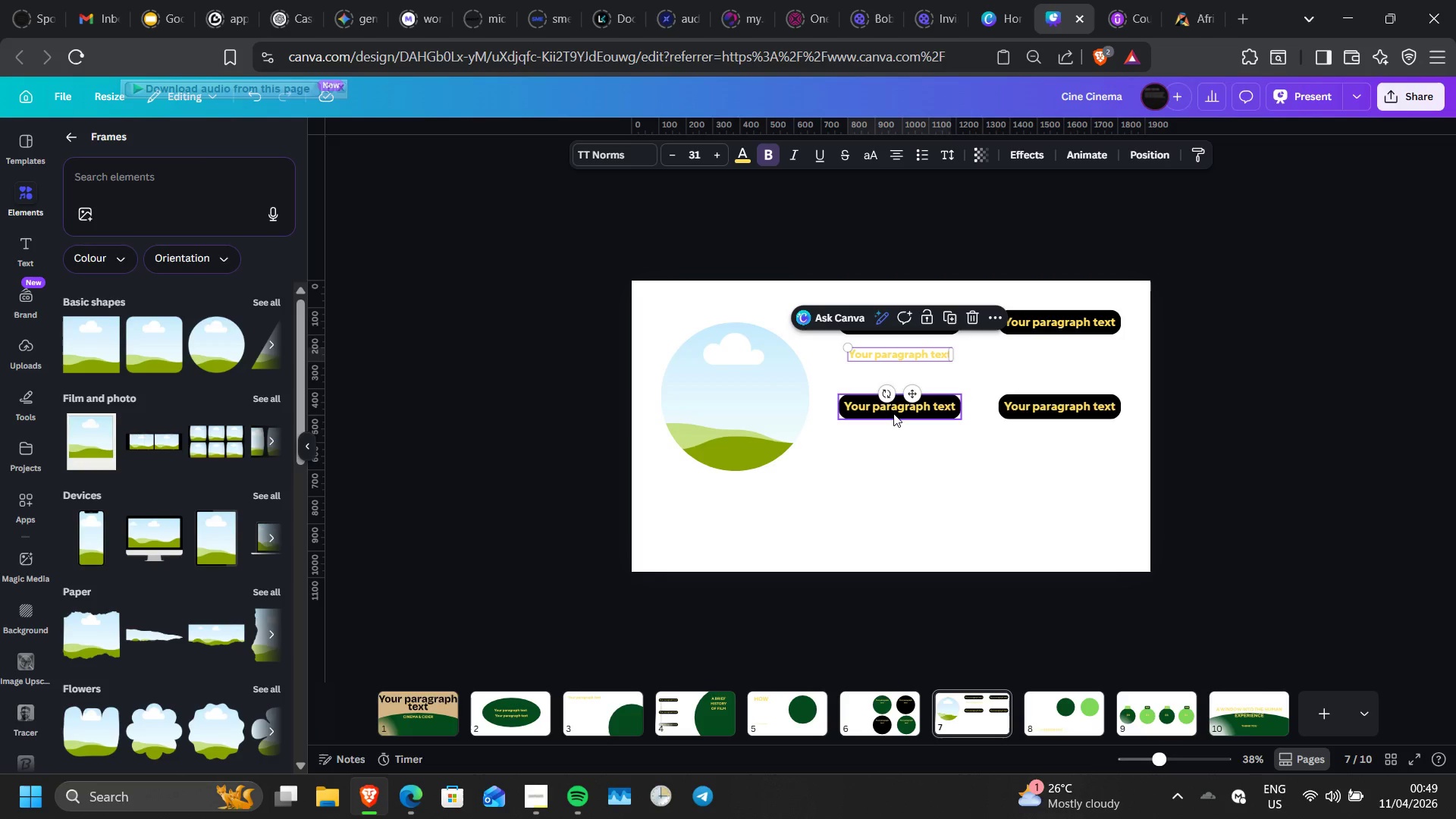 
left_click([951, 317])
 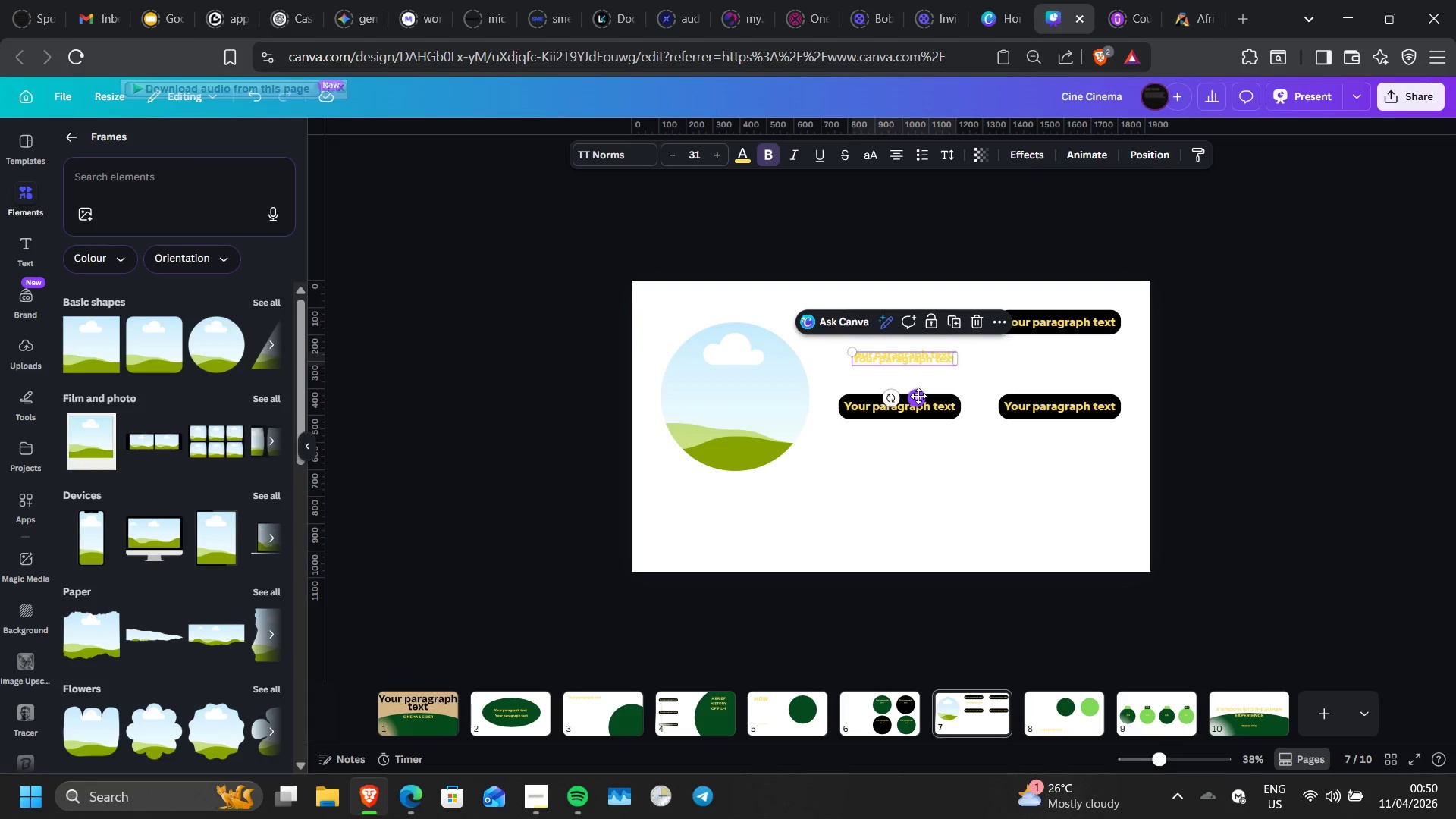 
left_click_drag(start_coordinate=[918, 396], to_coordinate=[729, 569])
 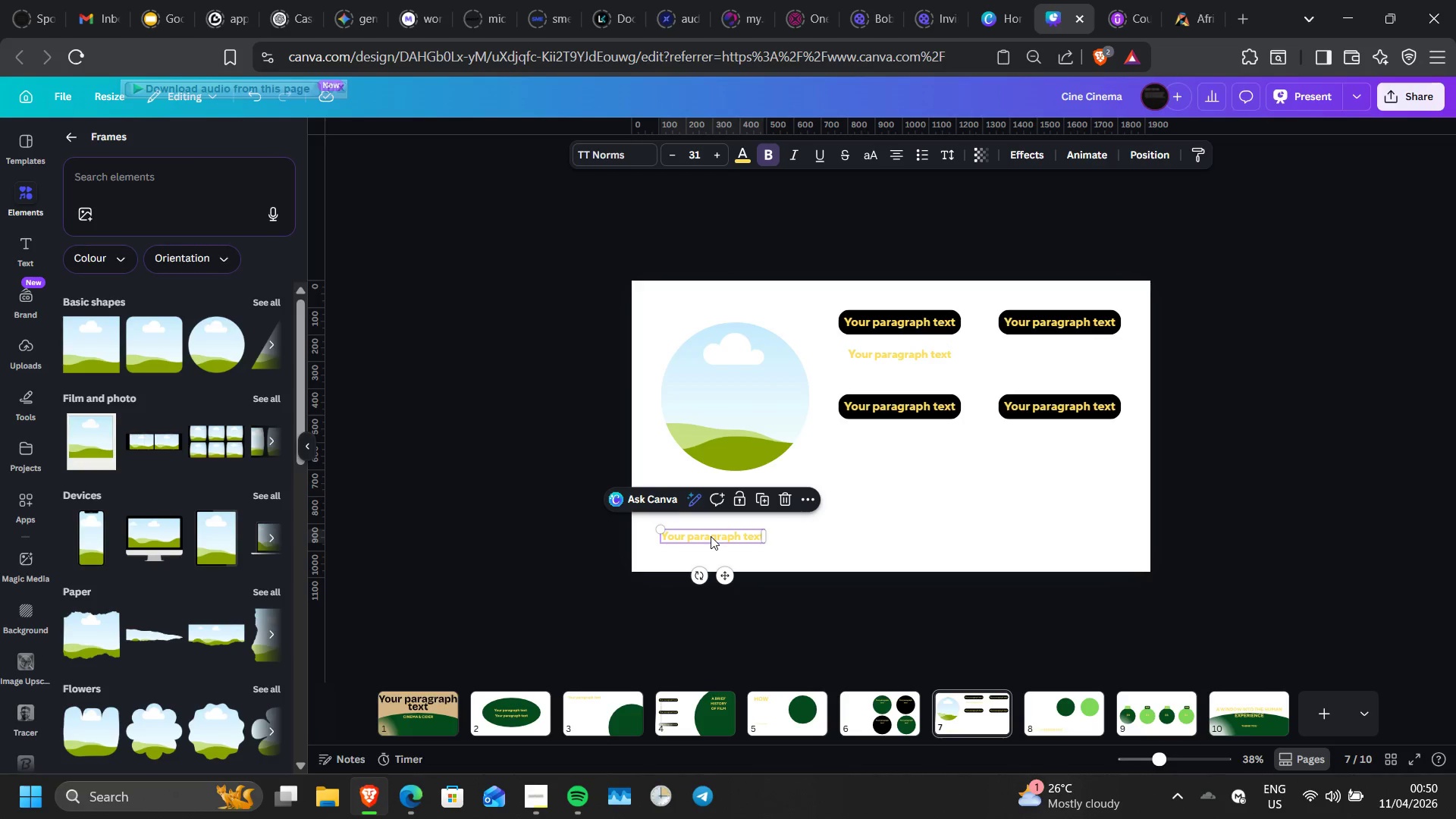 
double_click([711, 536])
 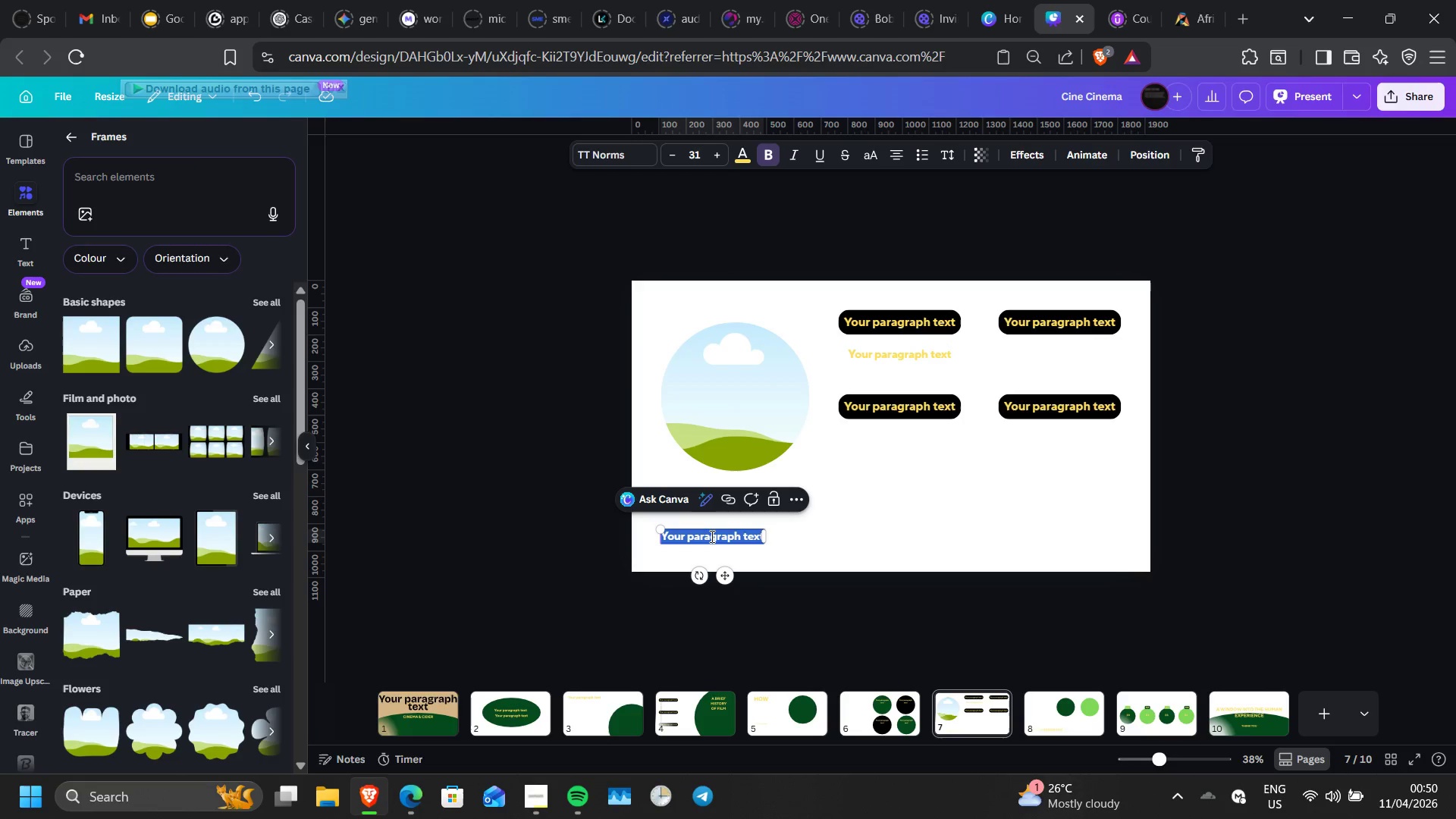 
triple_click([711, 536])
 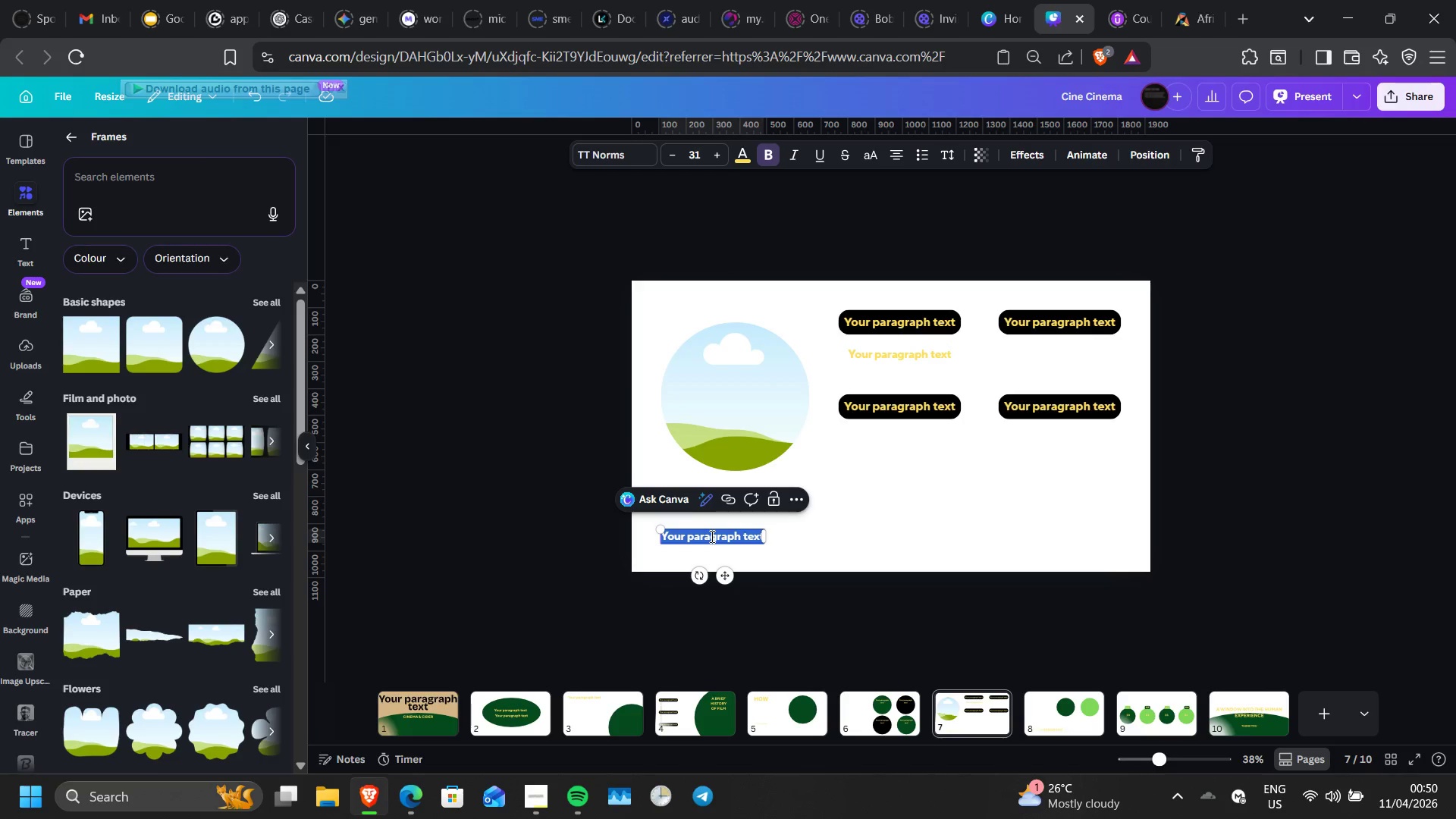 
type(HOW MOVIES ARE MADE)
 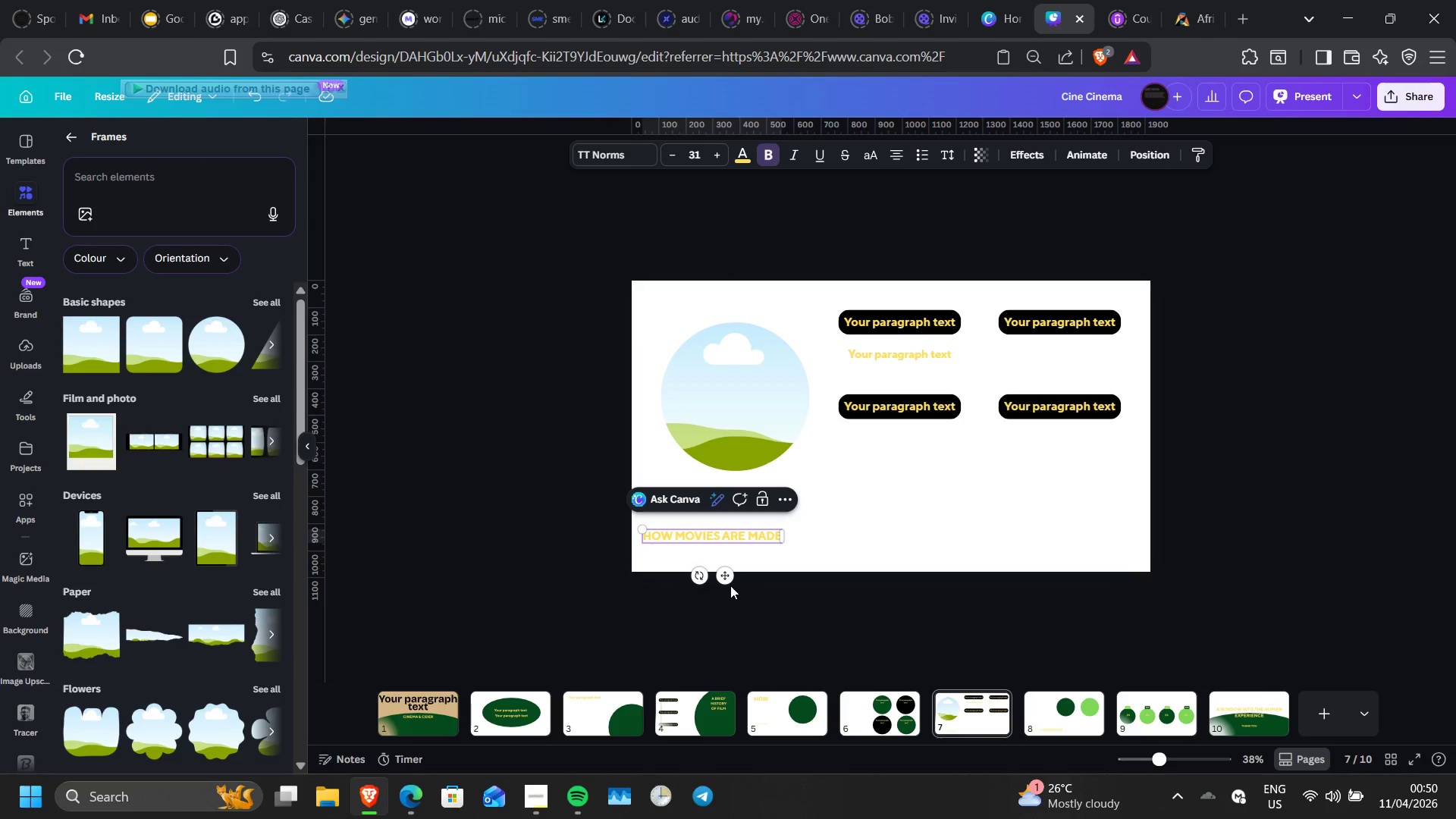 
left_click_drag(start_coordinate=[729, 583], to_coordinate=[752, 575])
 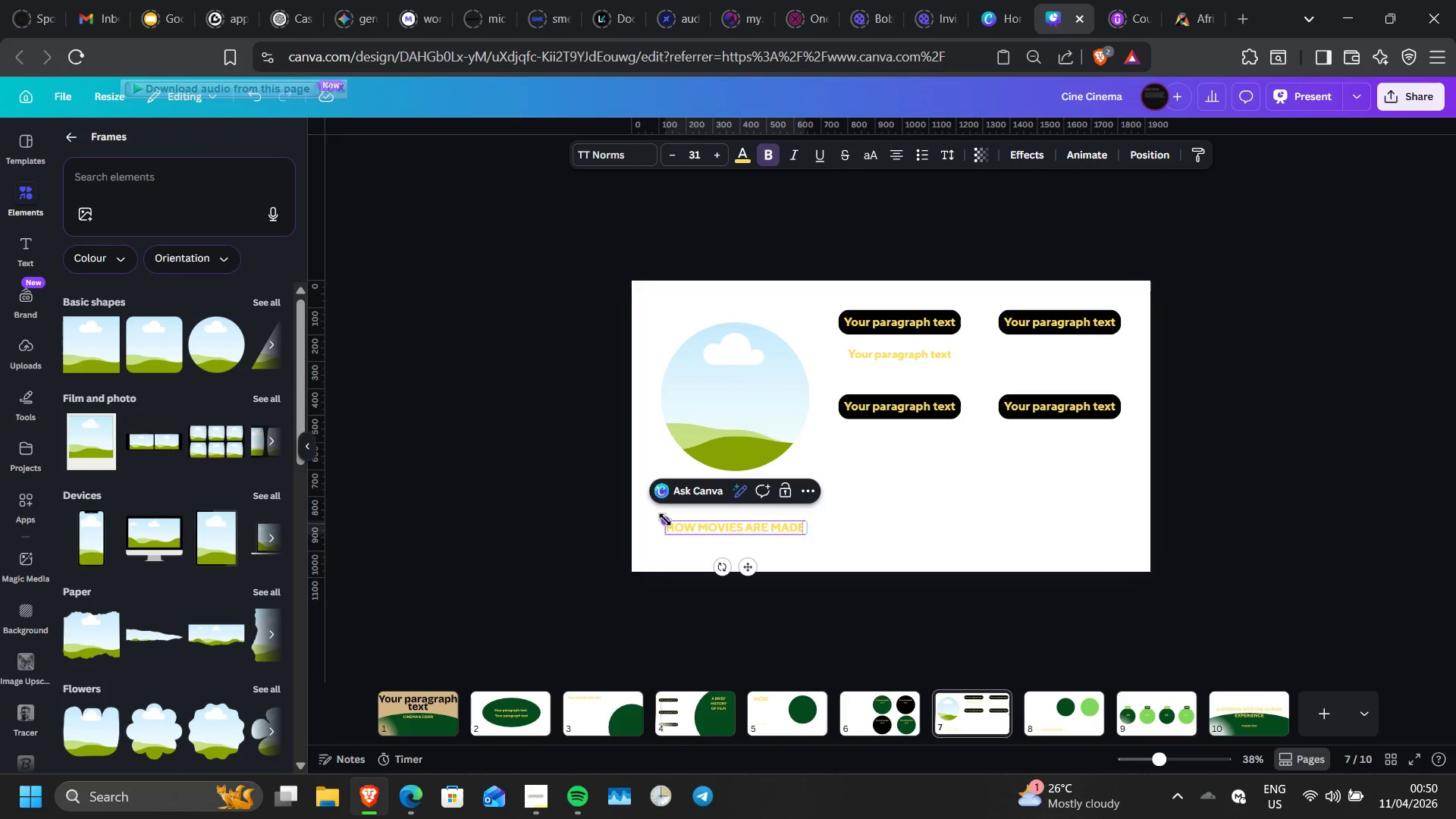 
left_click_drag(start_coordinate=[665, 519], to_coordinate=[585, 479])
 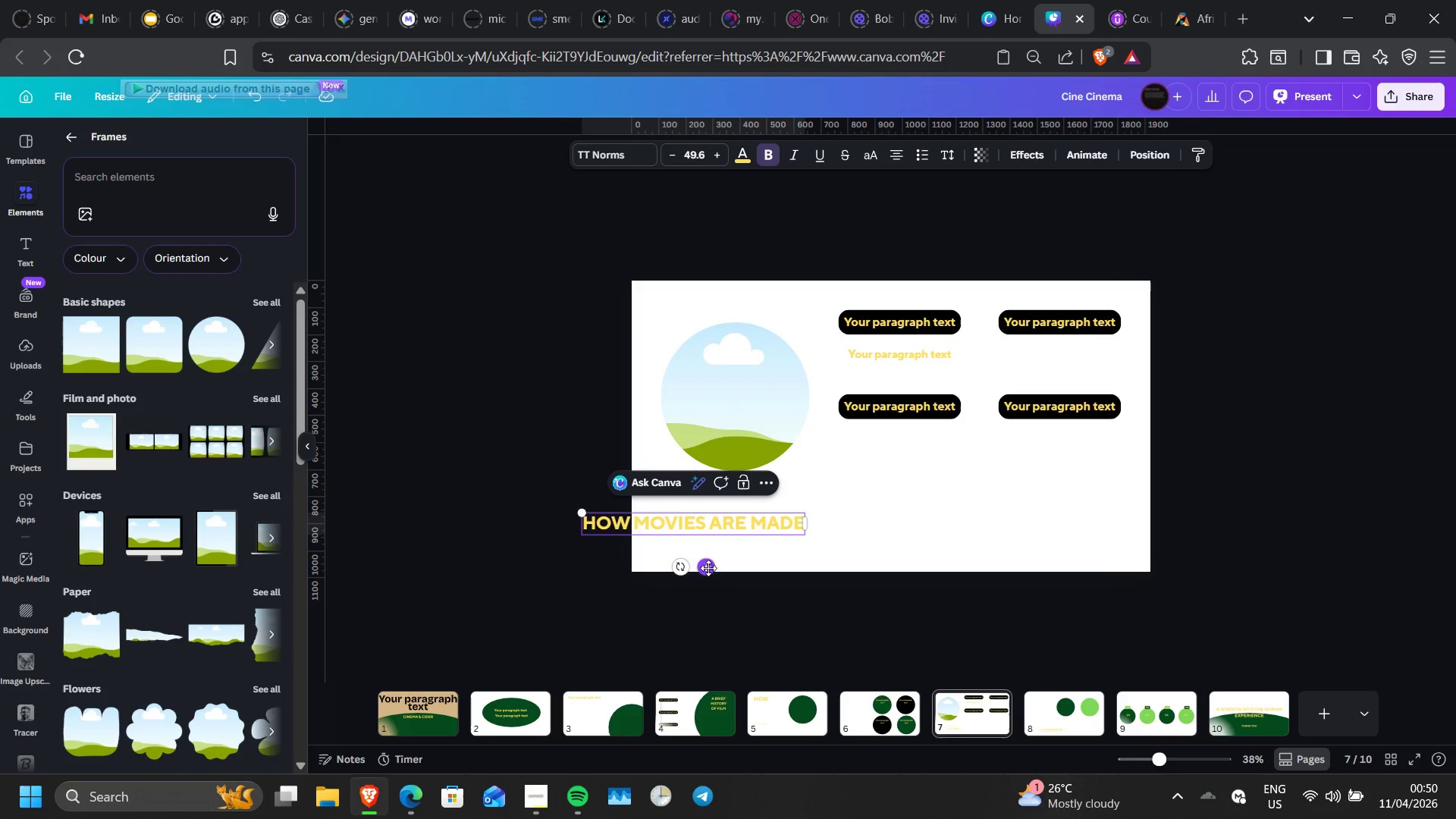 
left_click_drag(start_coordinate=[708, 568], to_coordinate=[786, 576])
 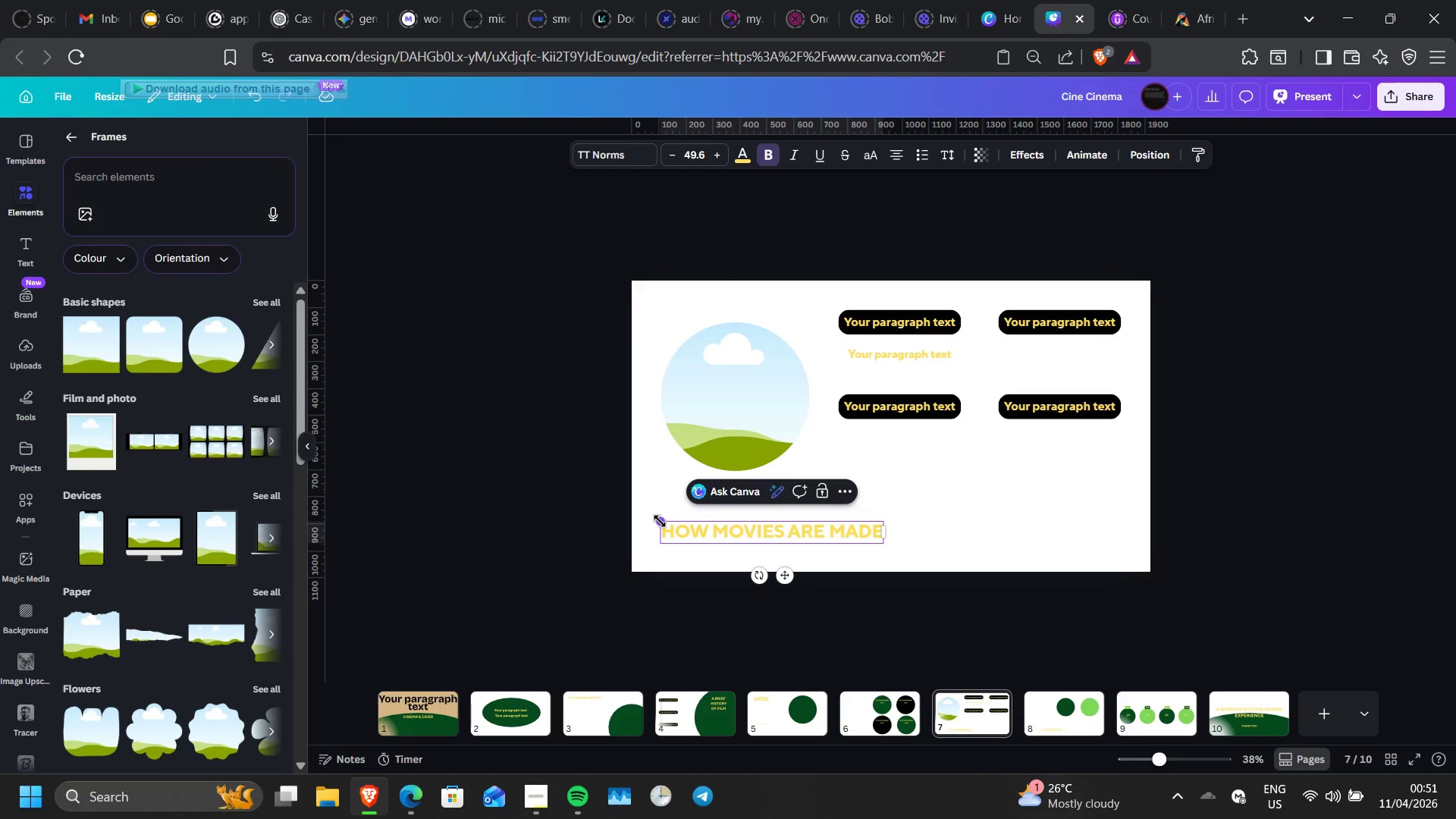 
wait(49.77)
 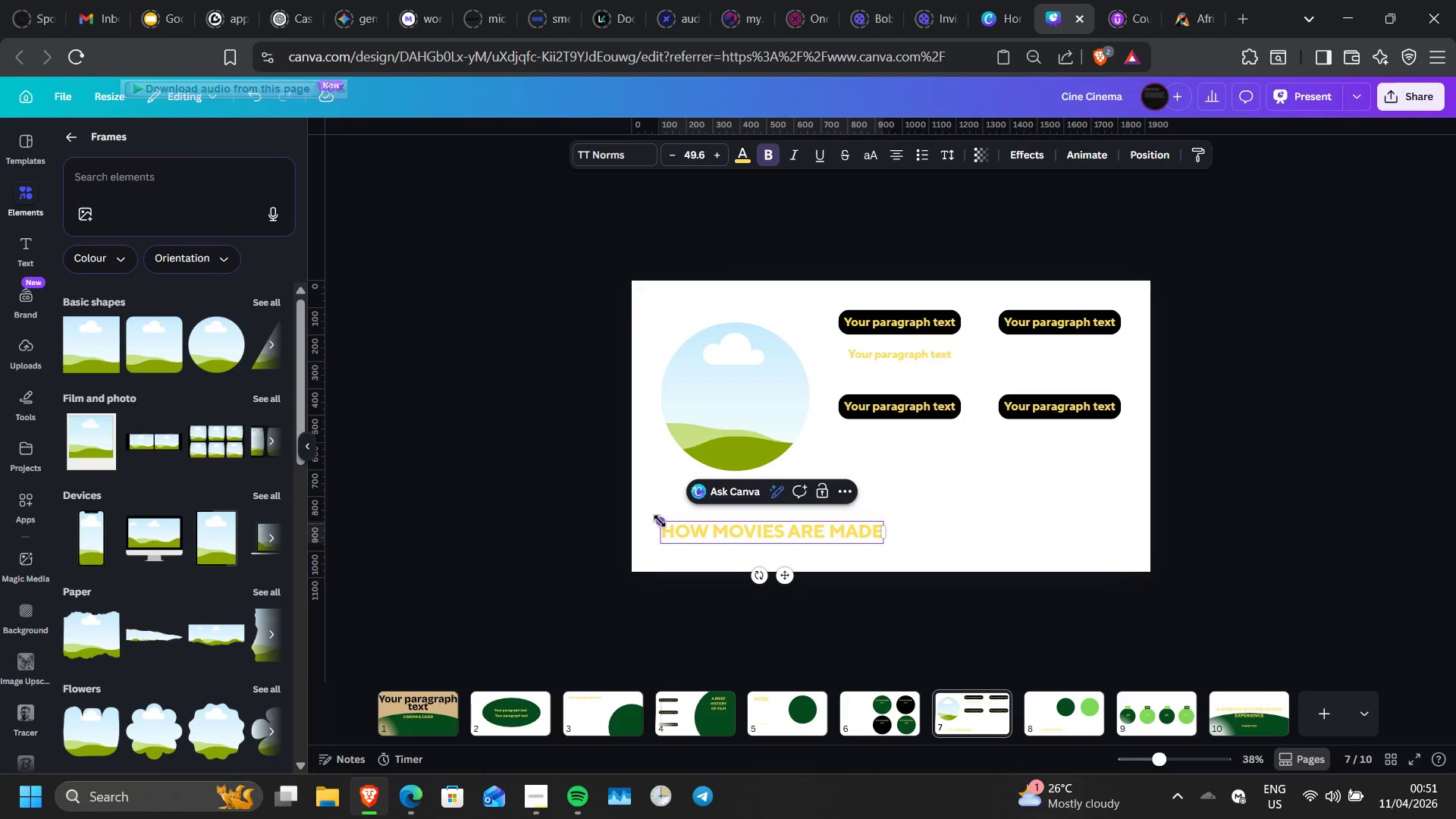 
left_click([634, 149])
 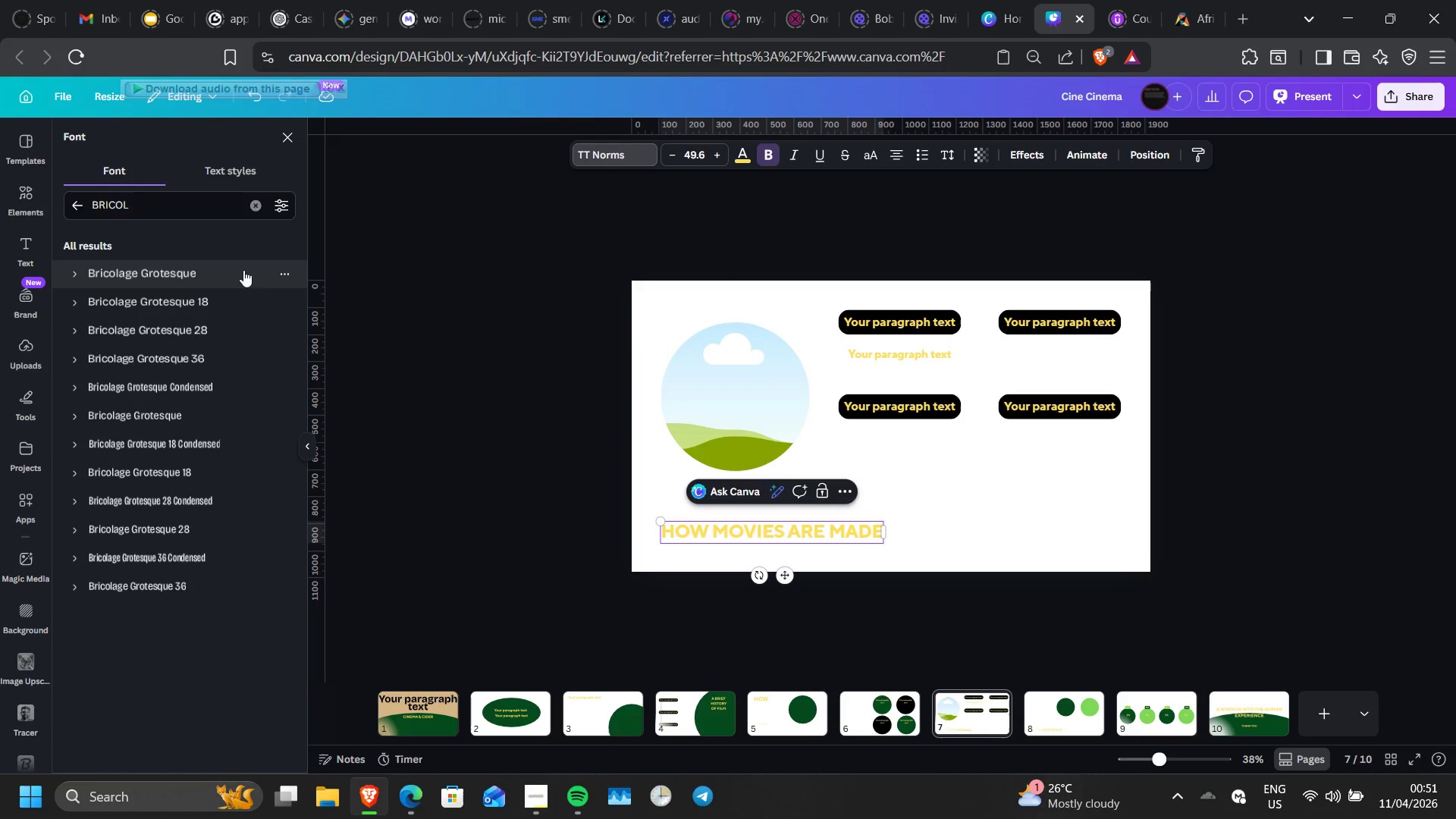 
left_click([243, 270])
 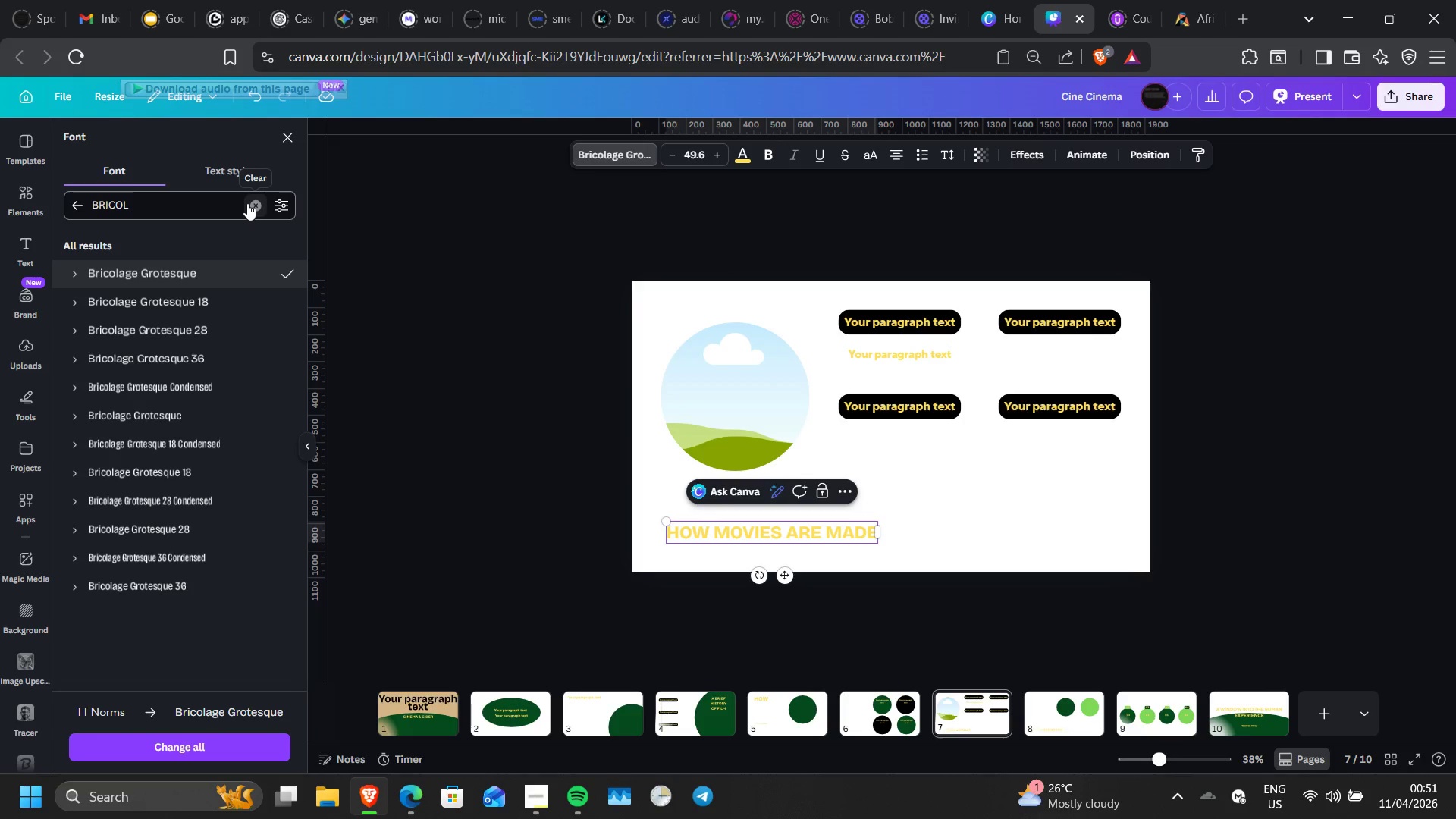 
left_click([247, 203])
 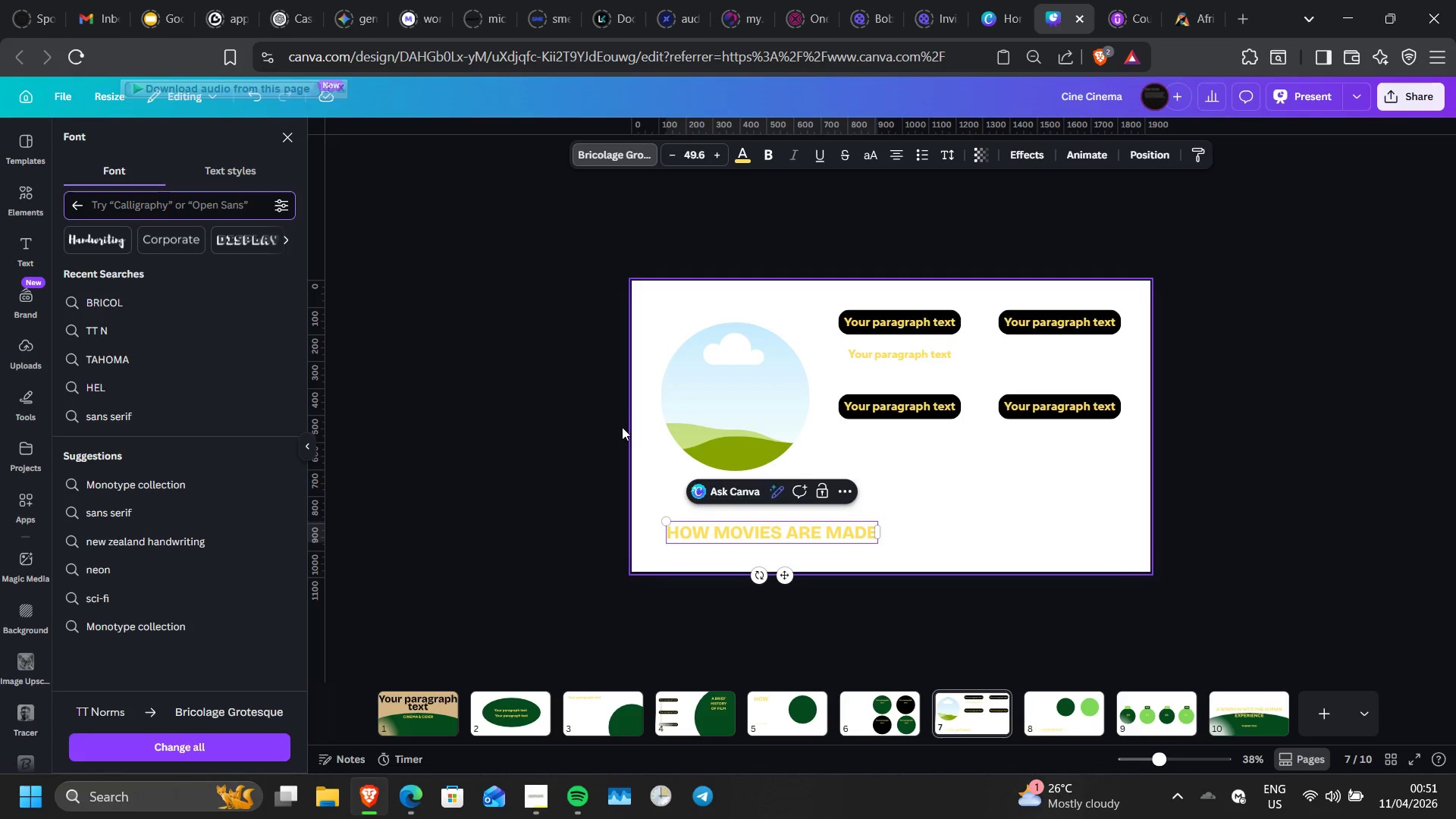 
left_click([579, 435])
 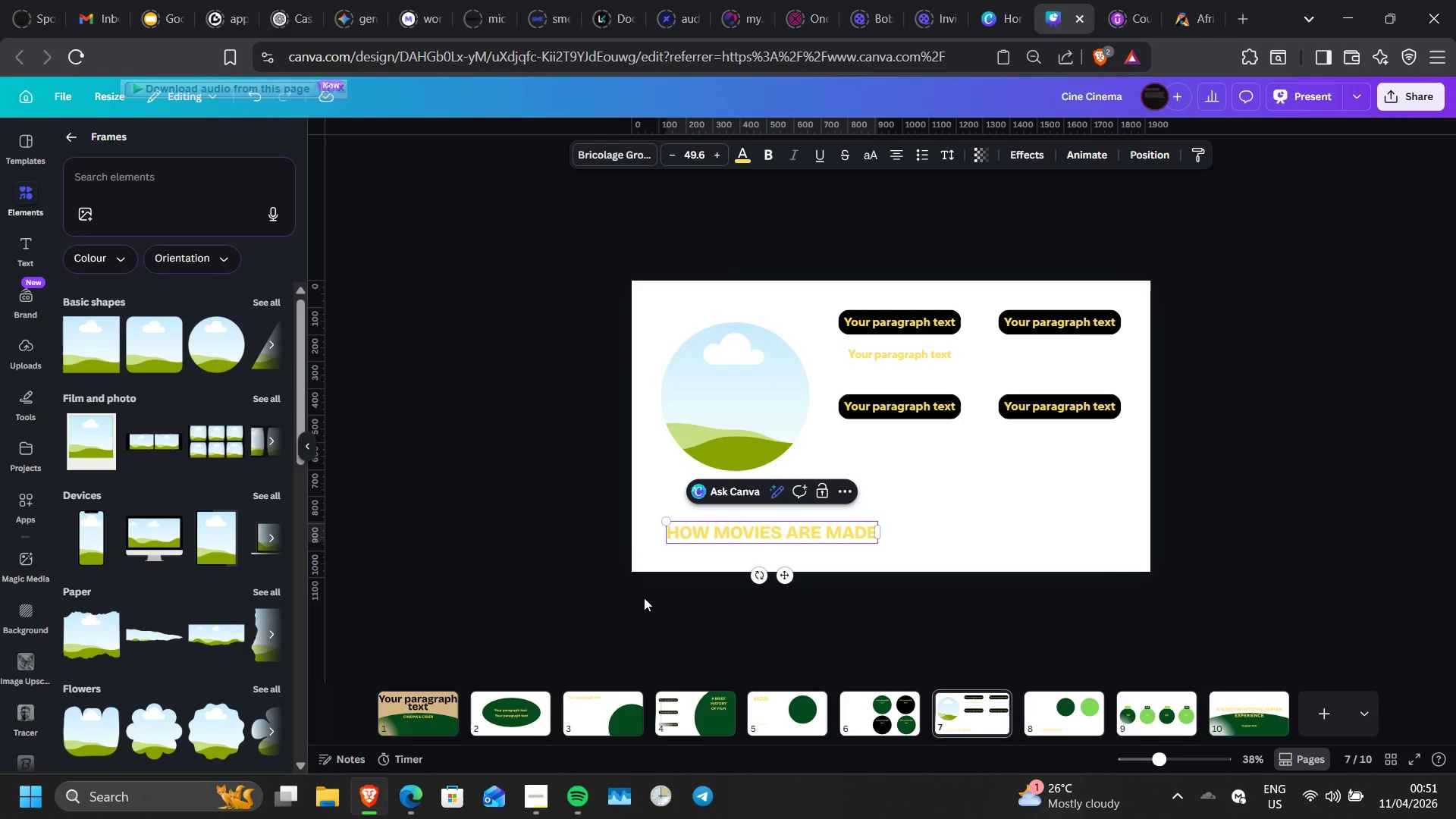 
left_click([644, 598])
 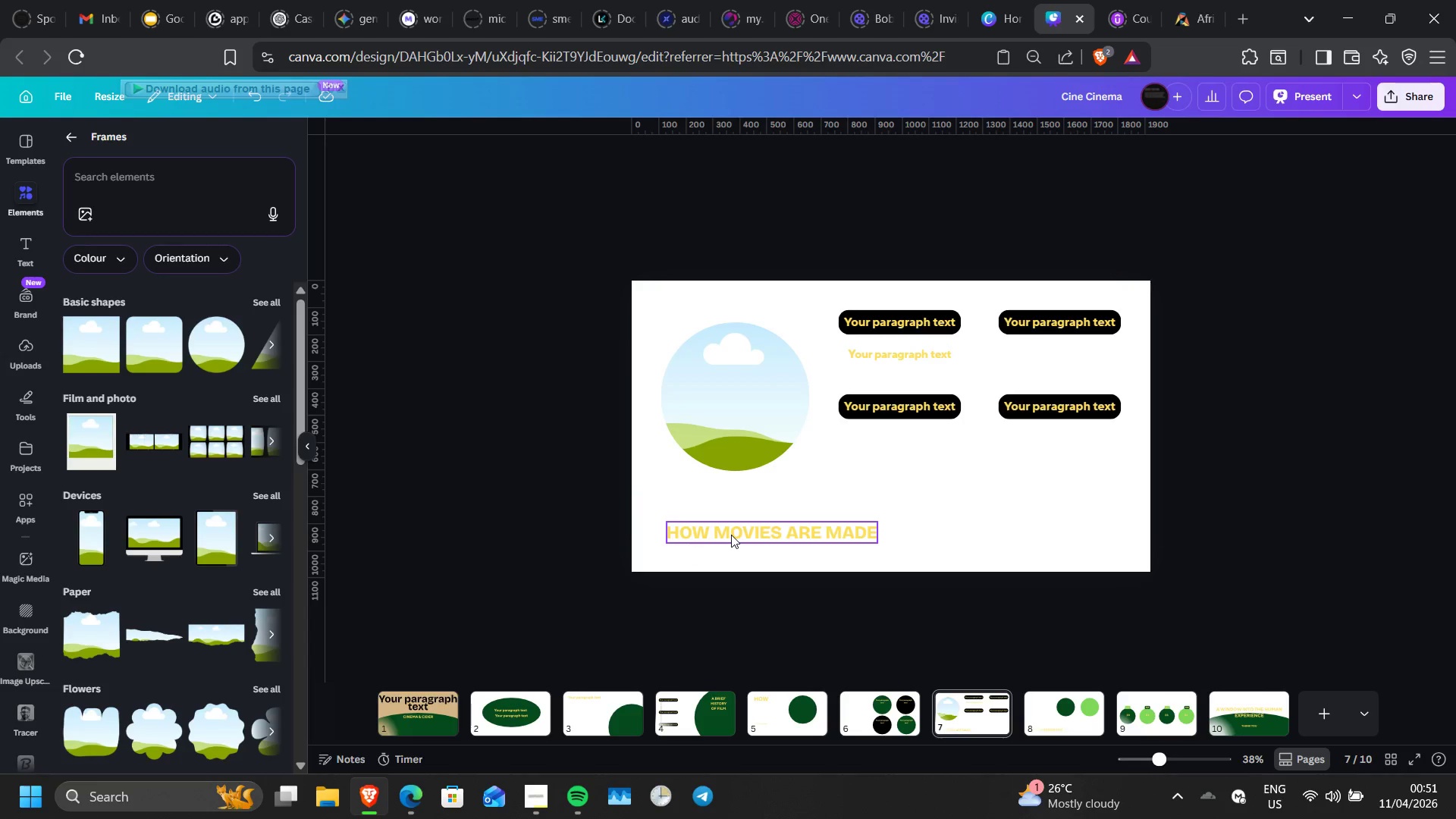 
left_click([731, 535])
 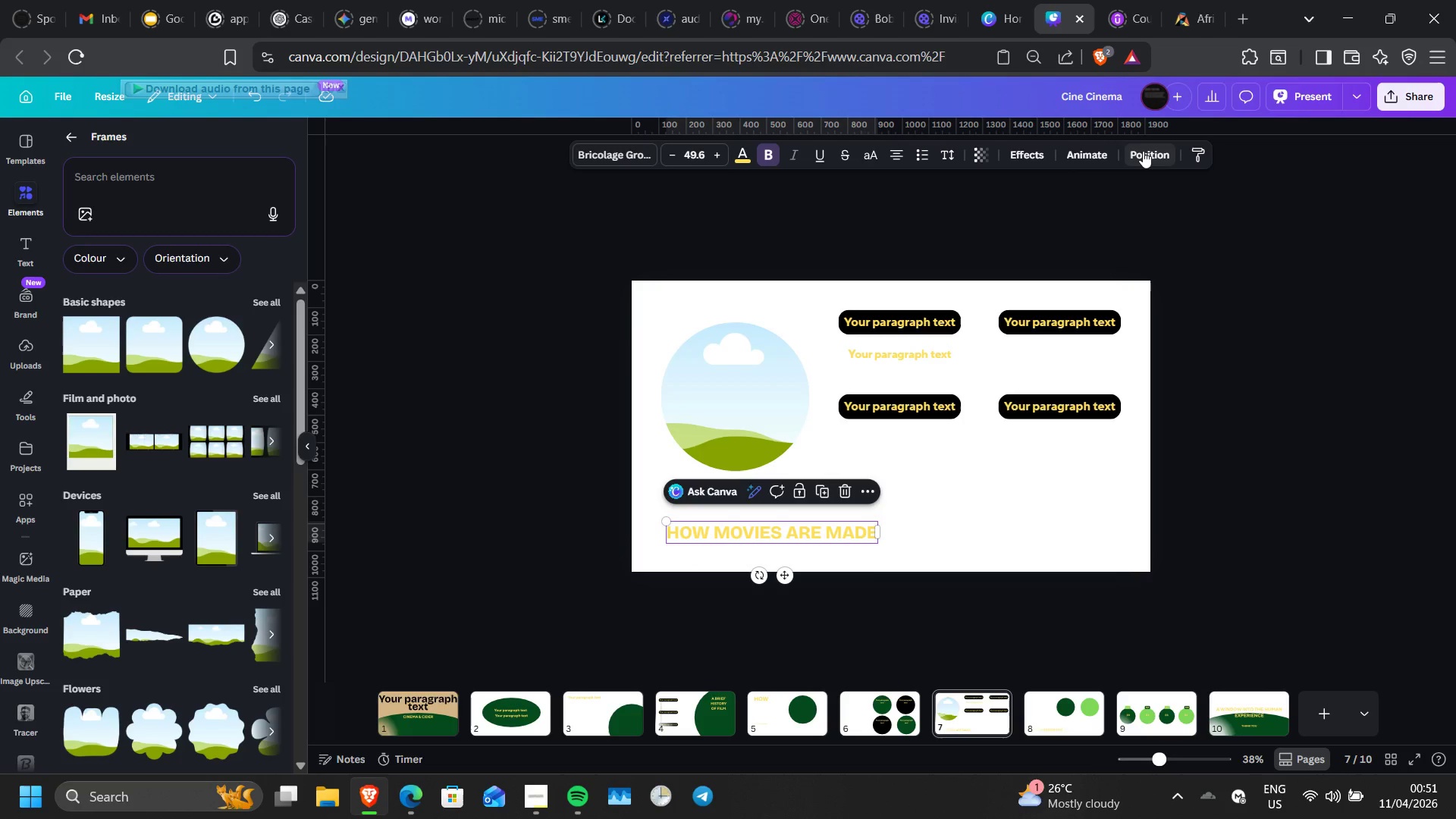 
left_click([1038, 155])
 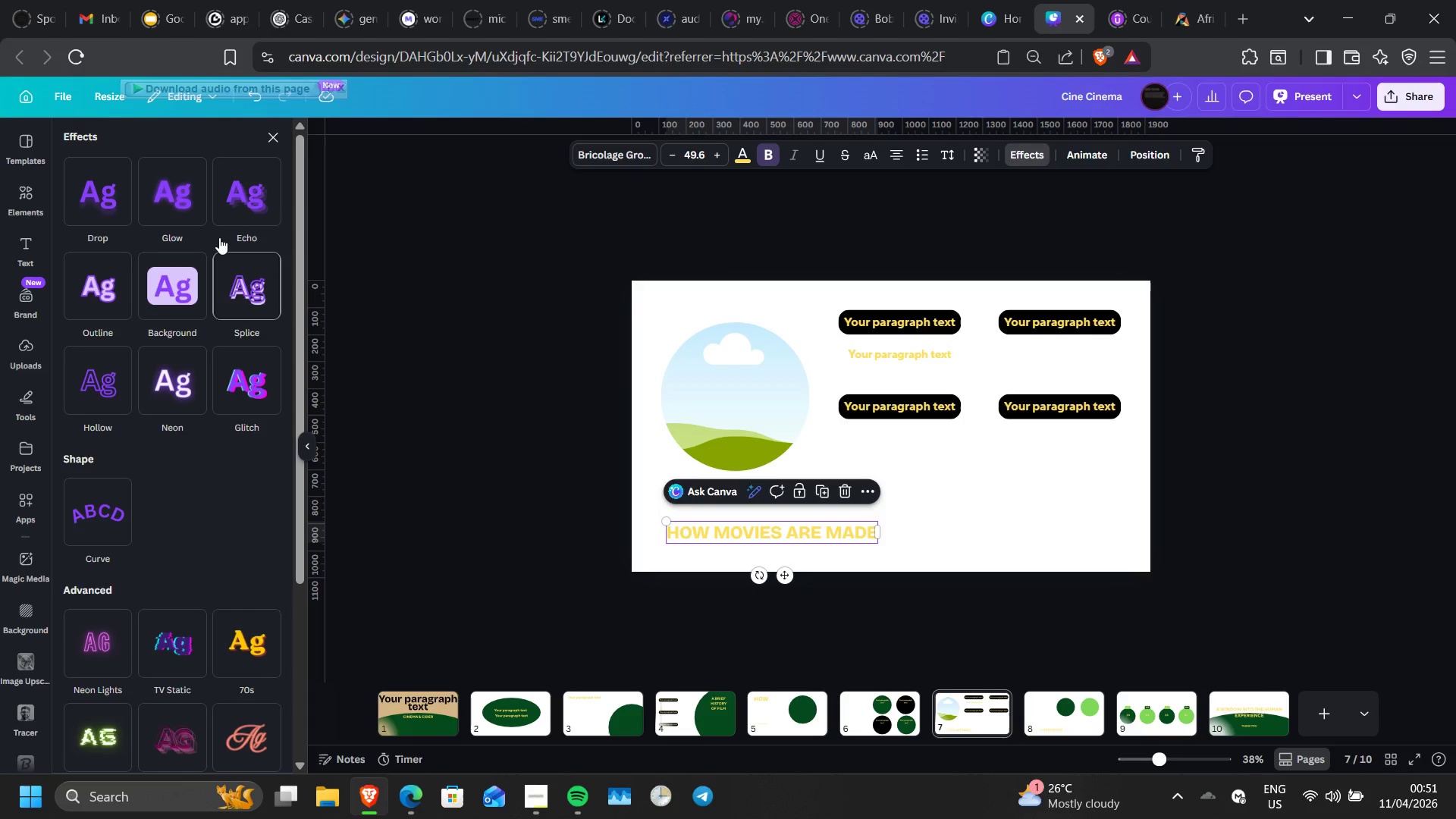 
left_click([116, 202])
 